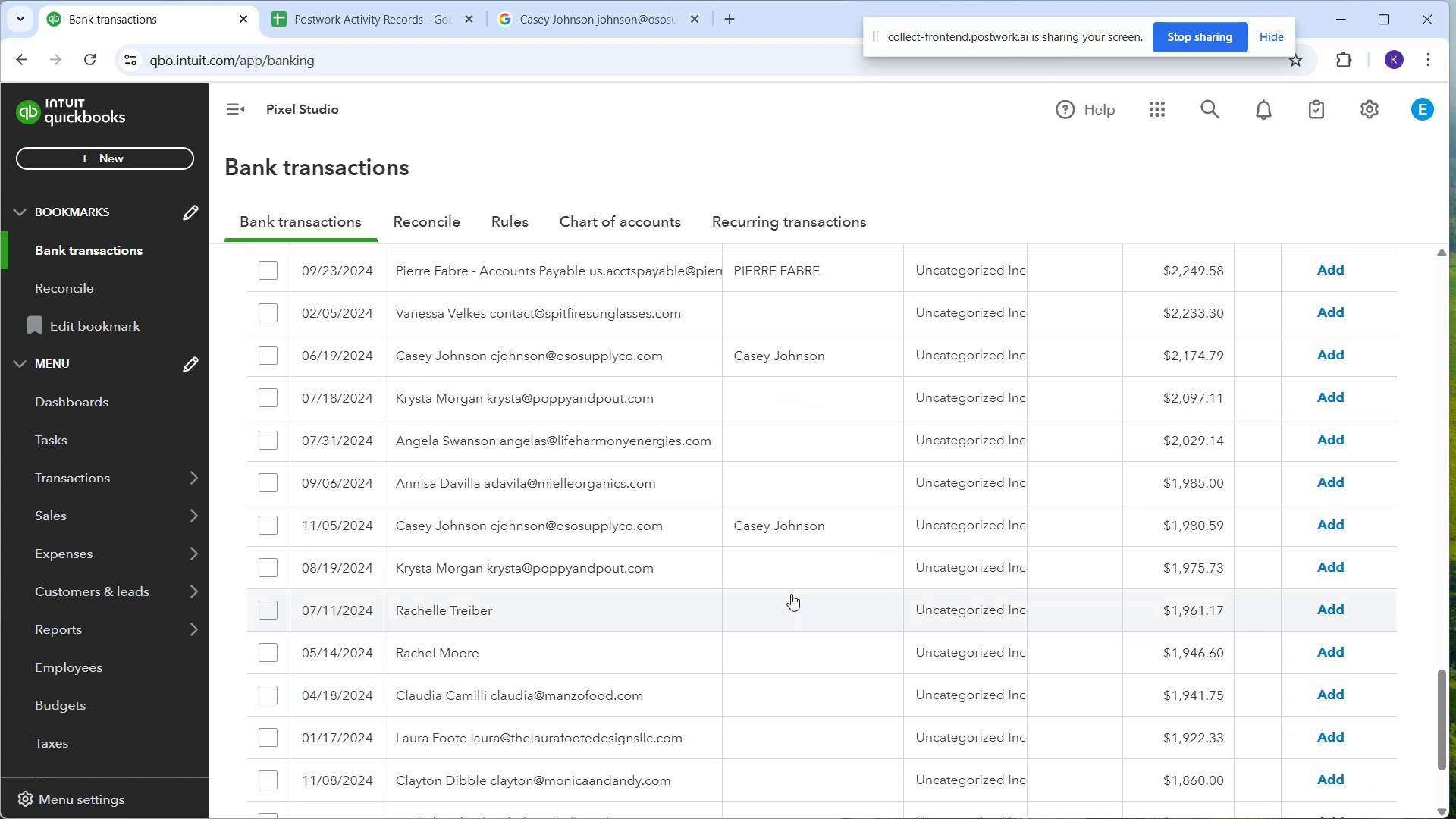 
left_click([791, 594])
 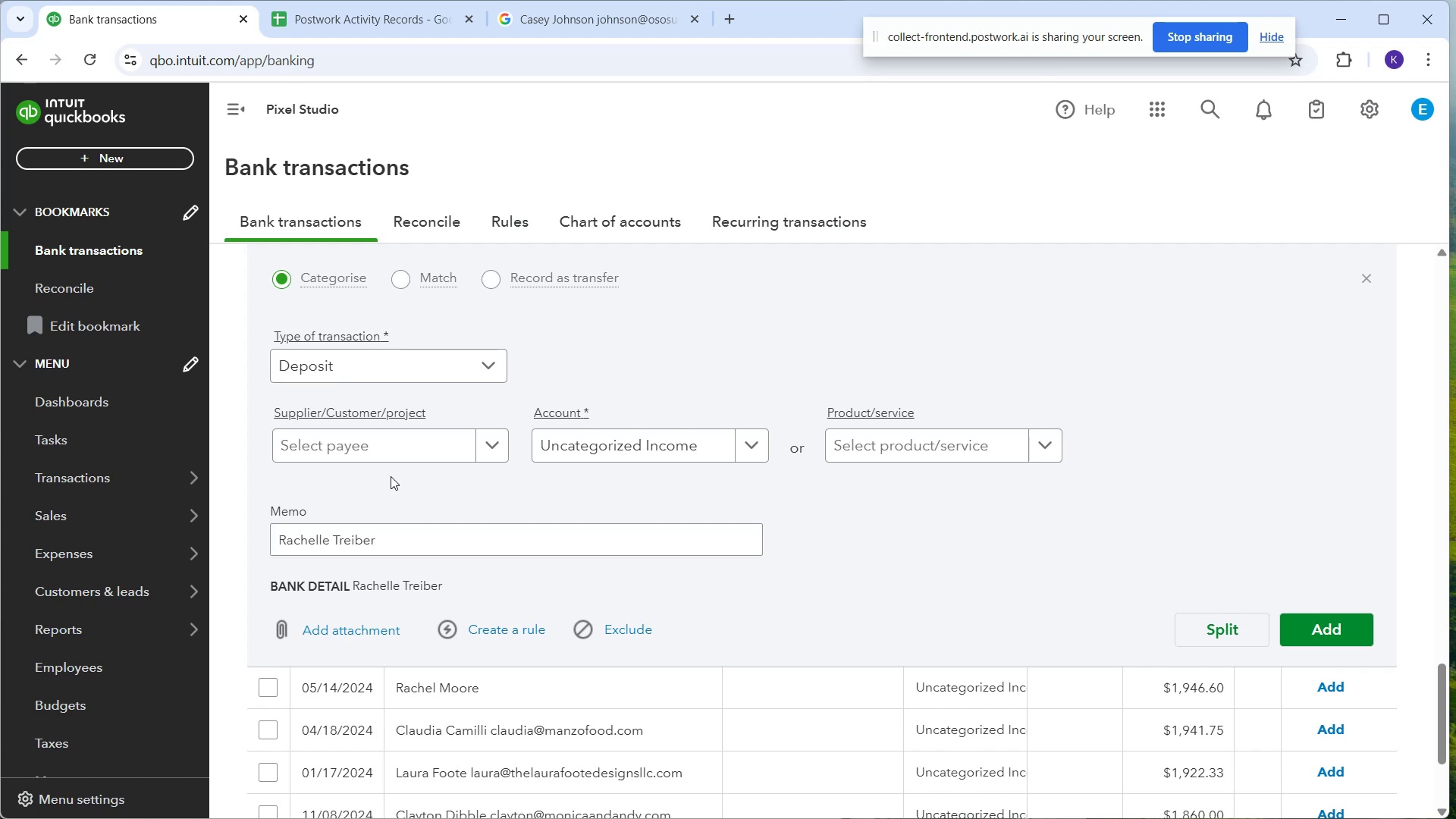 
left_click([362, 450])
 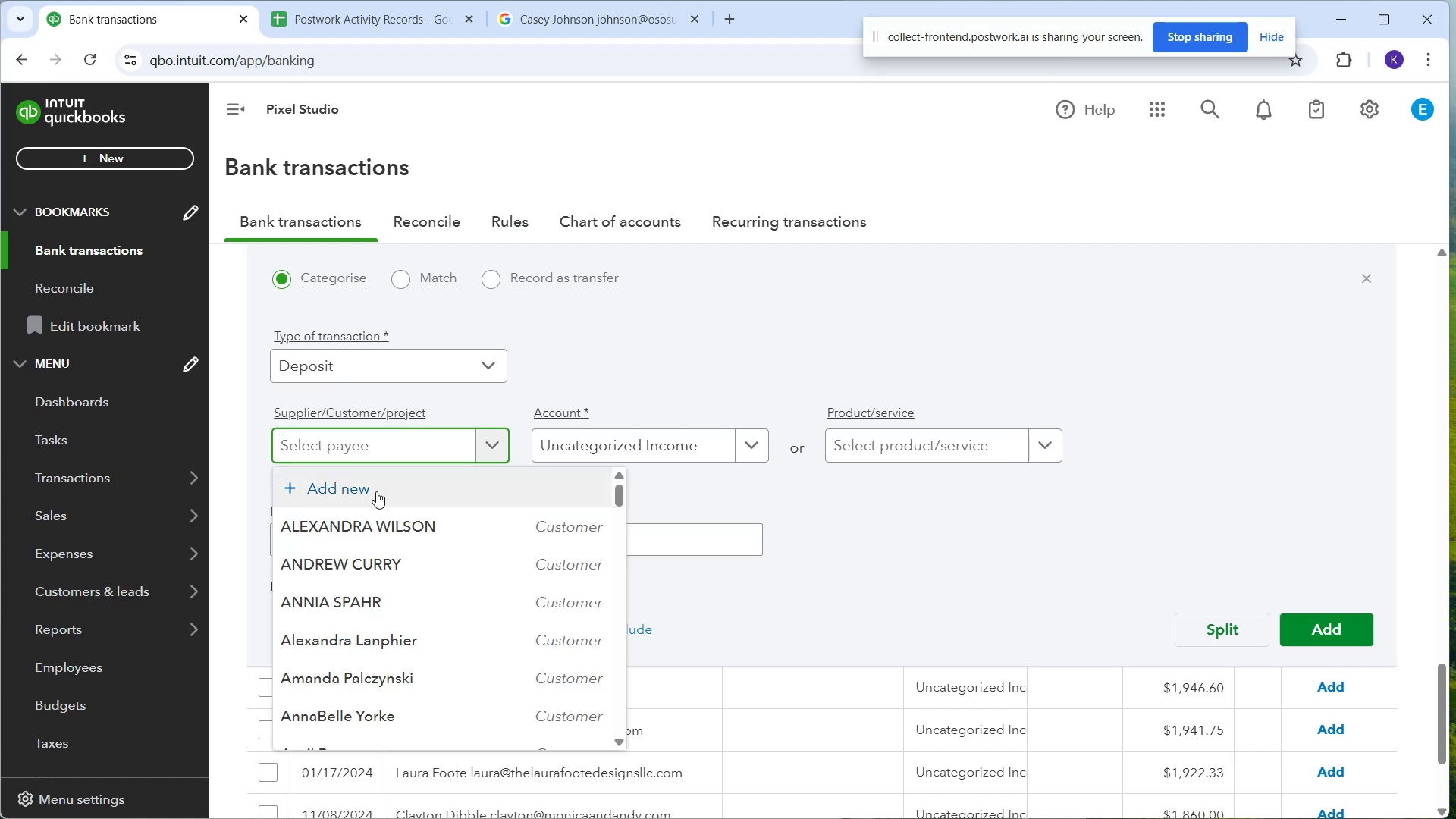 
type(Rache)
 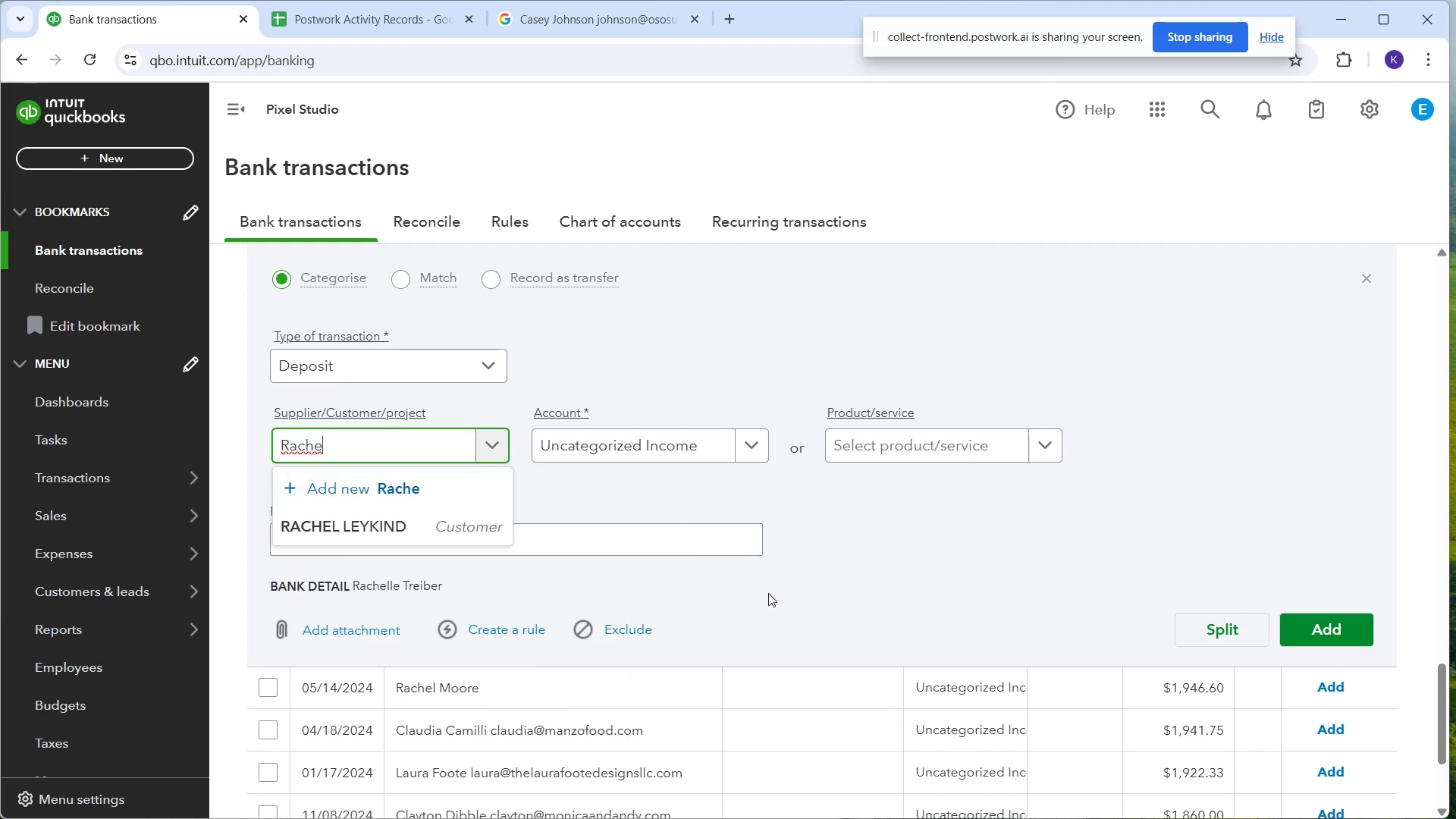 
scroll: coordinate [726, 607], scroll_direction: up, amount: 1.0
 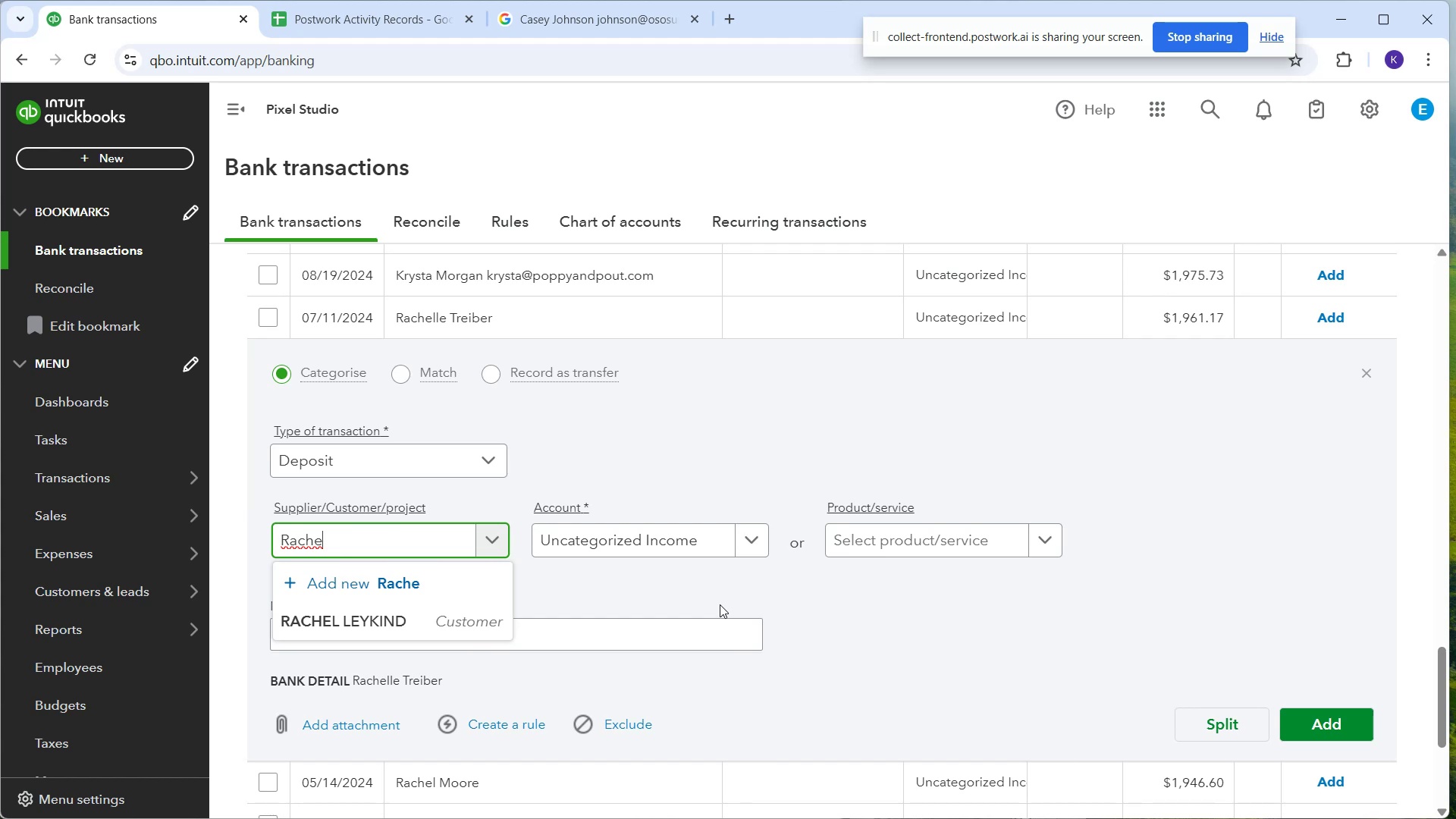 
type(lle )
 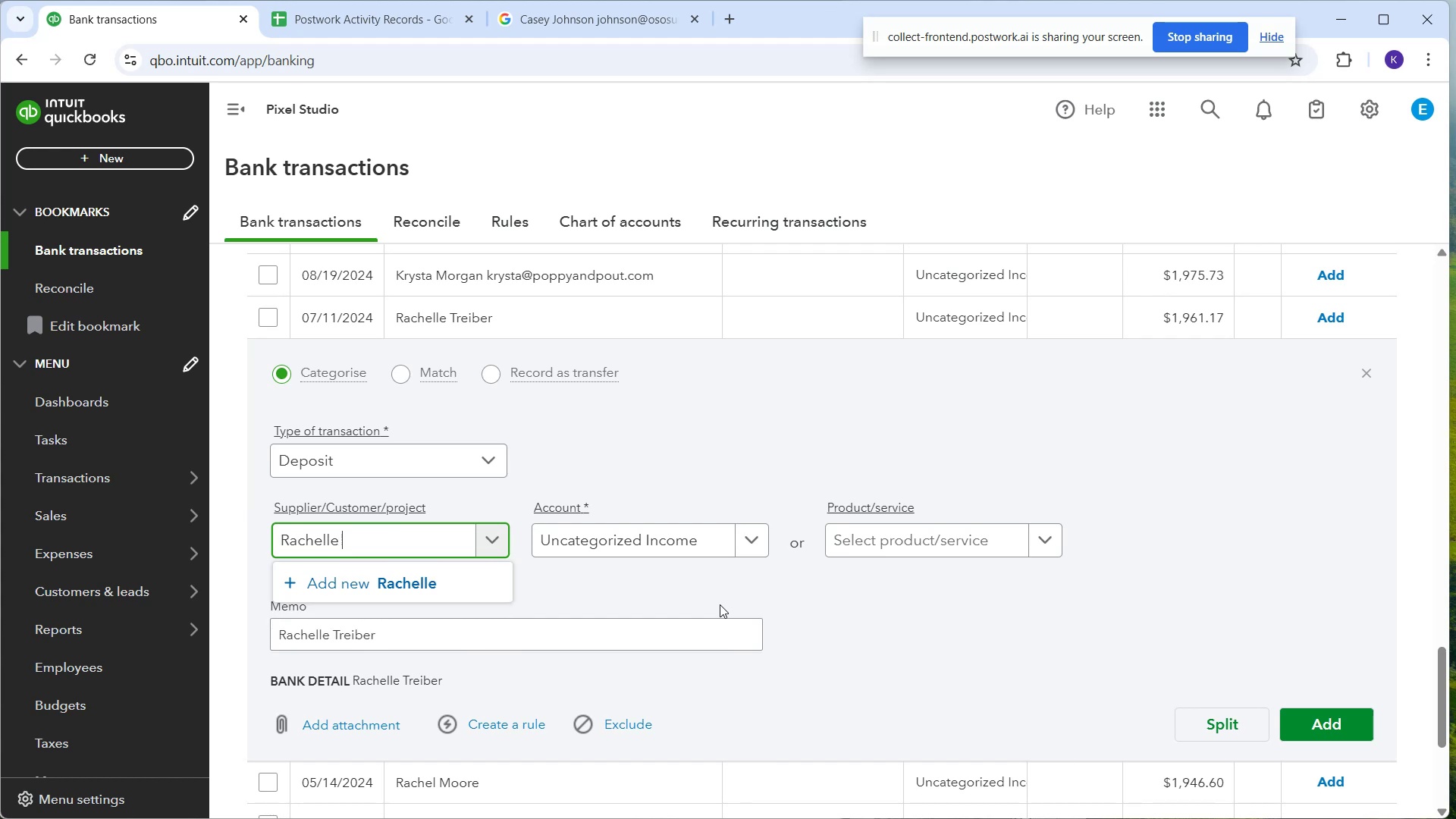 
type(Tri)
 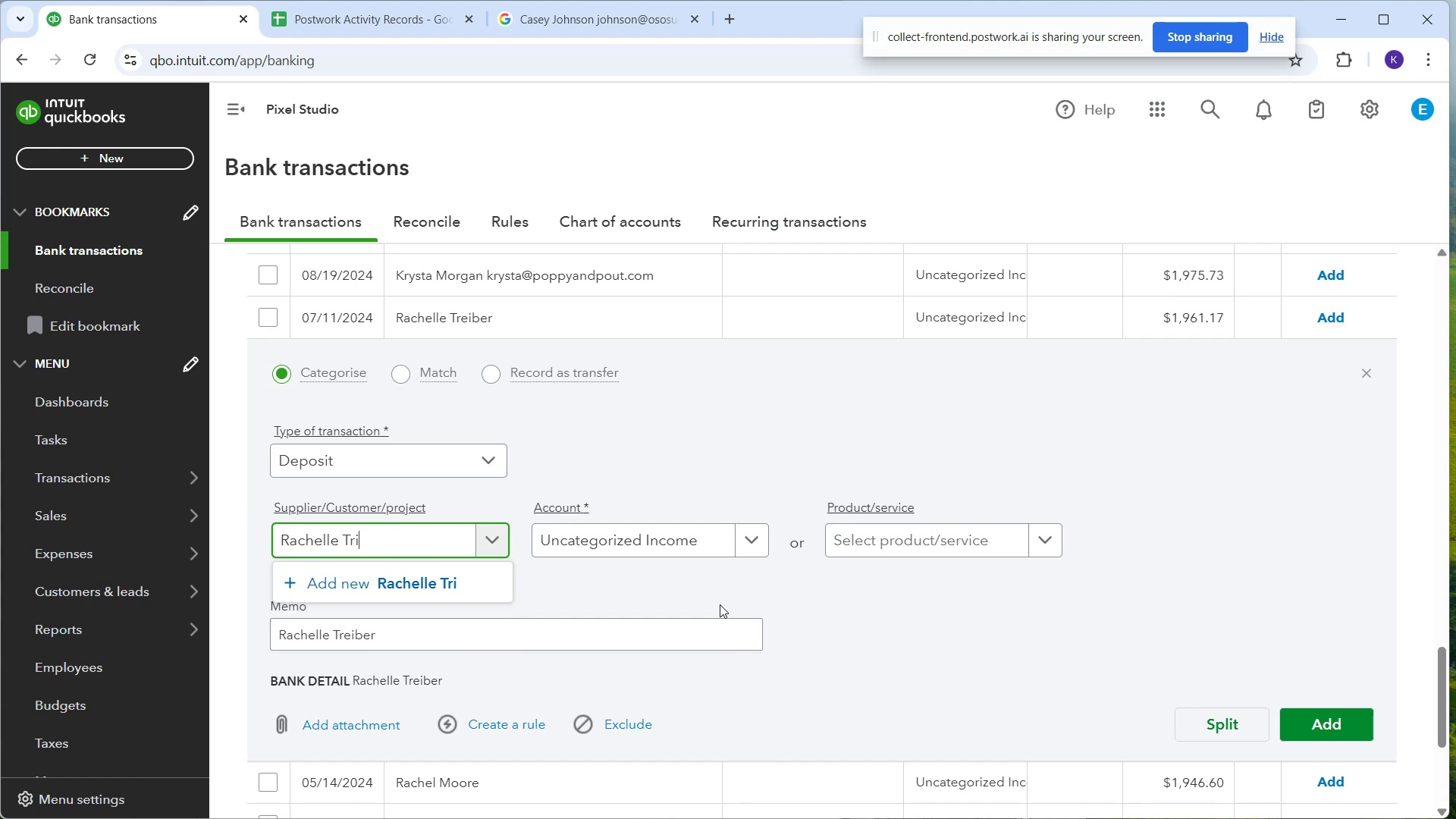 
key(Backspace)
type(eiber)
 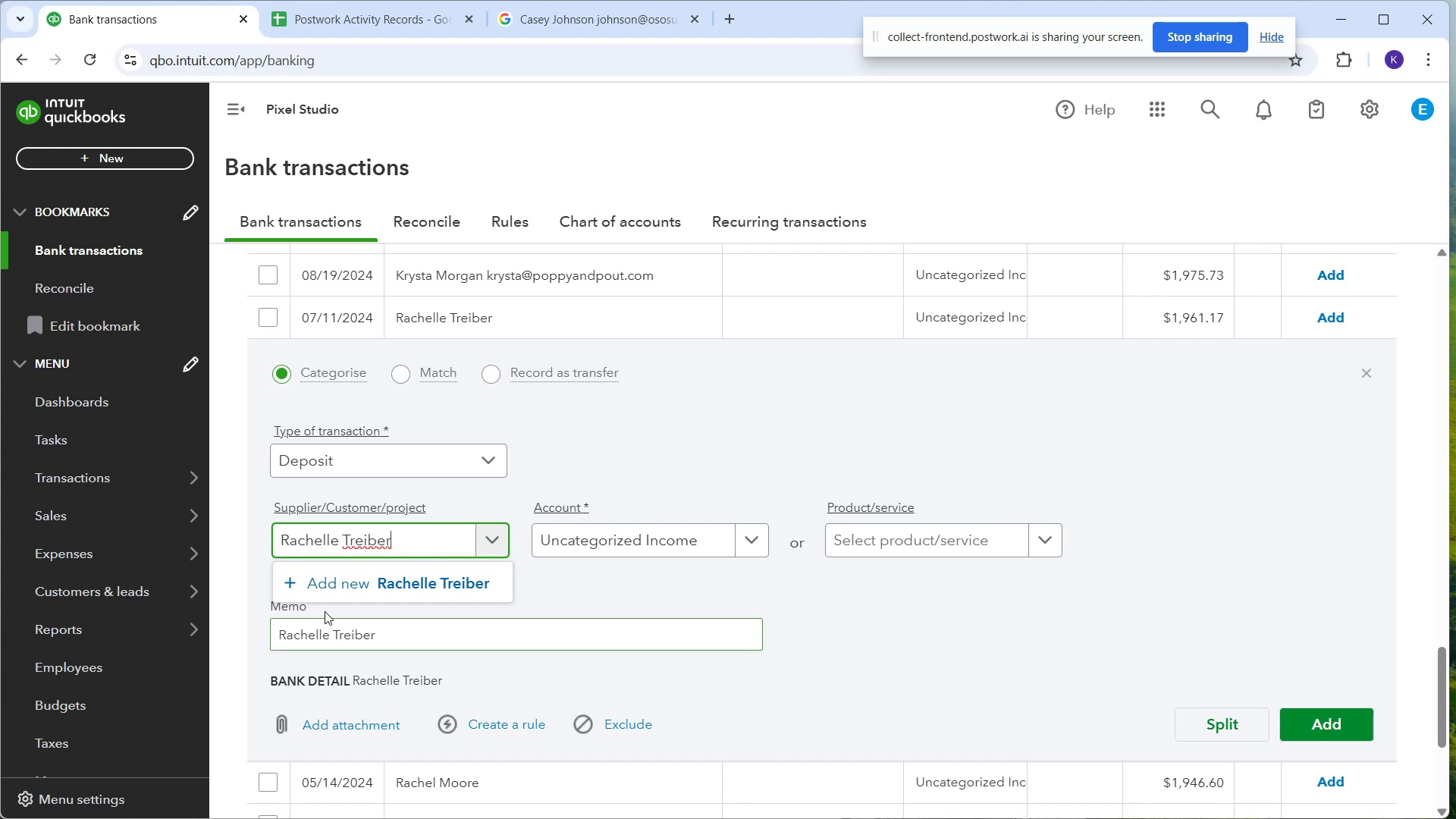 
left_click([374, 580])
 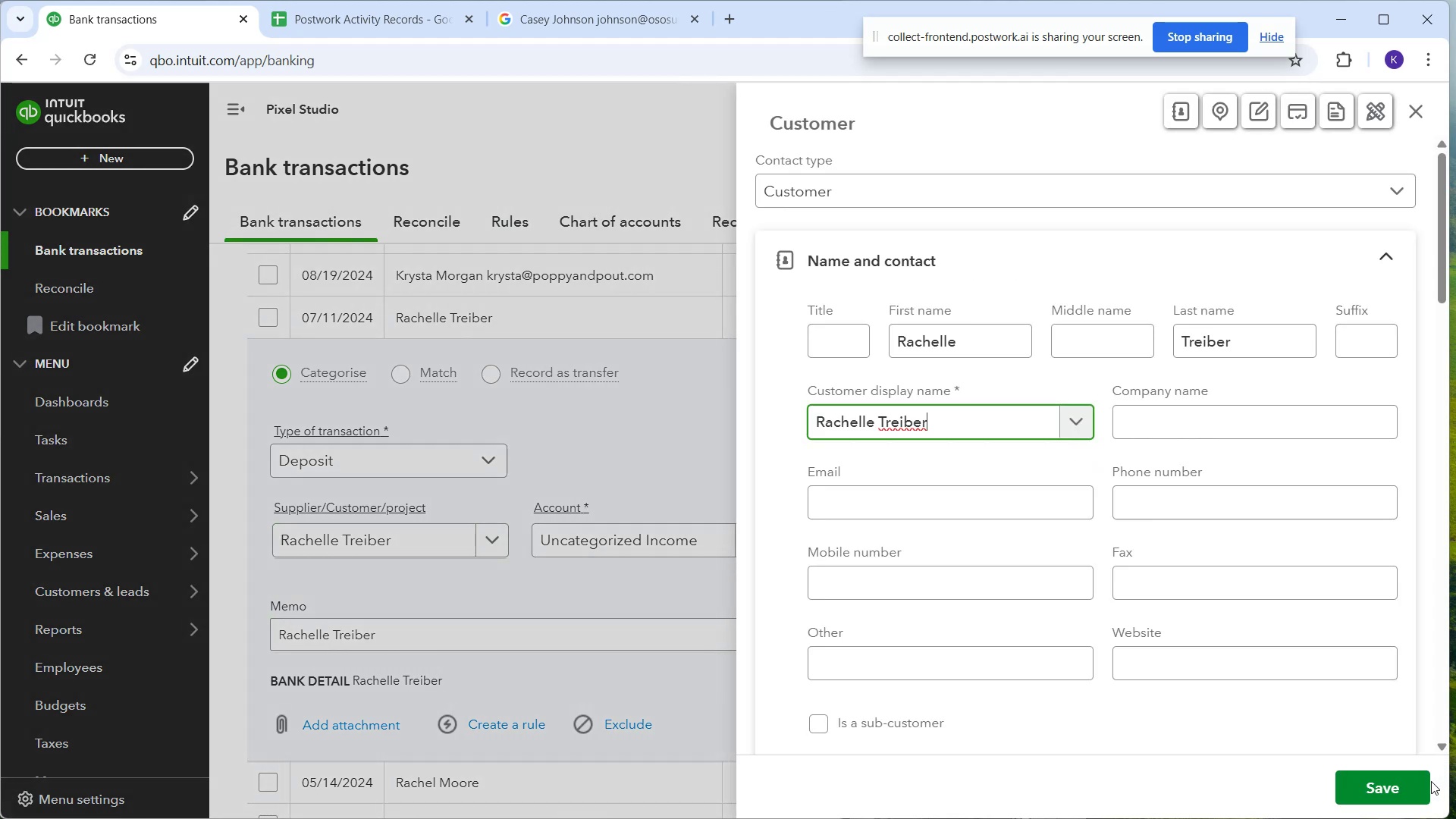 
left_click([1415, 786])
 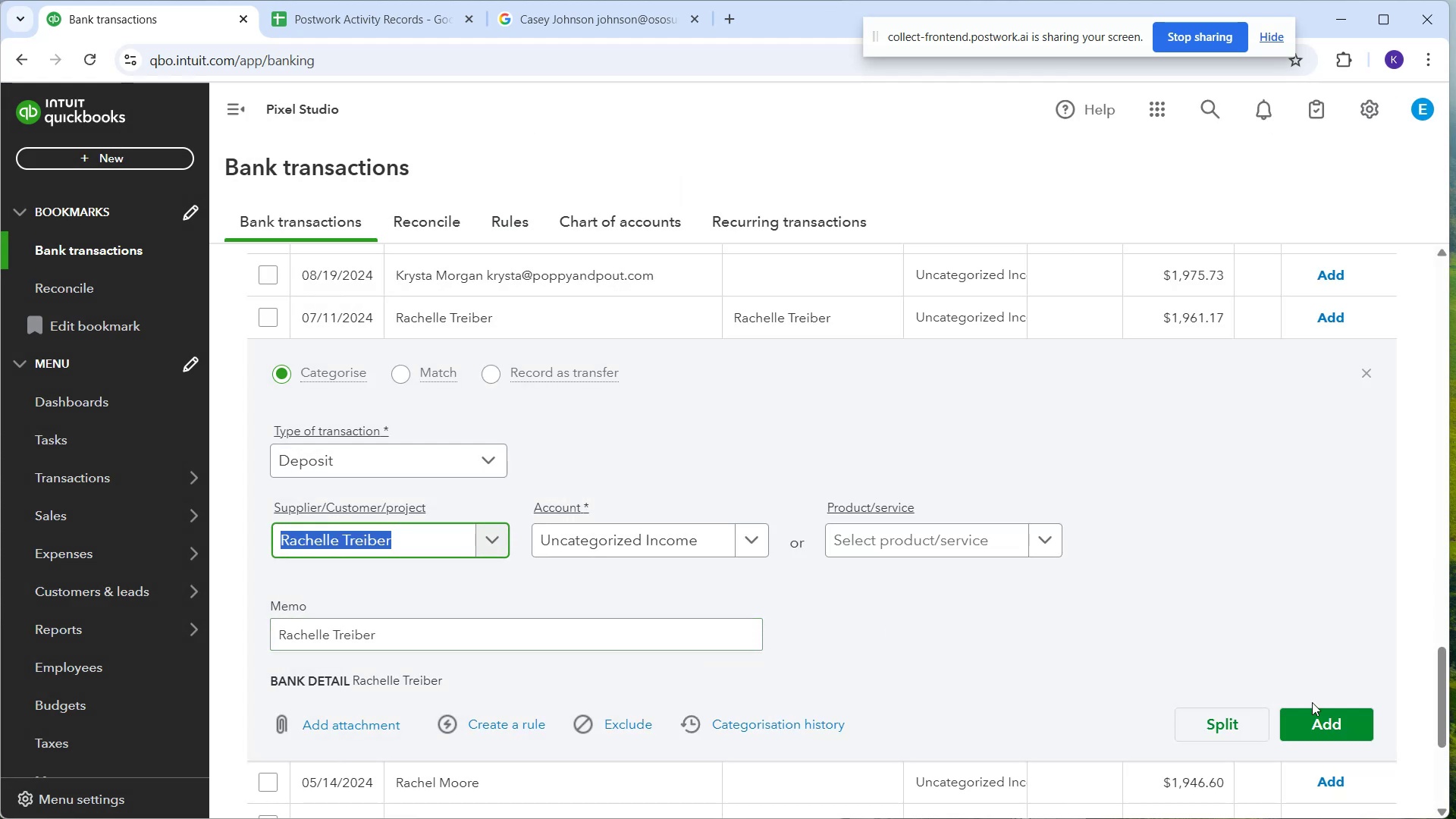 
left_click([1314, 731])
 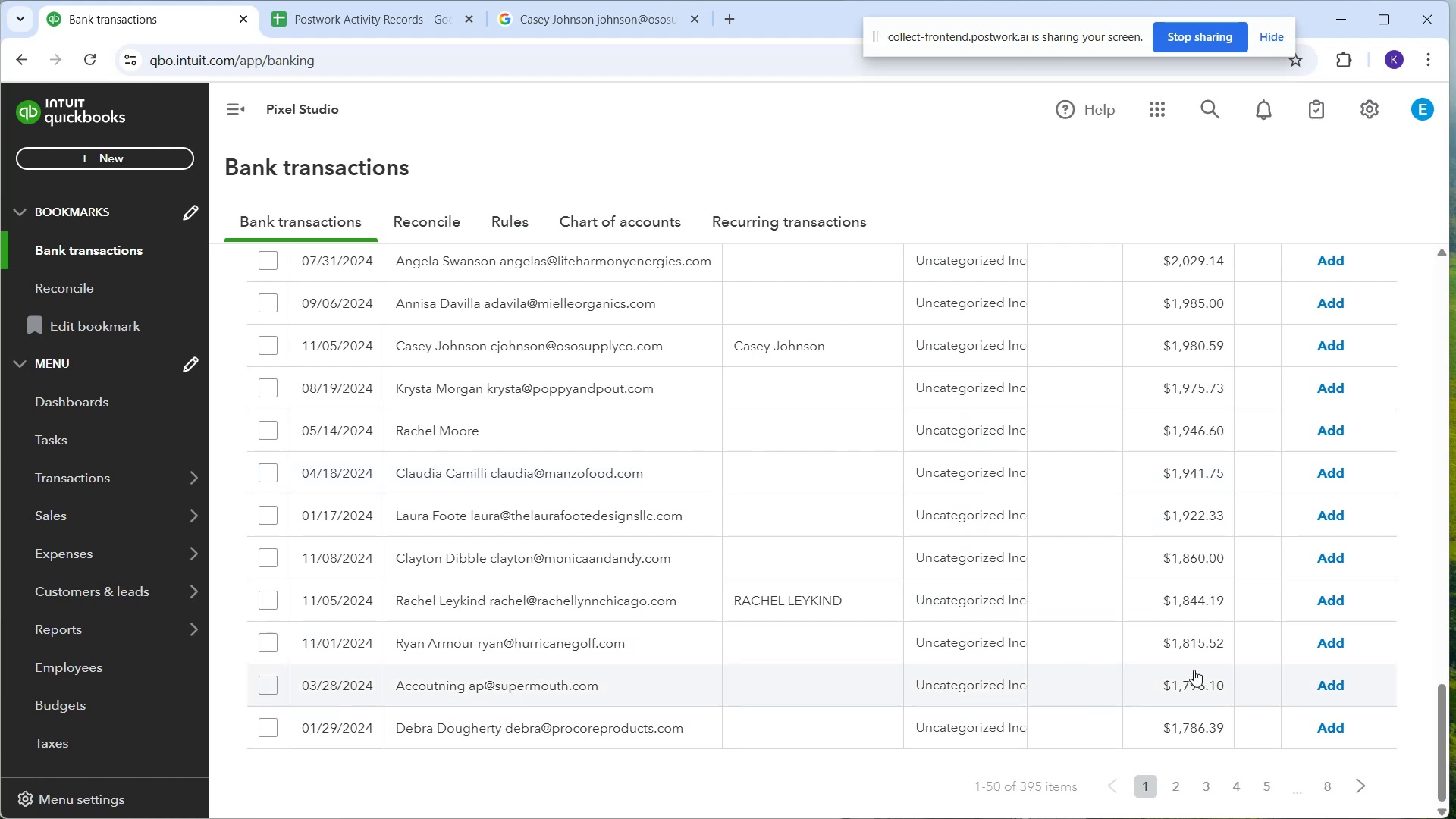 
wait(14.45)
 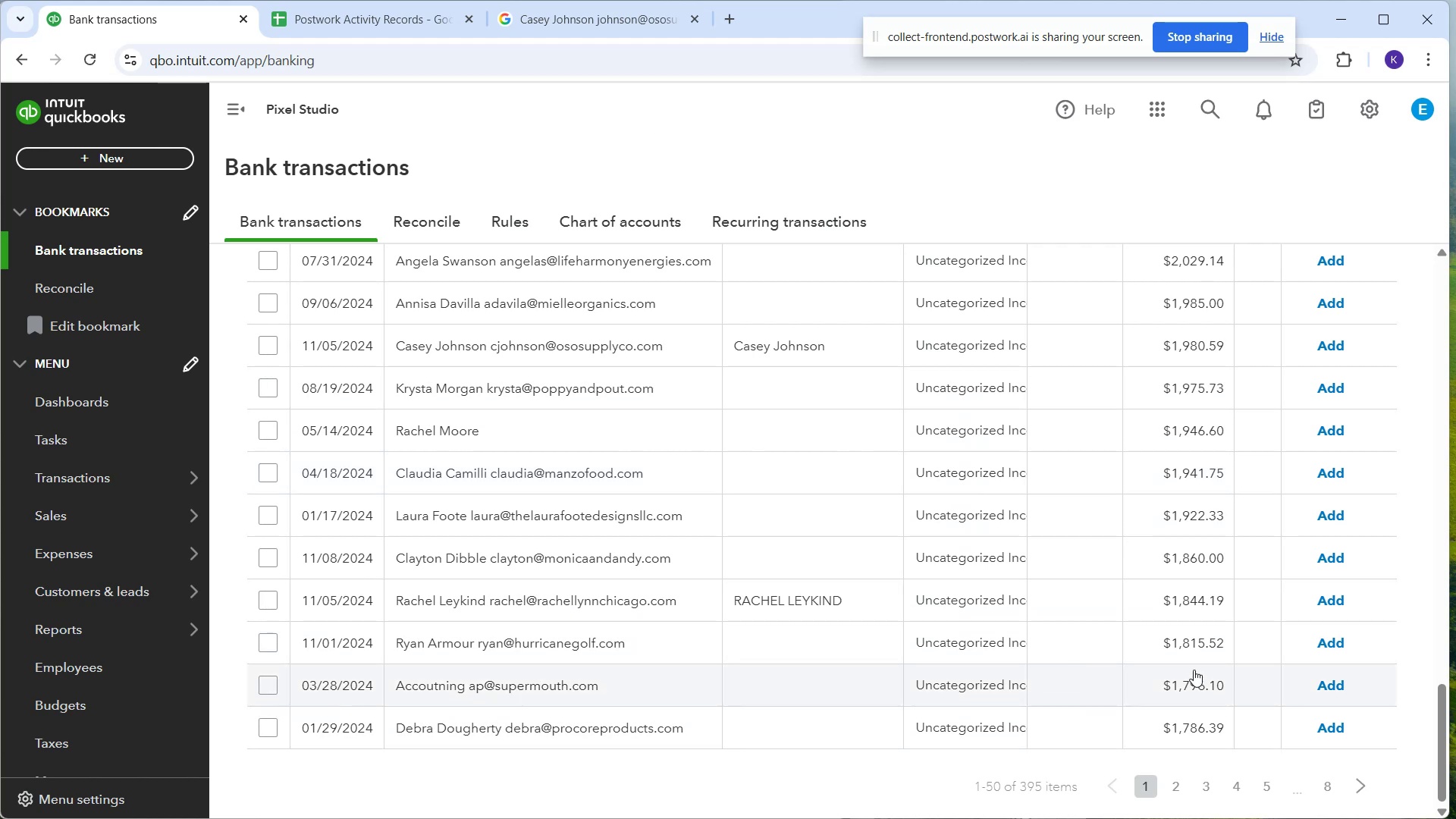 
left_click([1173, 788])
 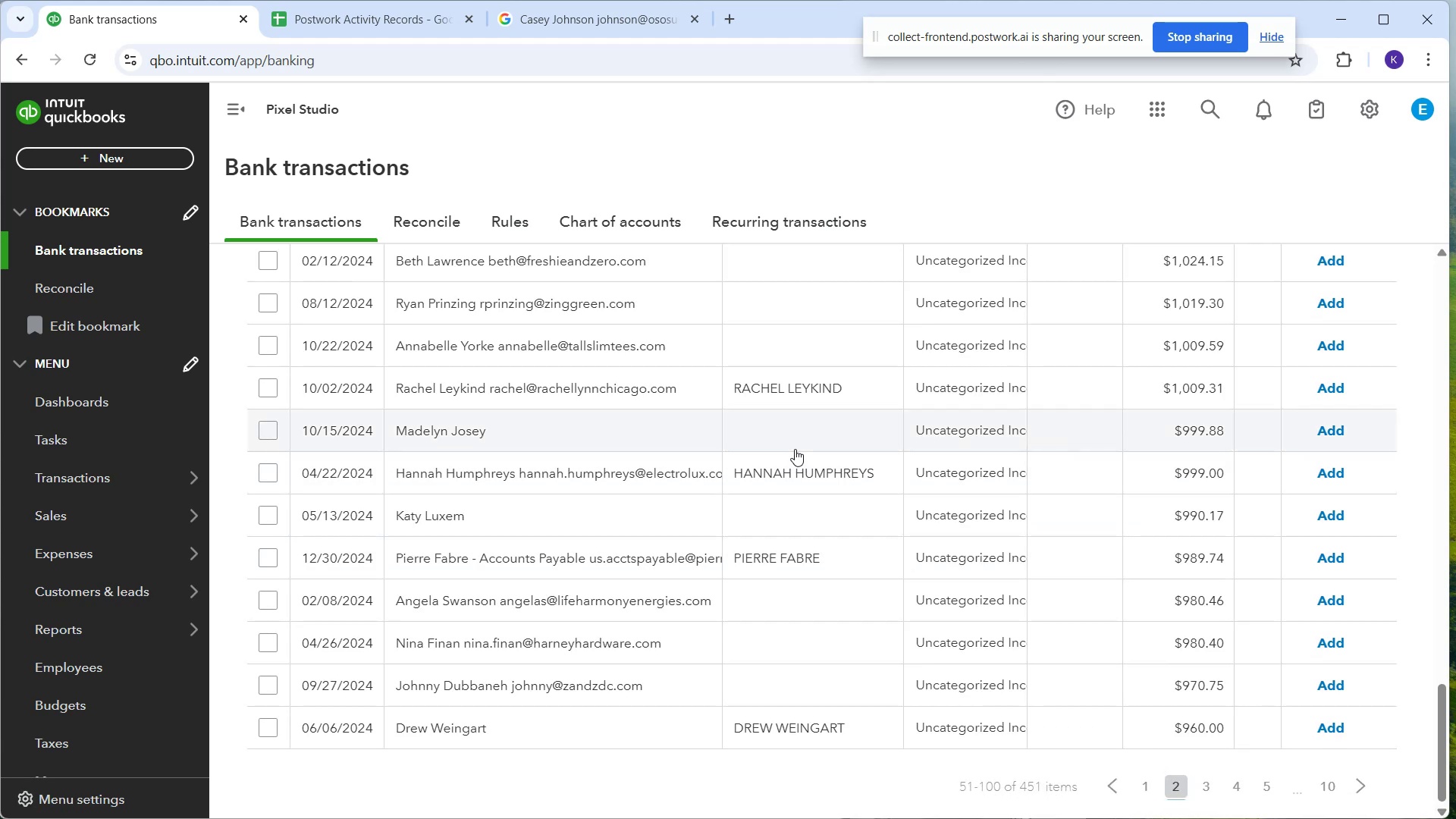 
wait(6.67)
 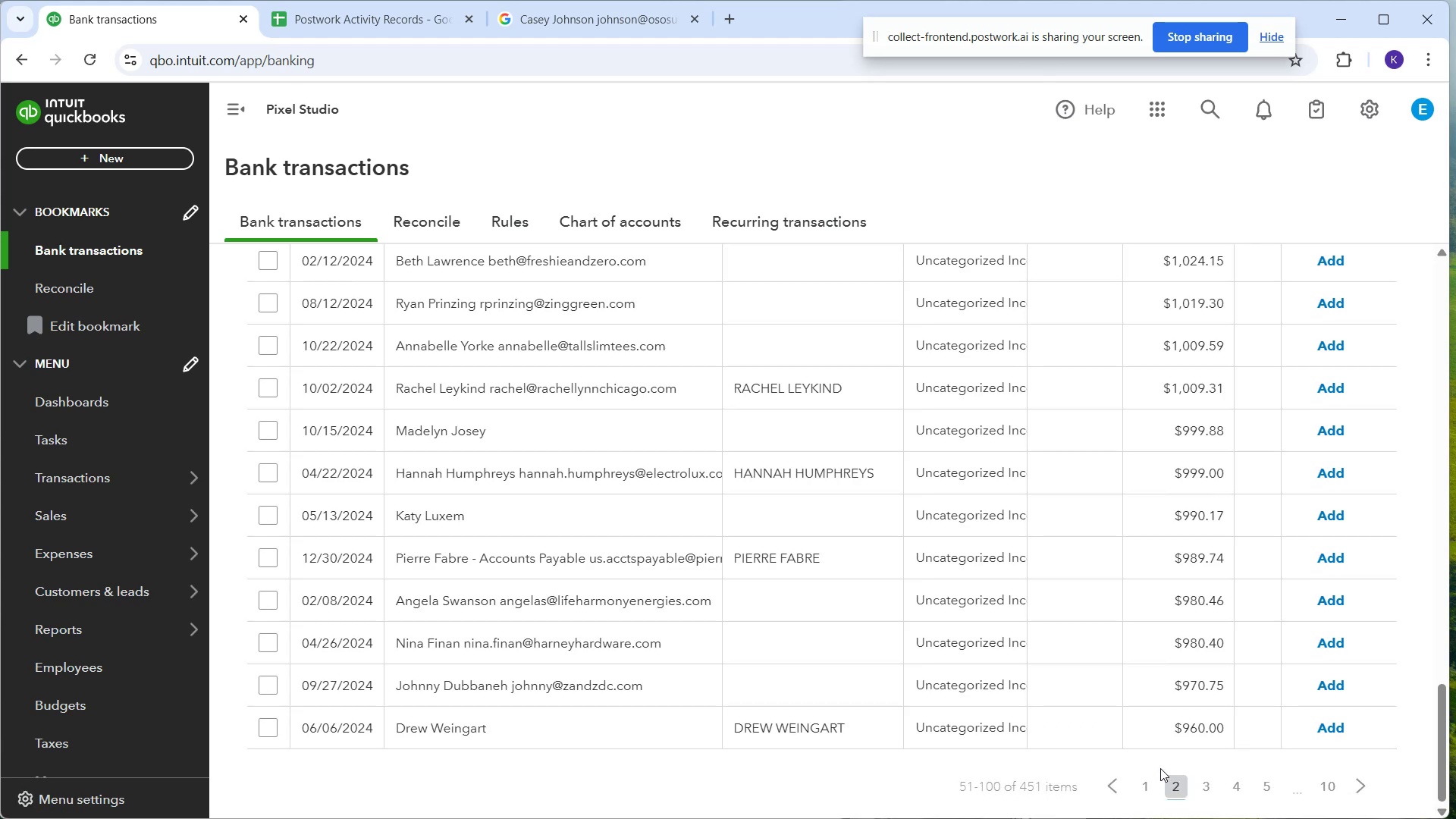 
left_click([425, 645])
 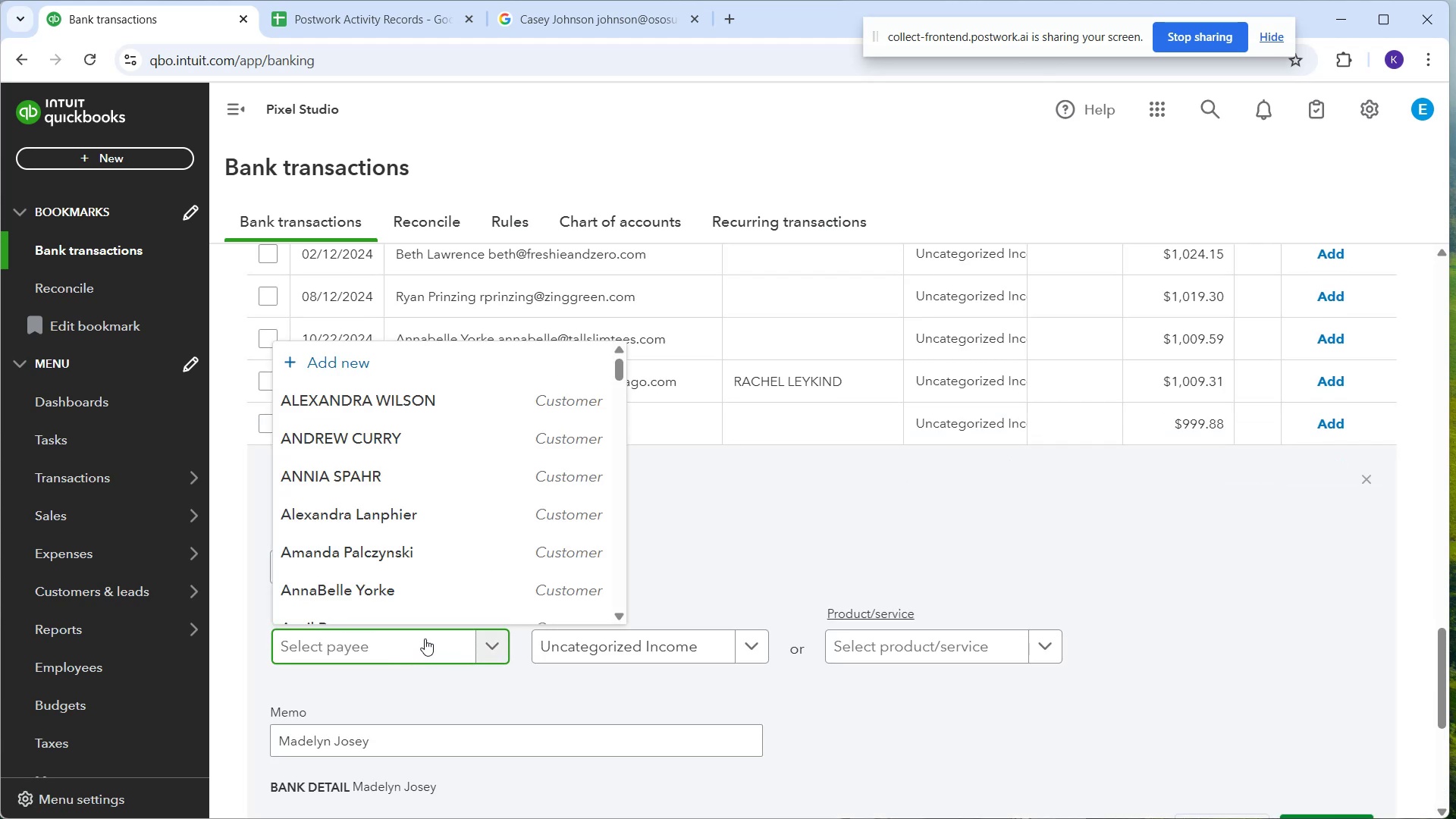 
type(Madelyn Josey)
 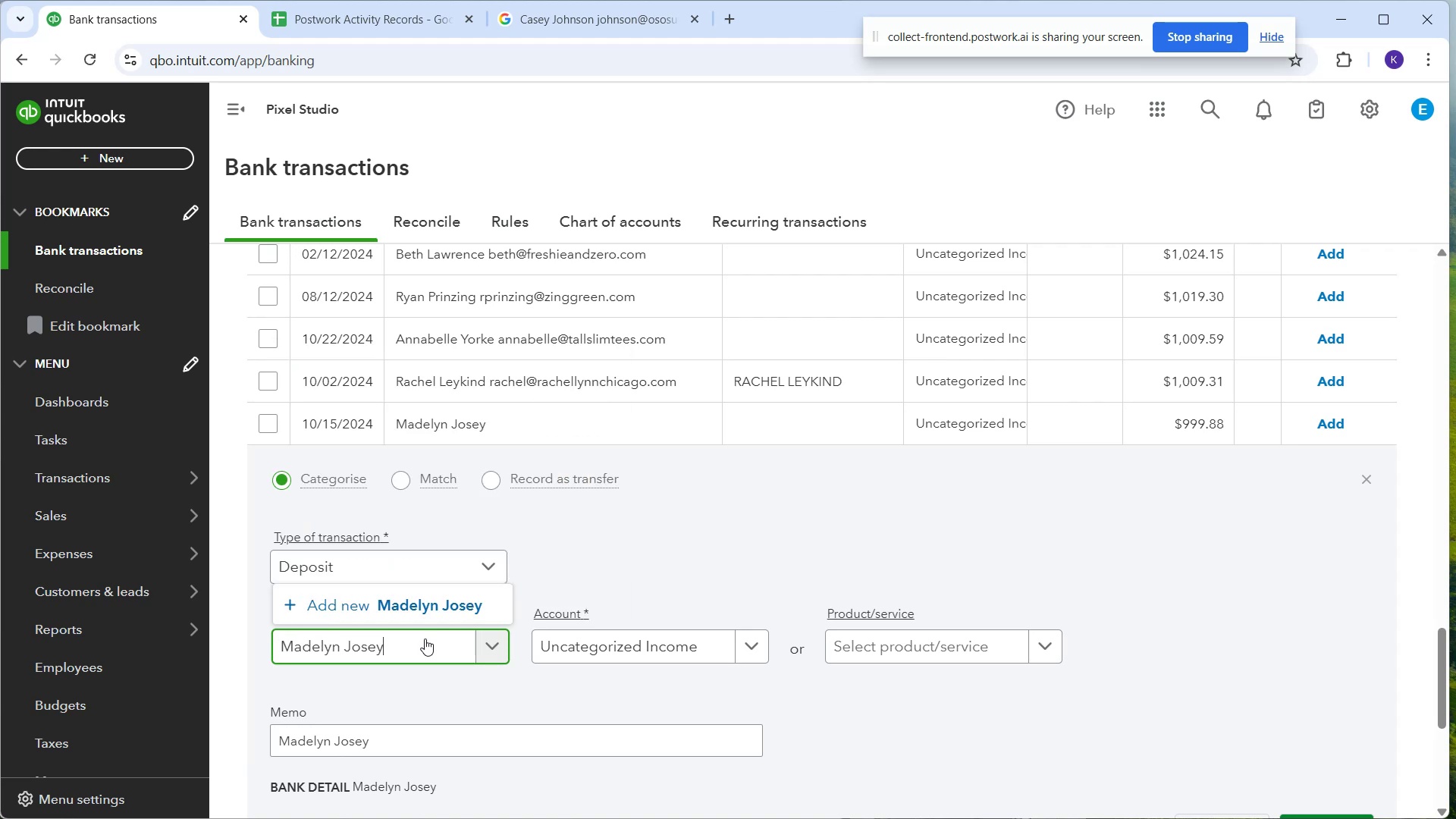 
left_click([1395, 788])
 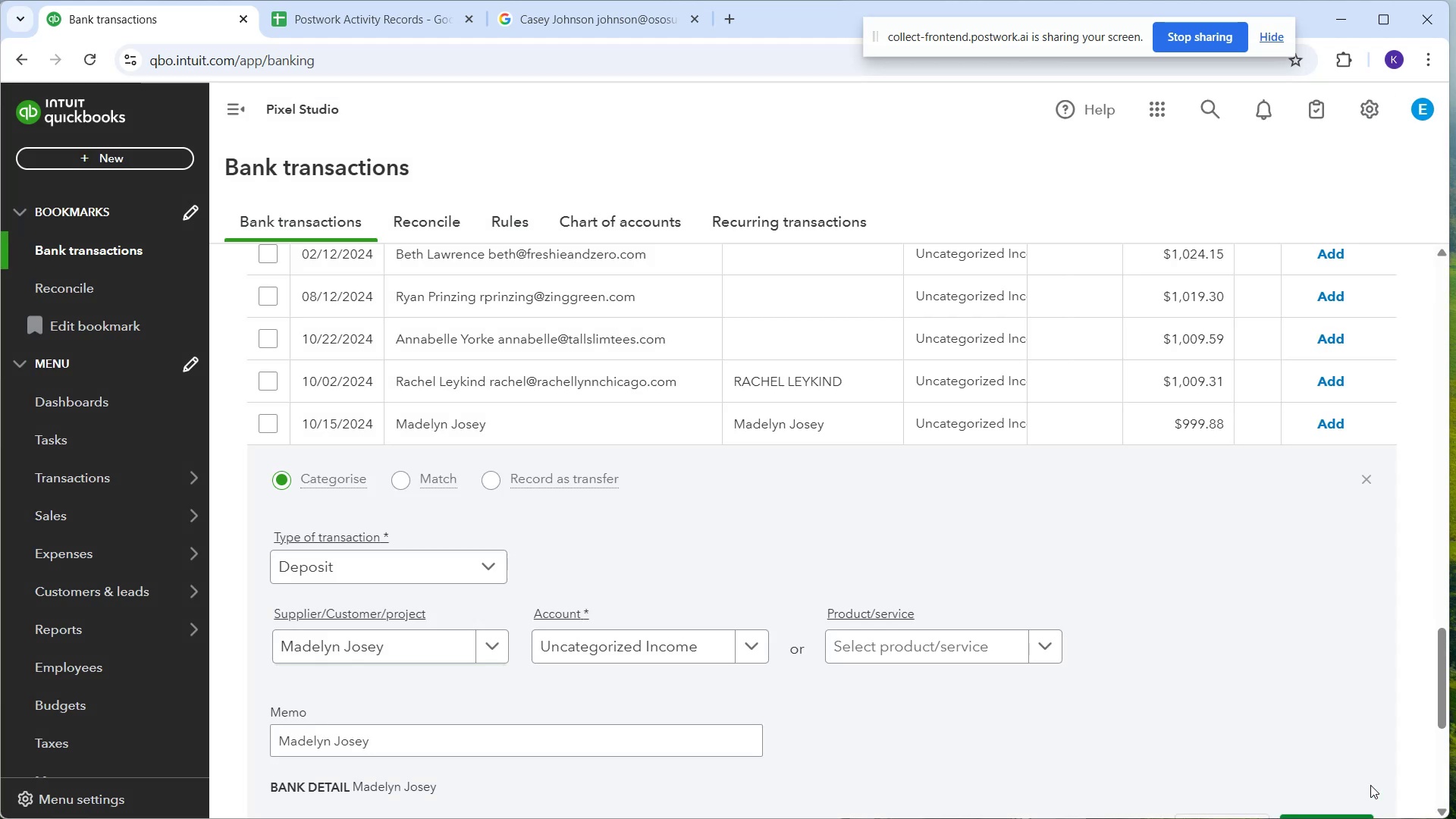 
scroll: coordinate [1337, 716], scroll_direction: down, amount: 1.0
 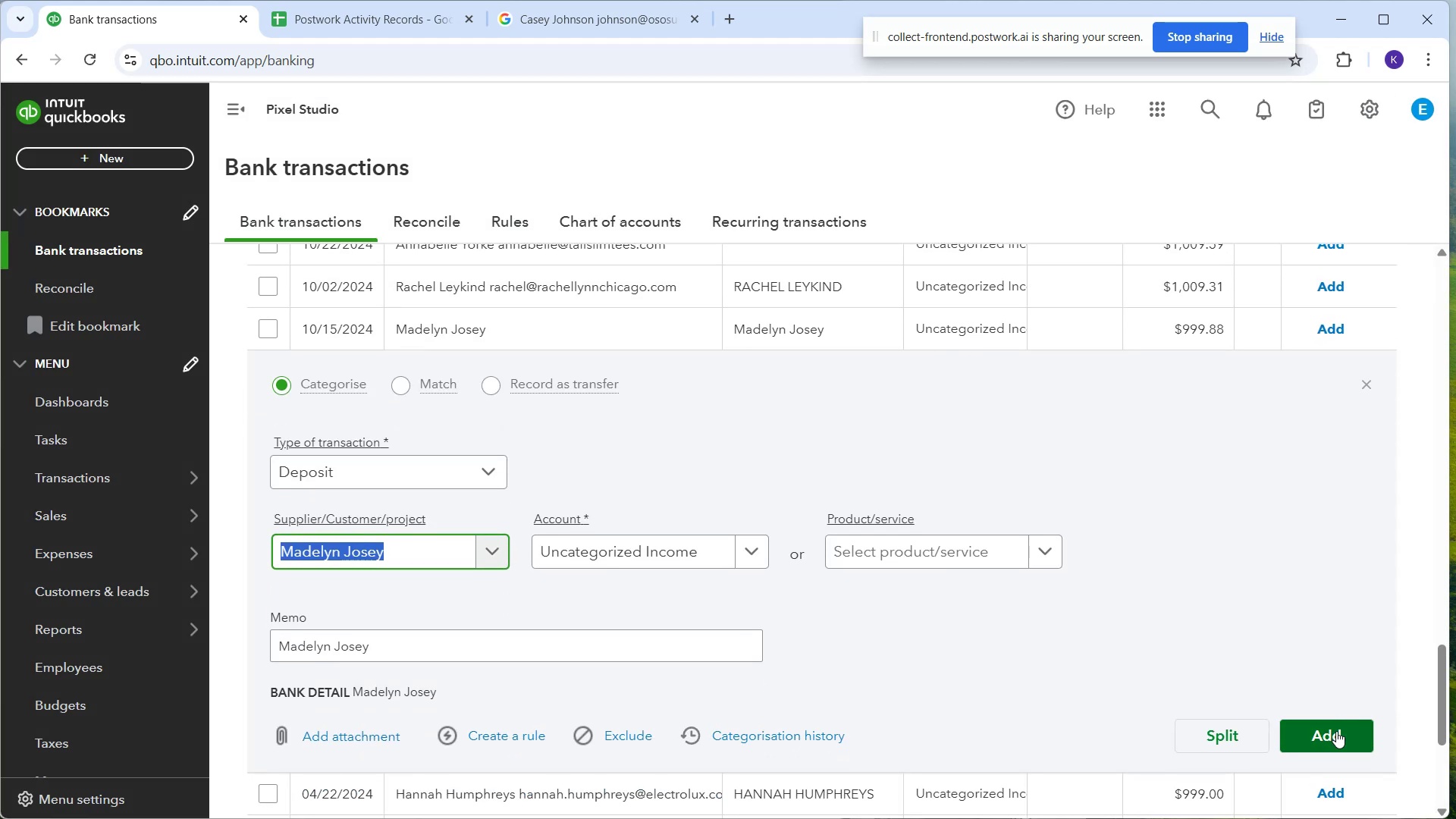 
left_click([1336, 731])
 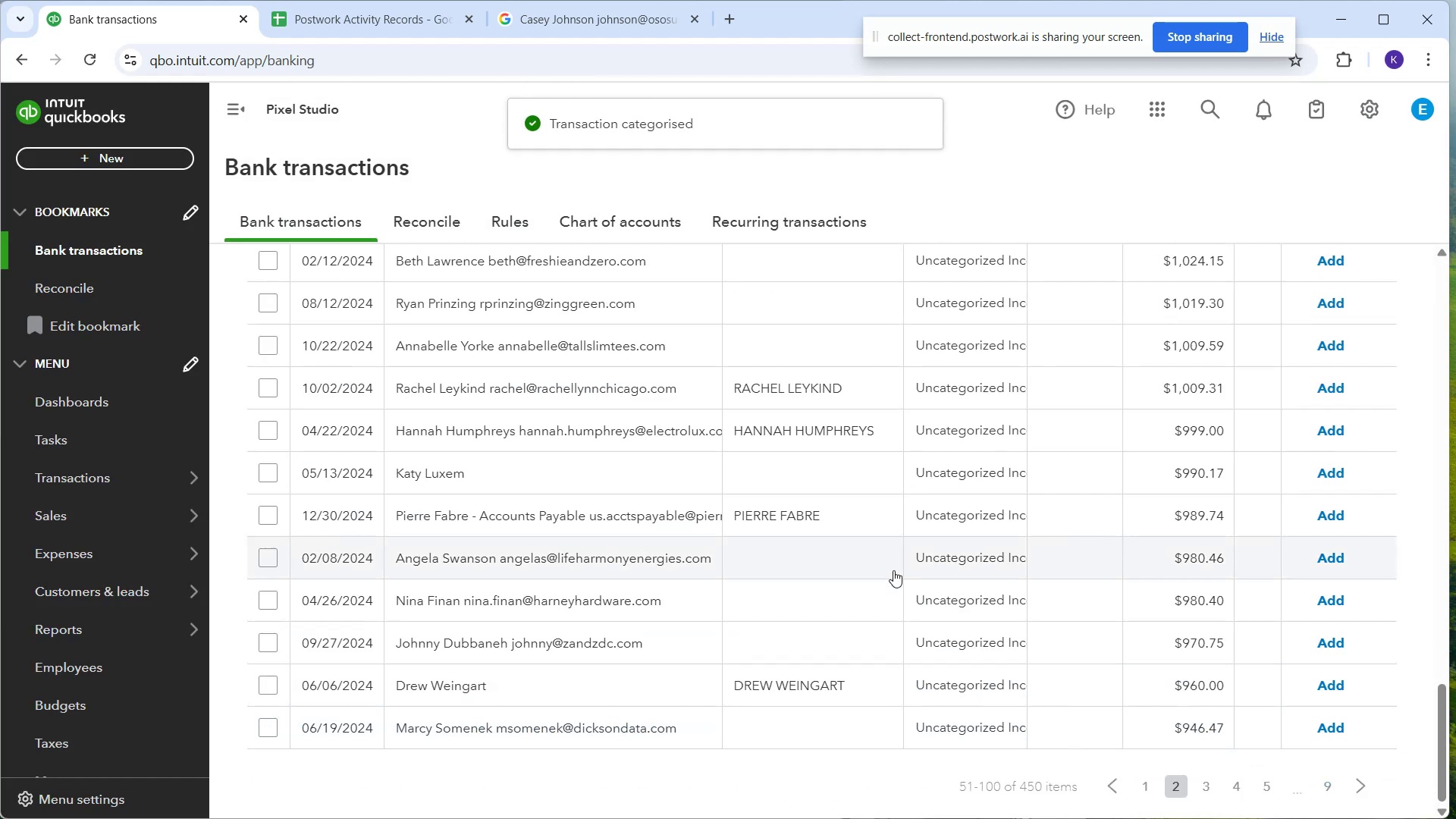 
left_click([822, 482])
 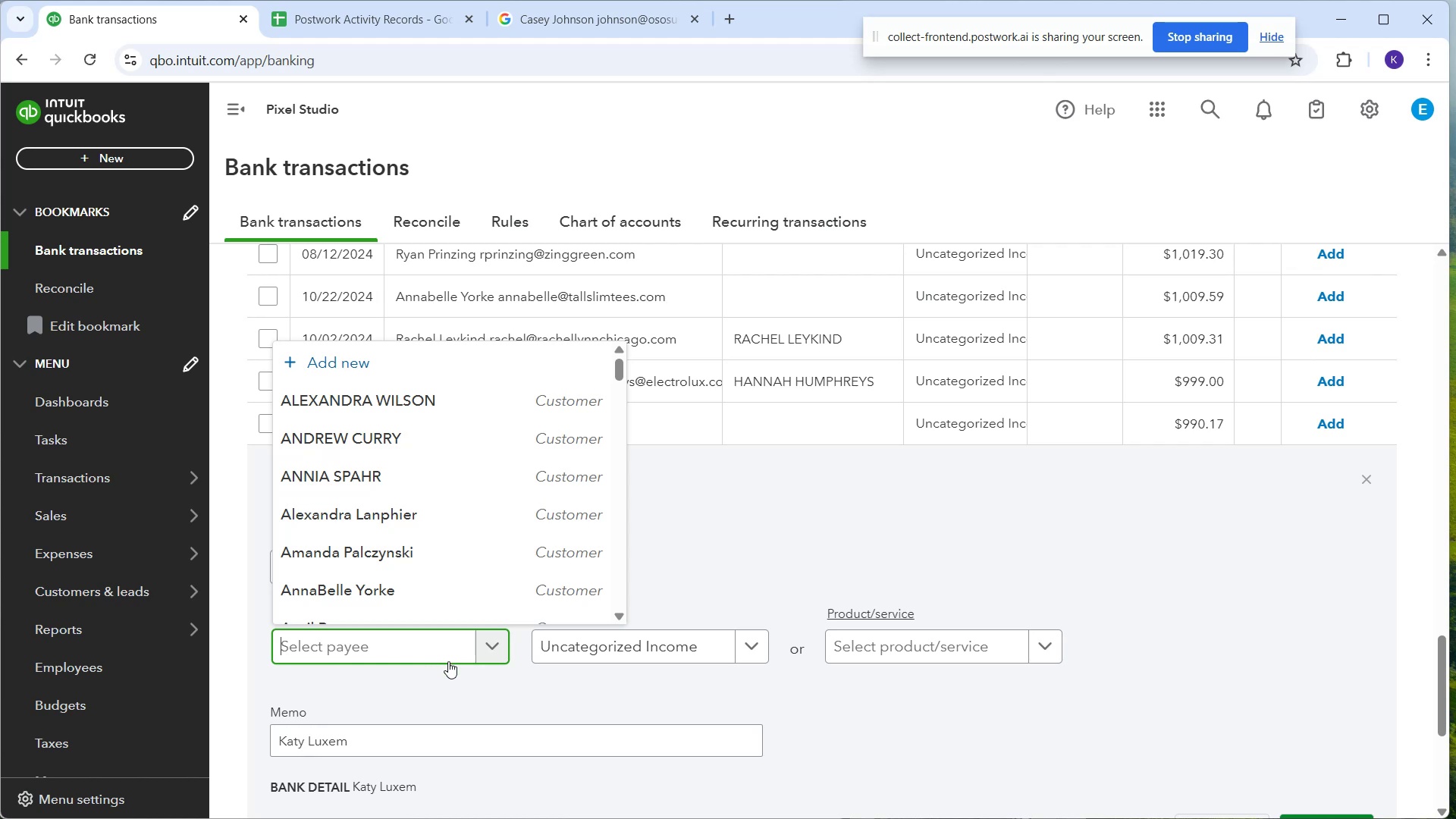 
type(Katy Luz)
key(Backspace)
type(xem)
 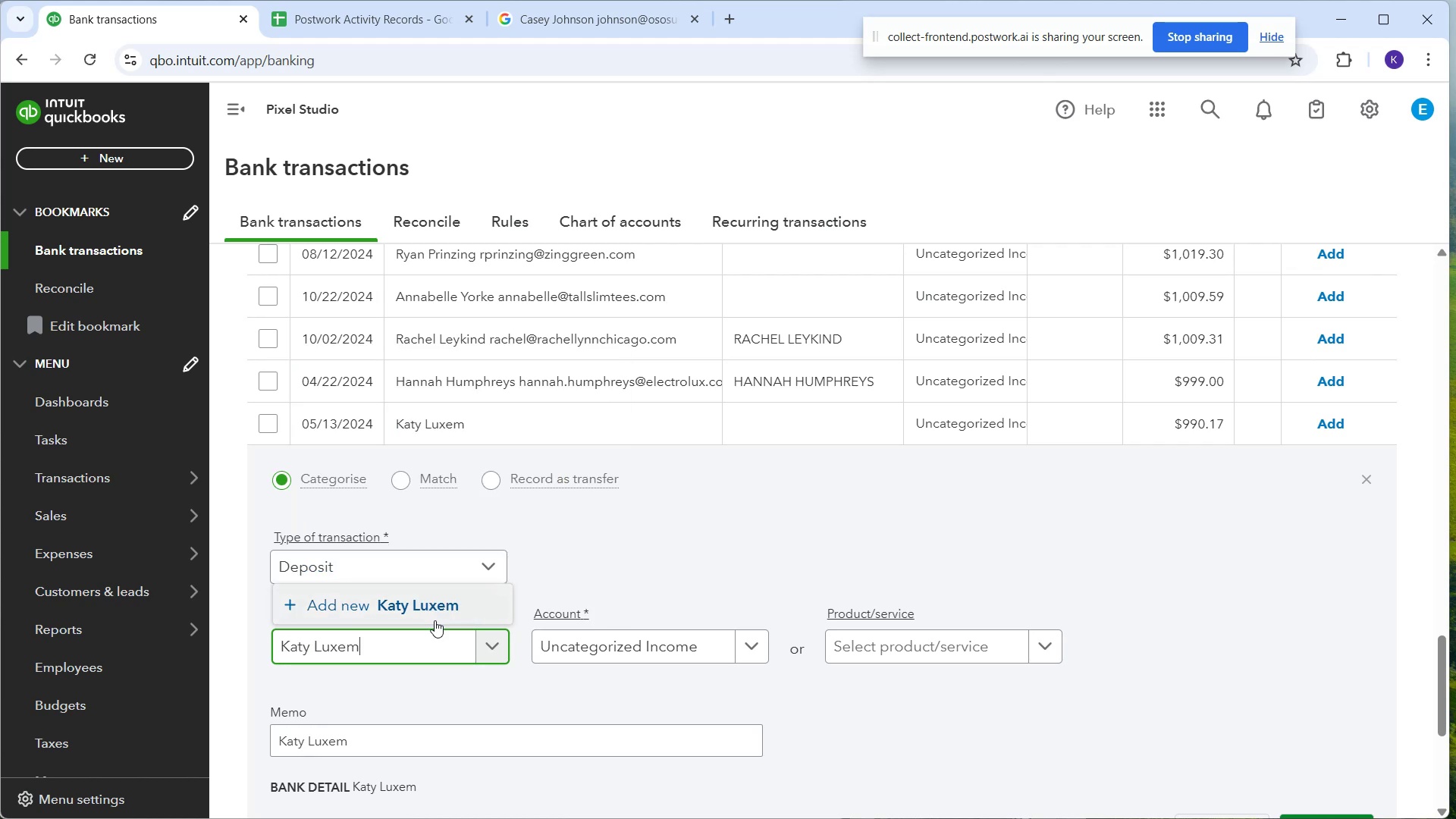 
left_click([1366, 774])
 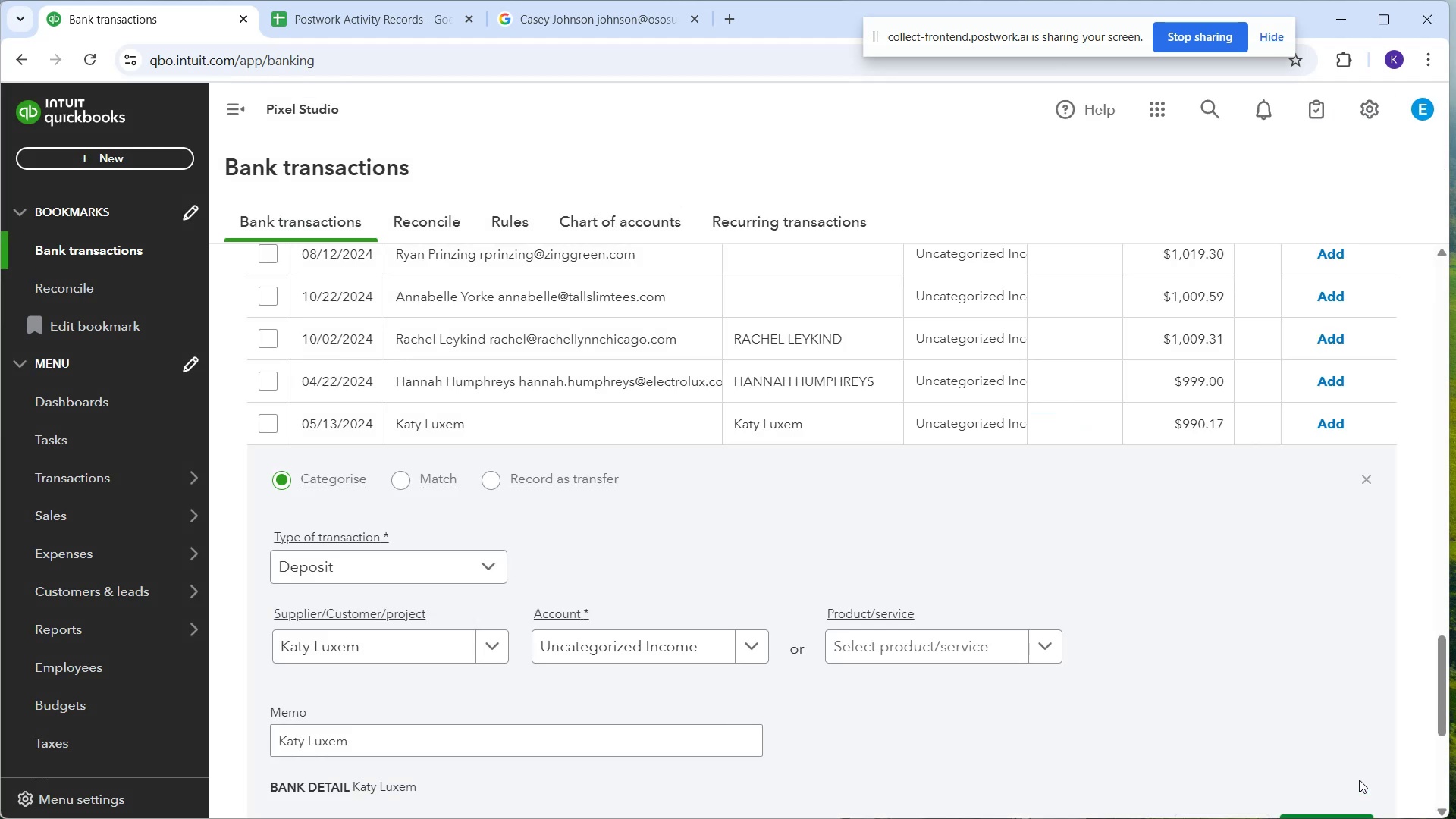 
scroll: coordinate [1373, 743], scroll_direction: down, amount: 1.0
 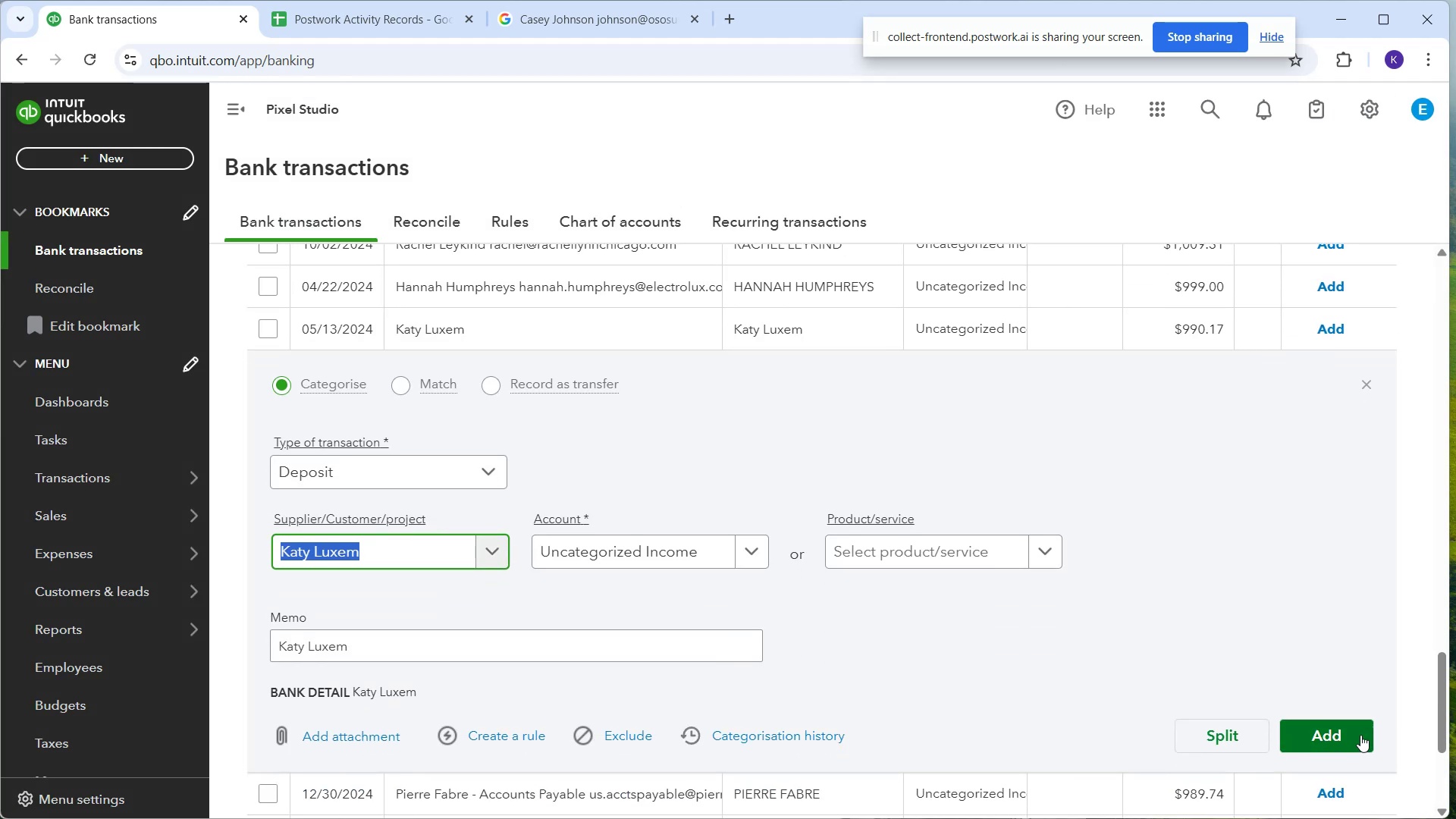 
left_click([1360, 734])
 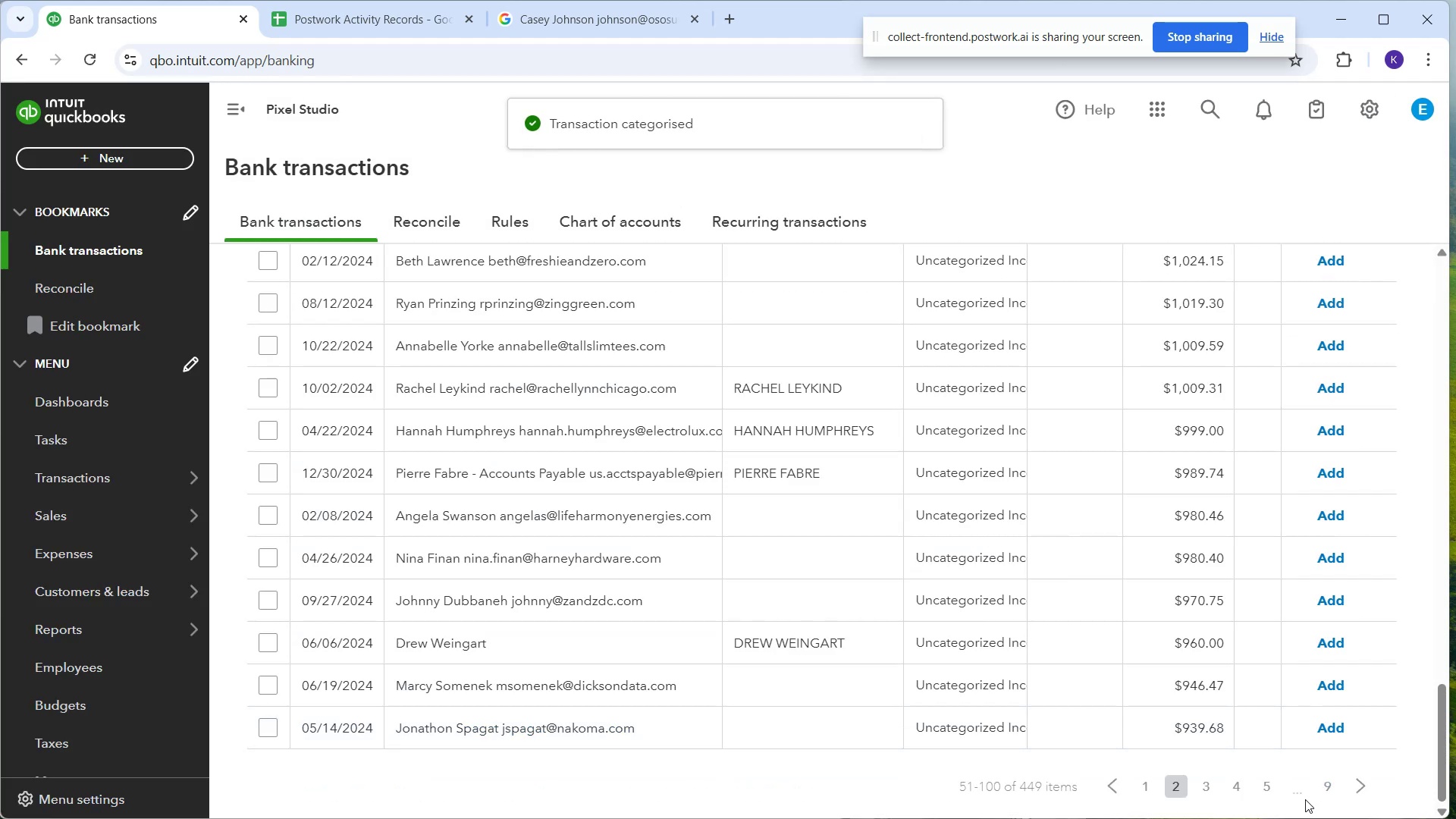 
wait(5.6)
 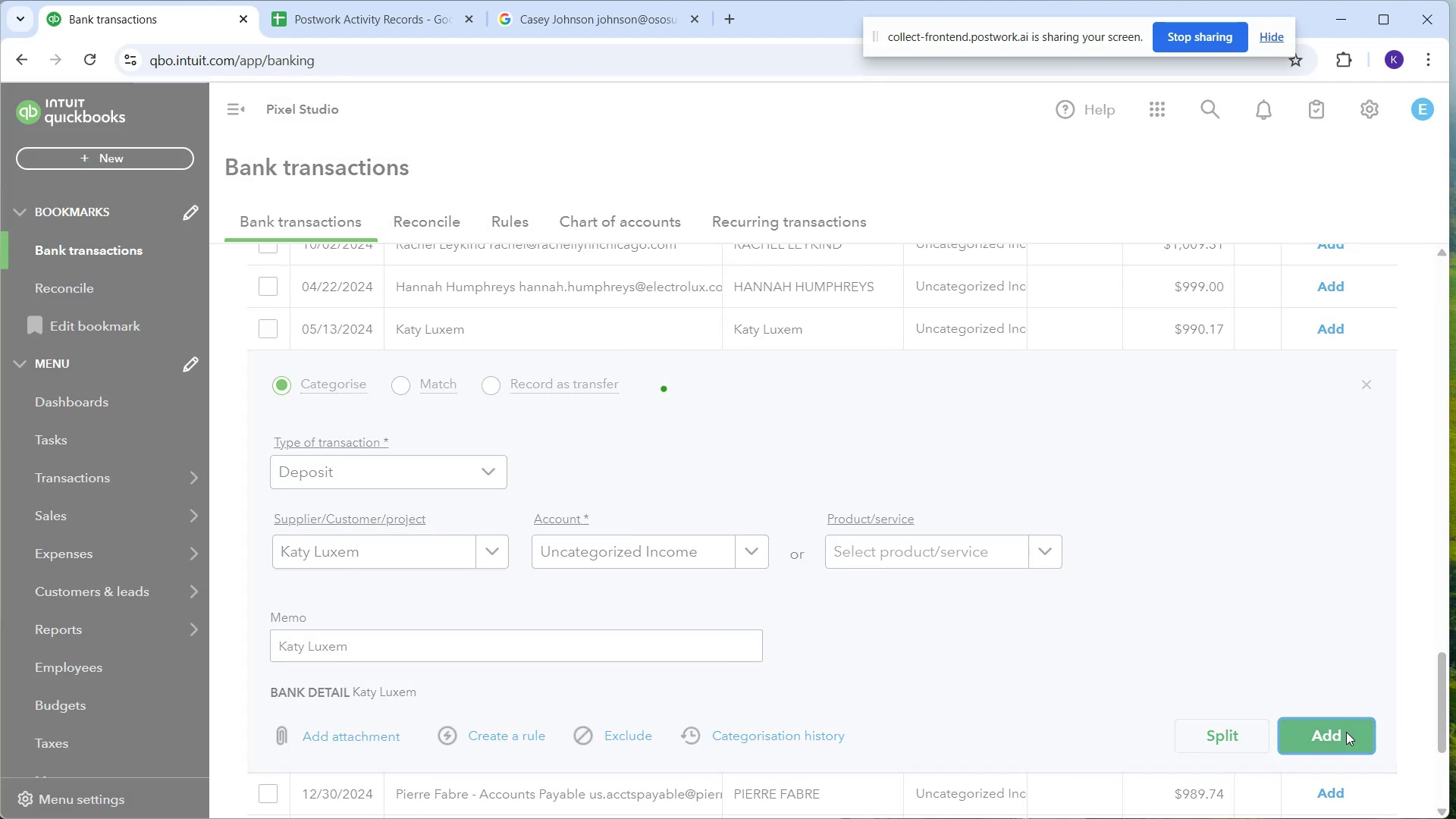 
mouse_move([1261, 786])
 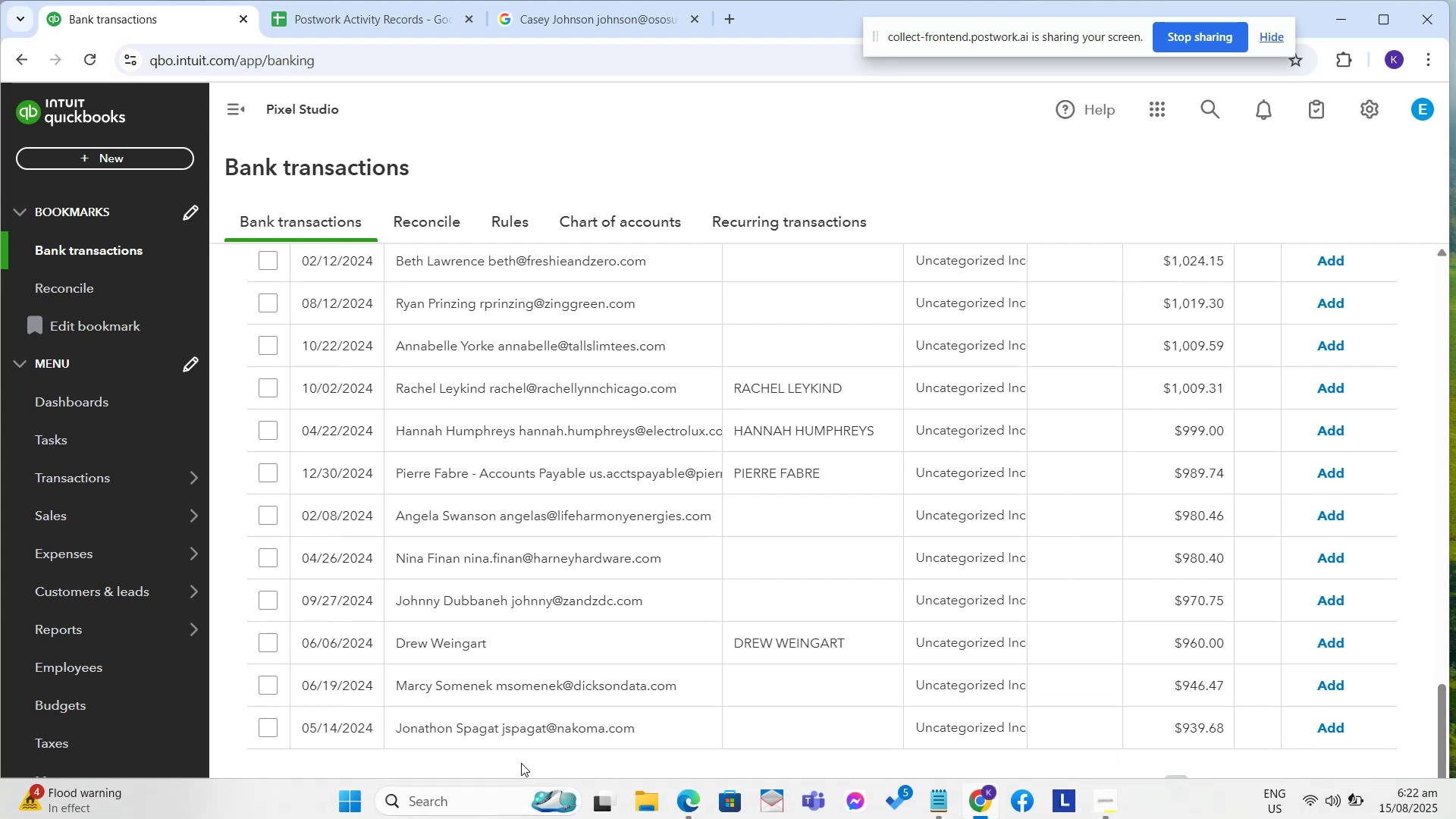 
wait(8.11)
 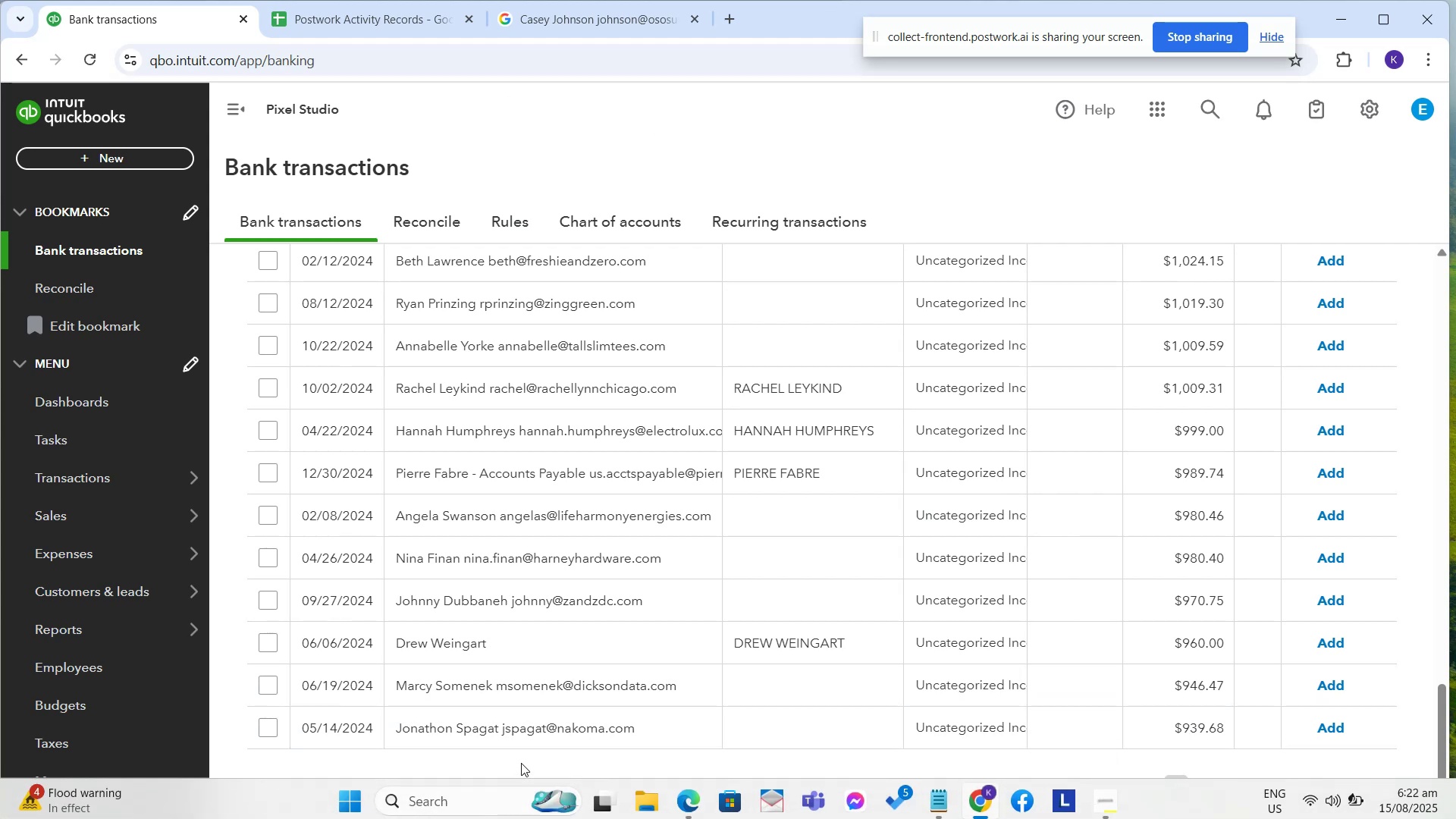 
left_click([1330, 643])
 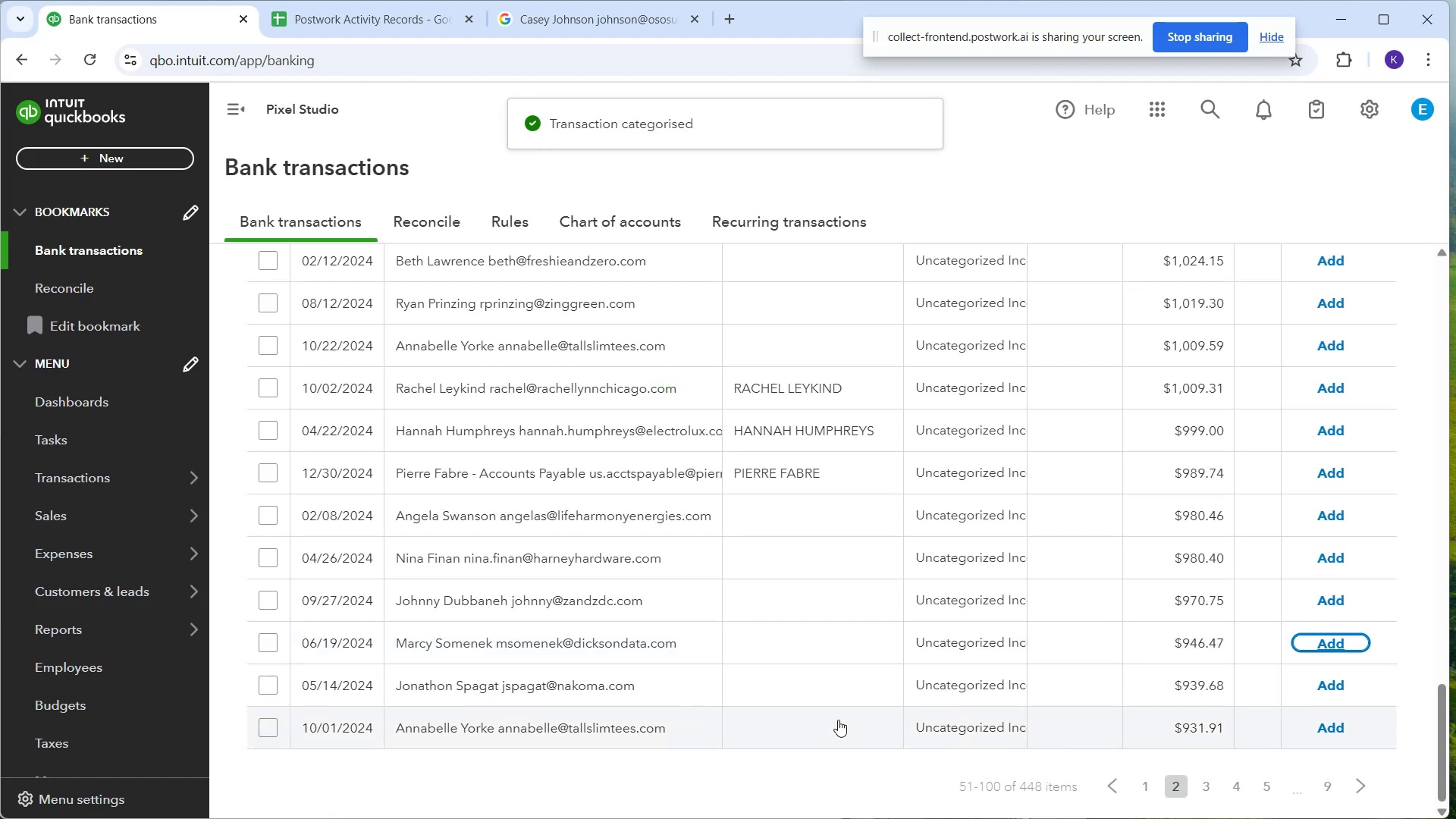 
scroll: coordinate [758, 559], scroll_direction: up, amount: 8.0
 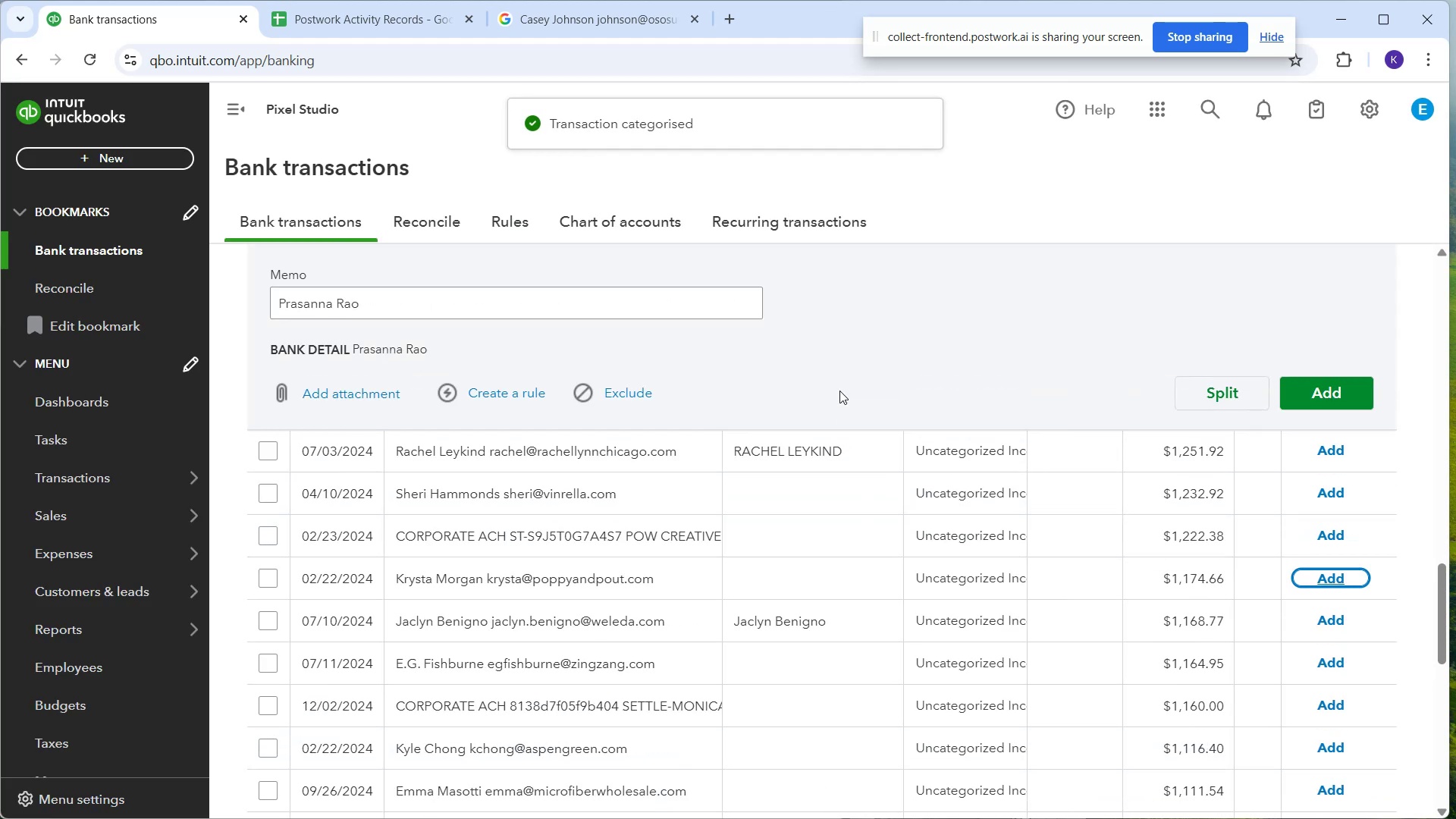 
wait(5.45)
 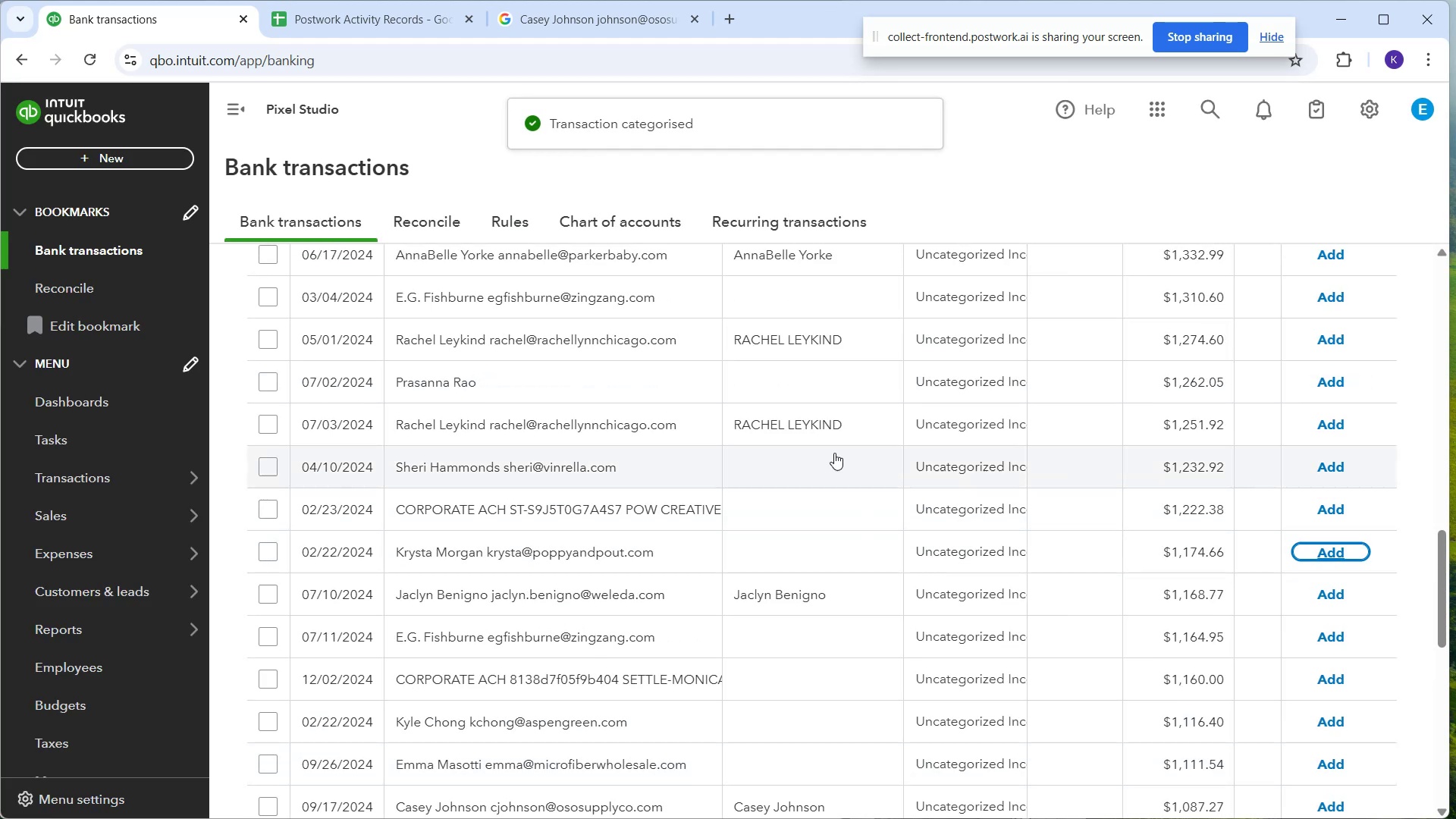 
scroll: coordinate [680, 369], scroll_direction: up, amount: 2.0
 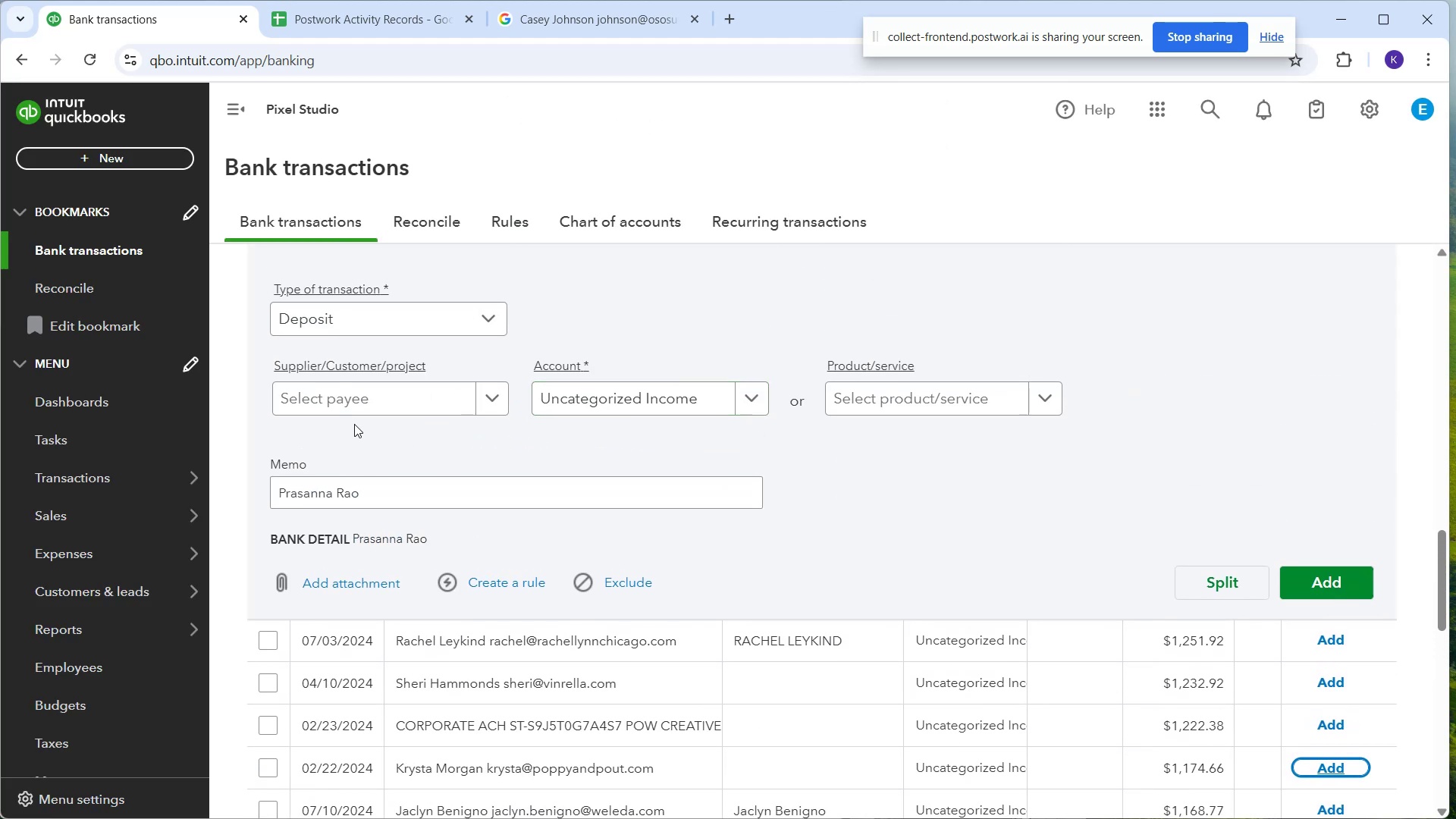 
left_click([356, 398])
 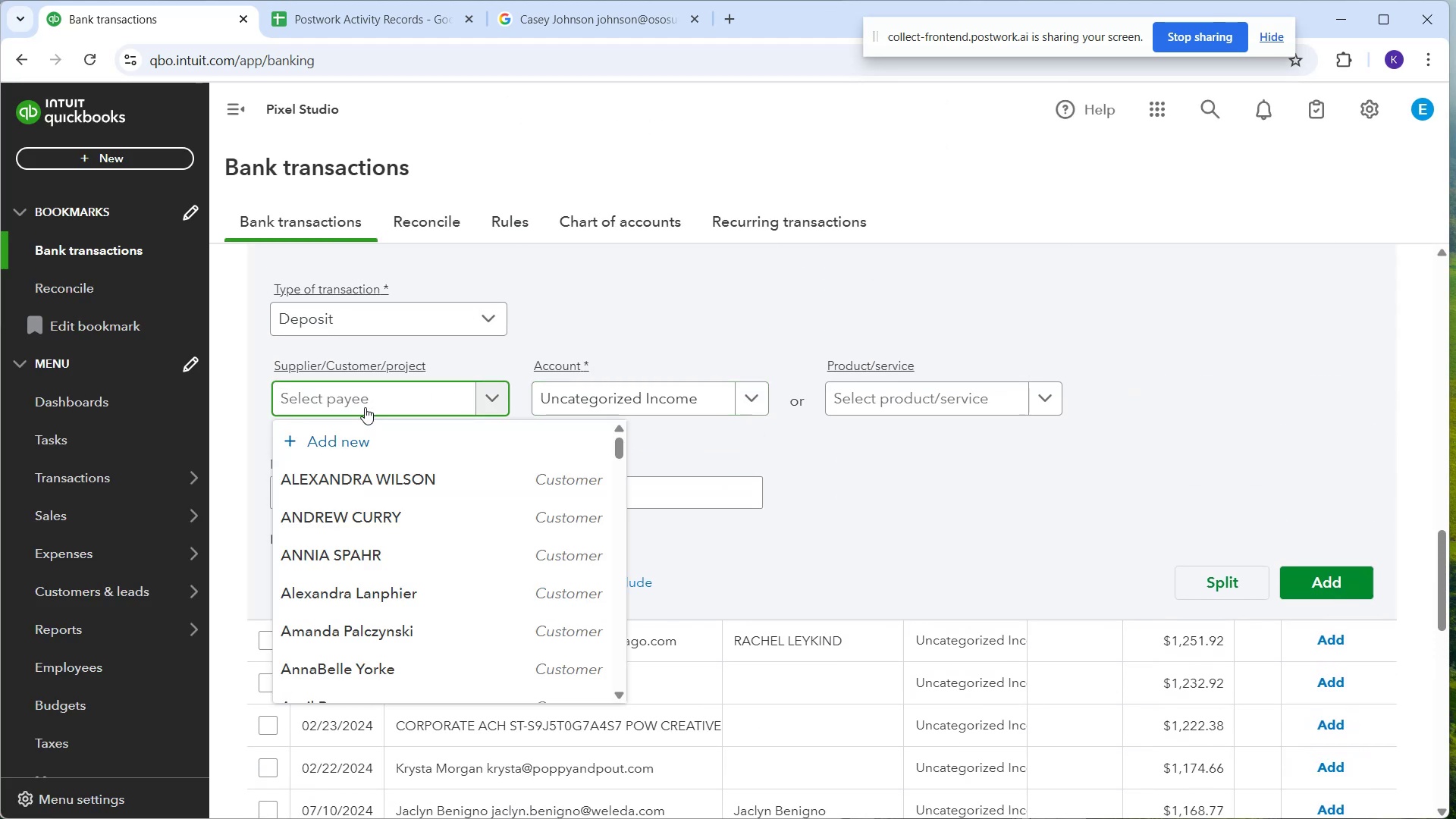 
type(Praanna Rao)
 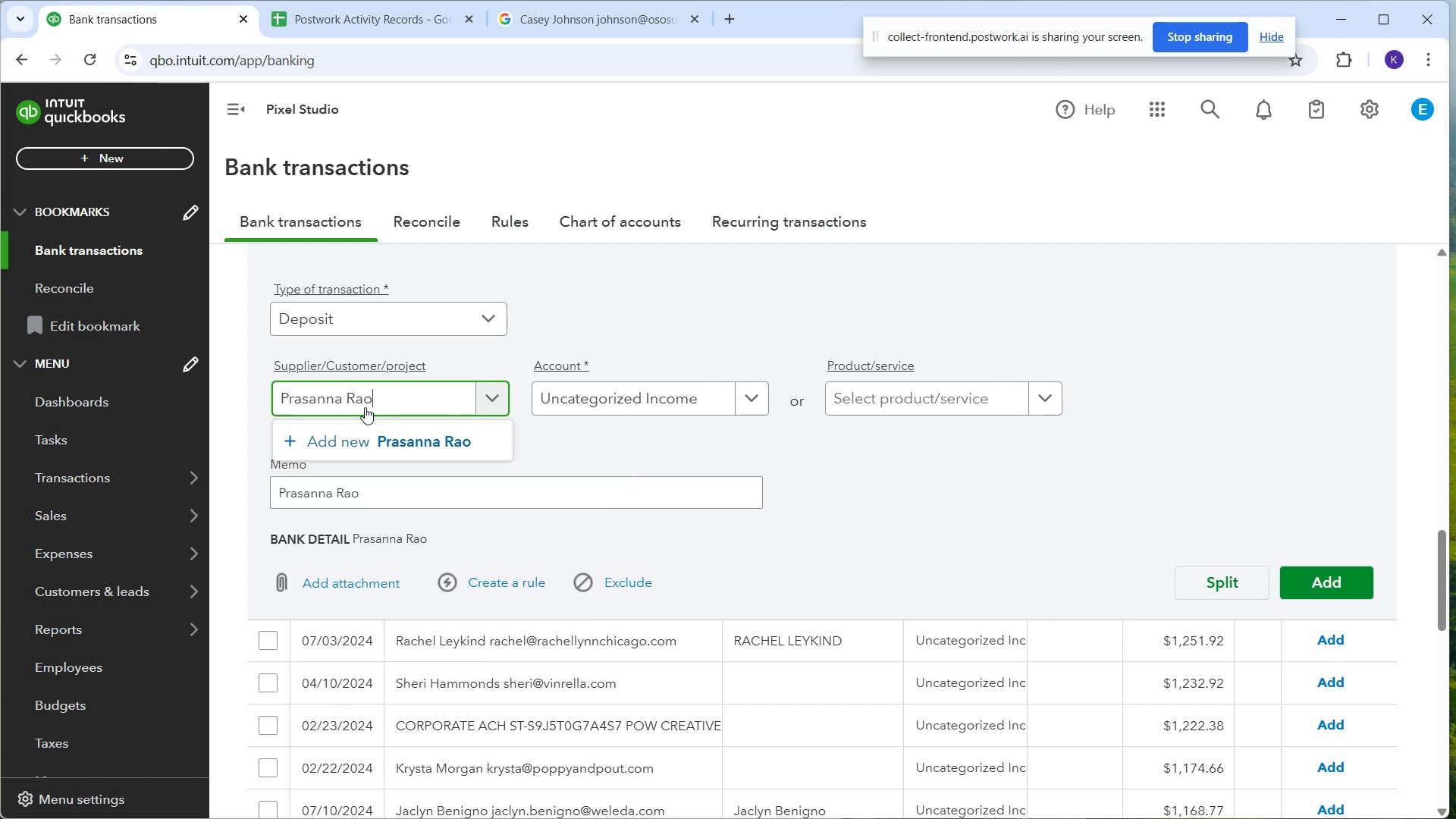 
hold_key(key=S, duration=0.33)
 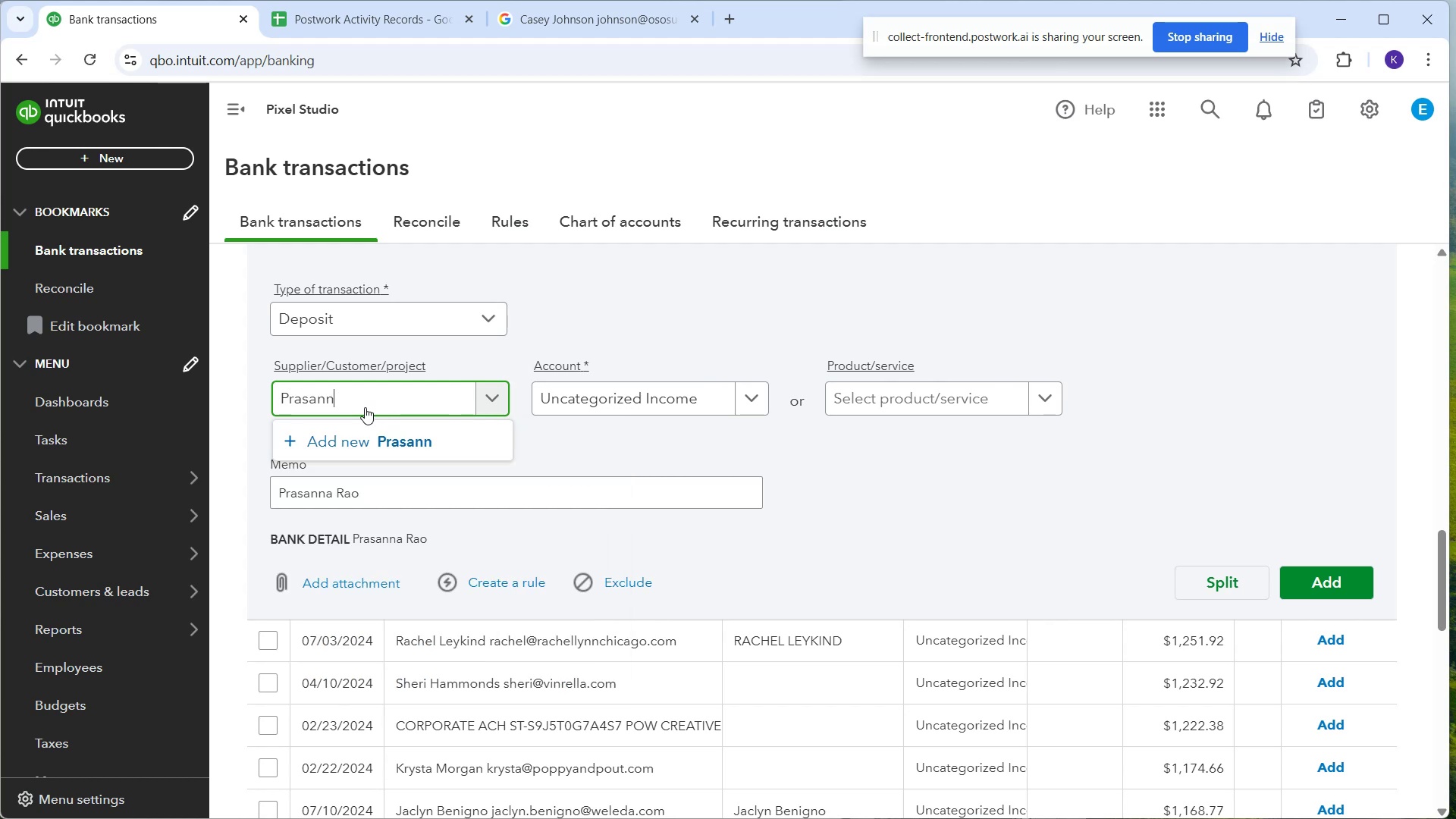 
left_click([409, 437])
 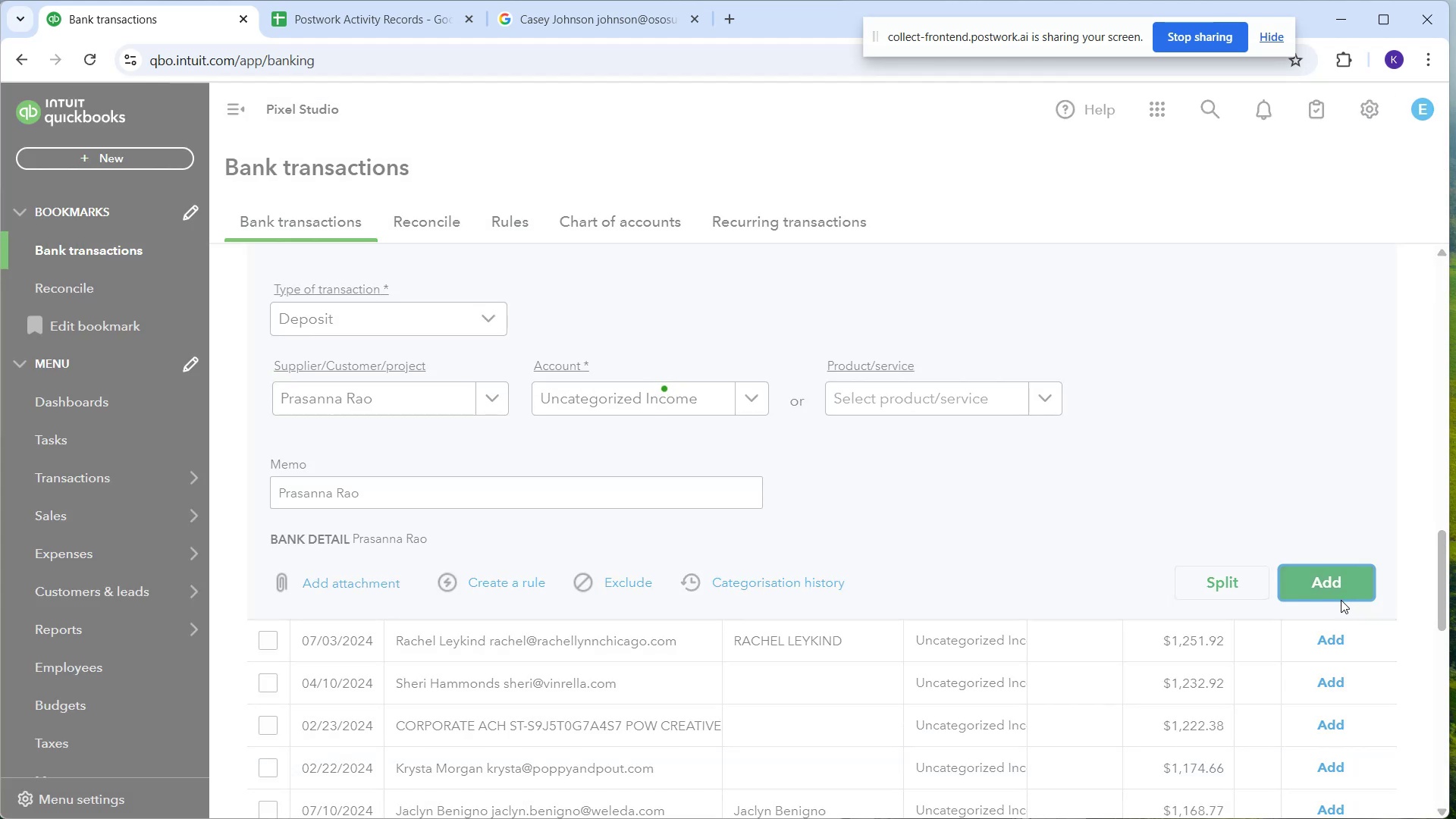 
wait(10.4)
 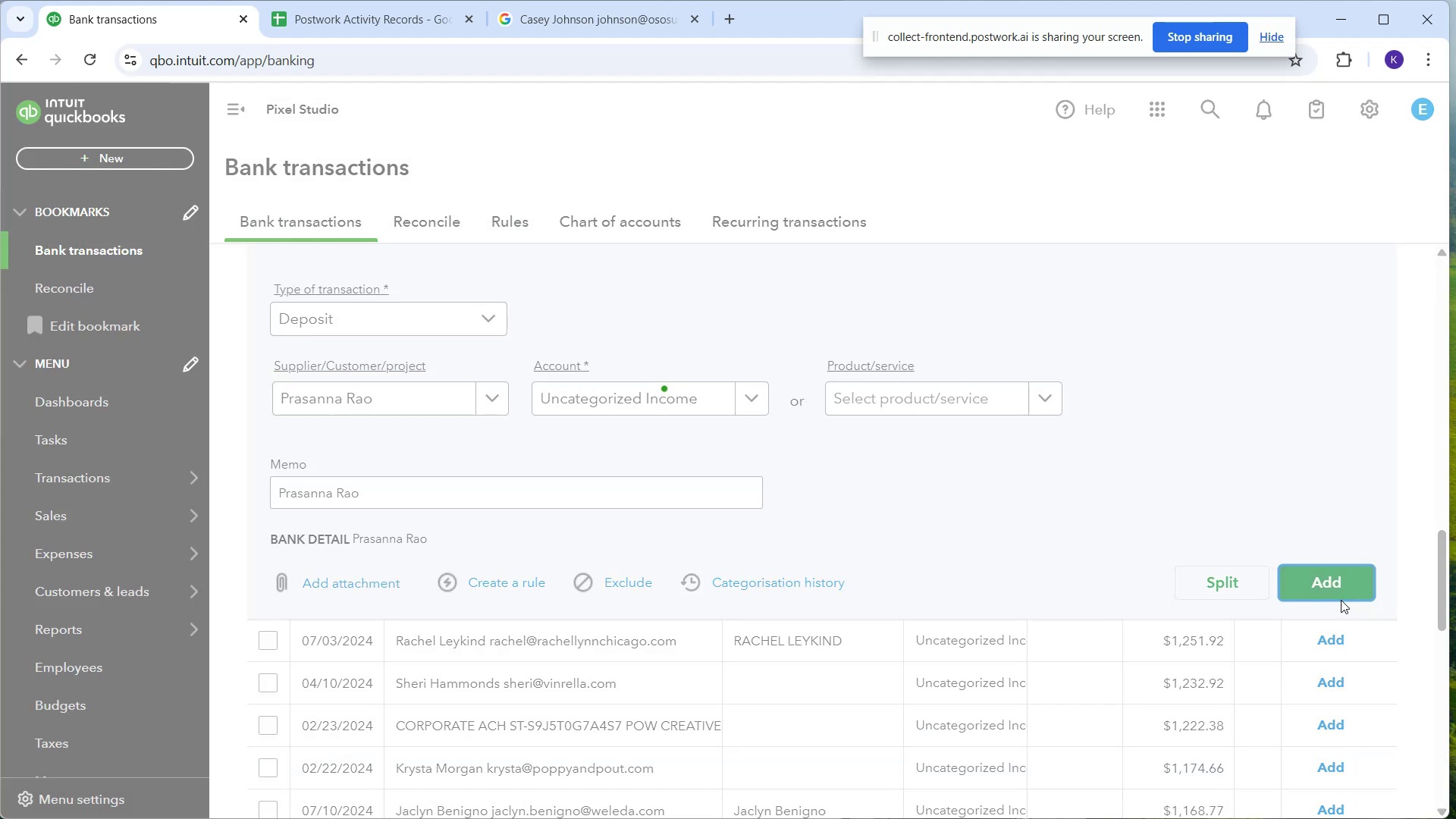 
scroll: coordinate [738, 449], scroll_direction: up, amount: 3.0
 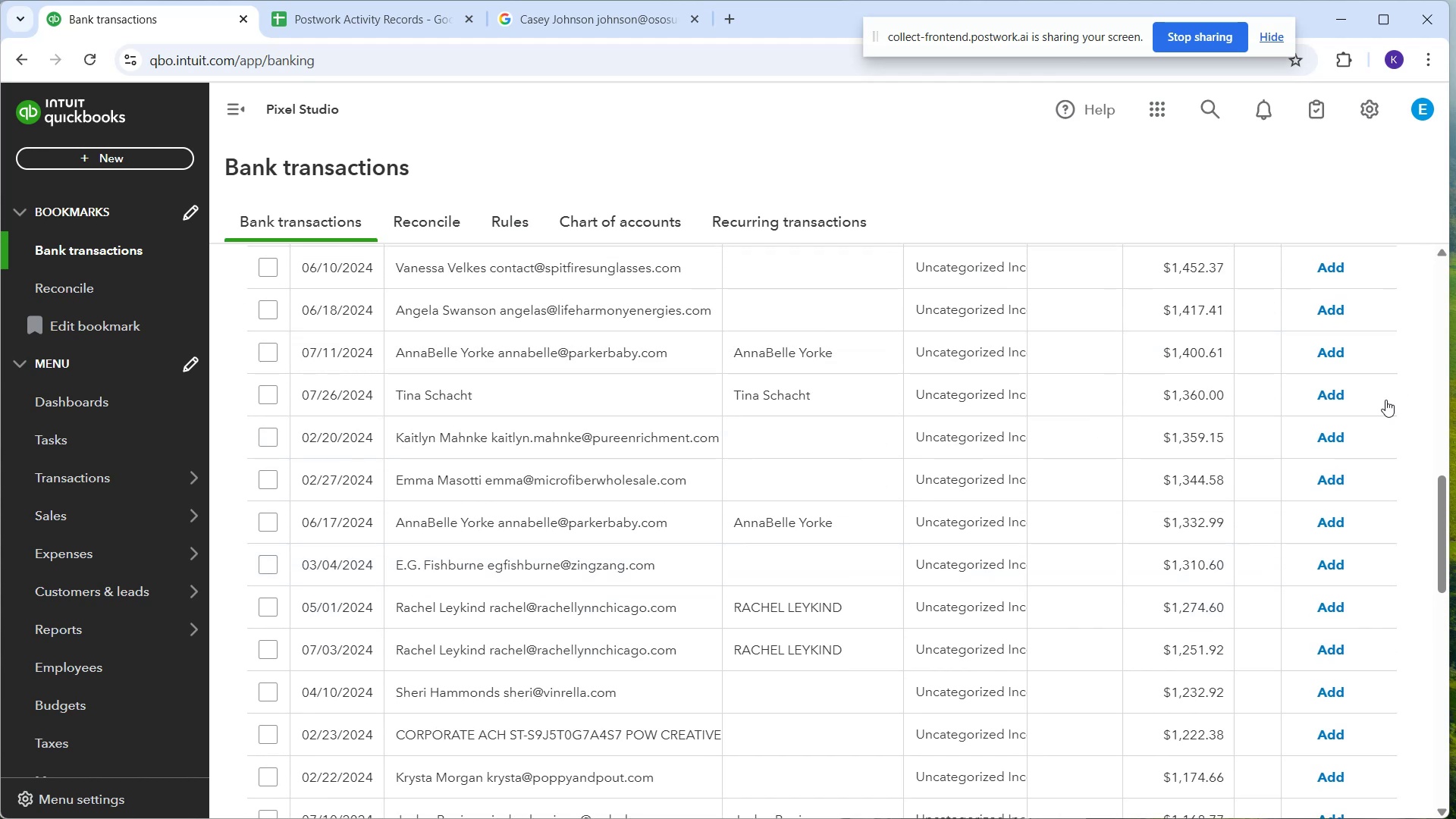 
left_click([1336, 394])
 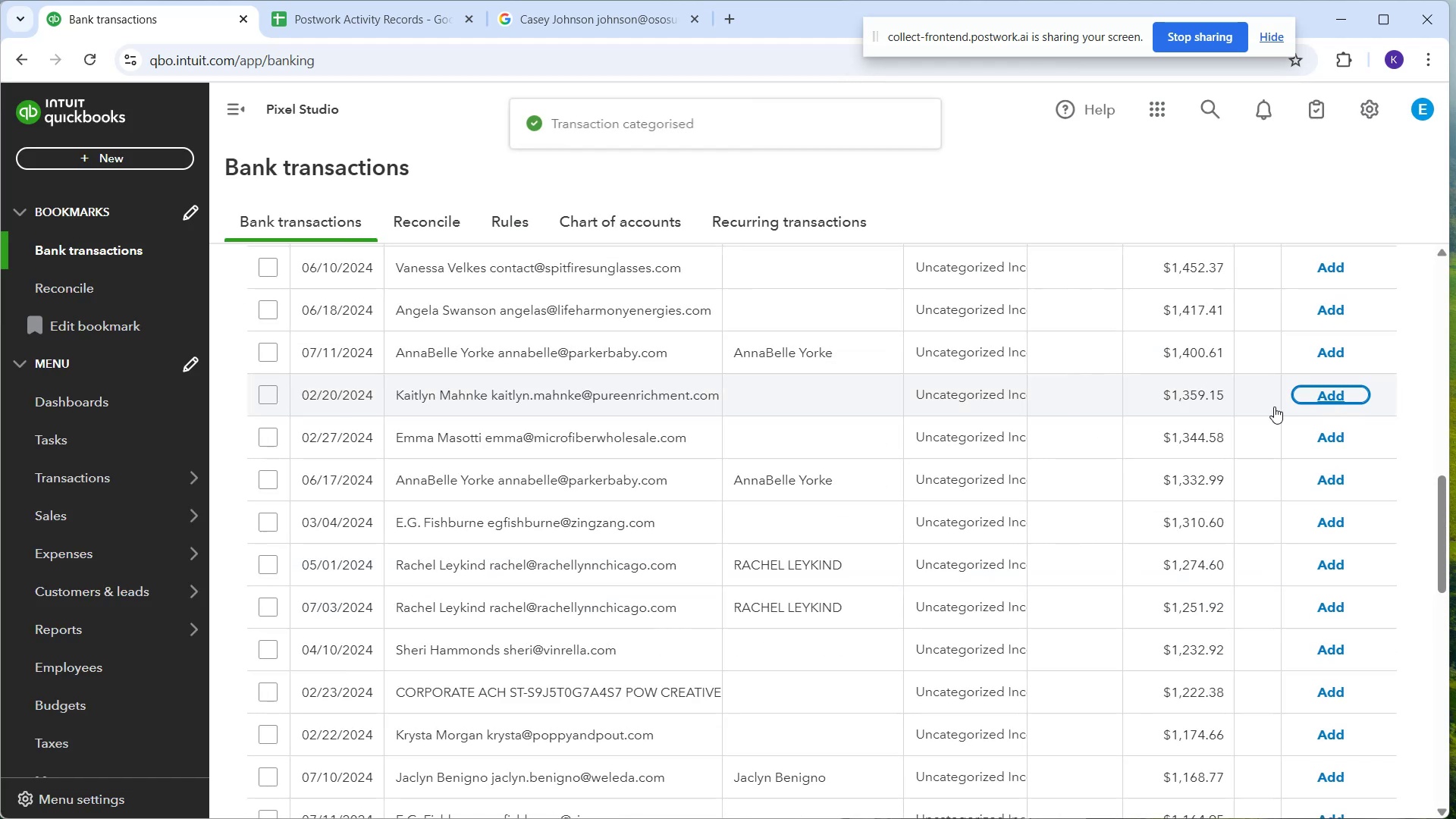 
scroll: coordinate [1131, 455], scroll_direction: up, amount: 2.0
 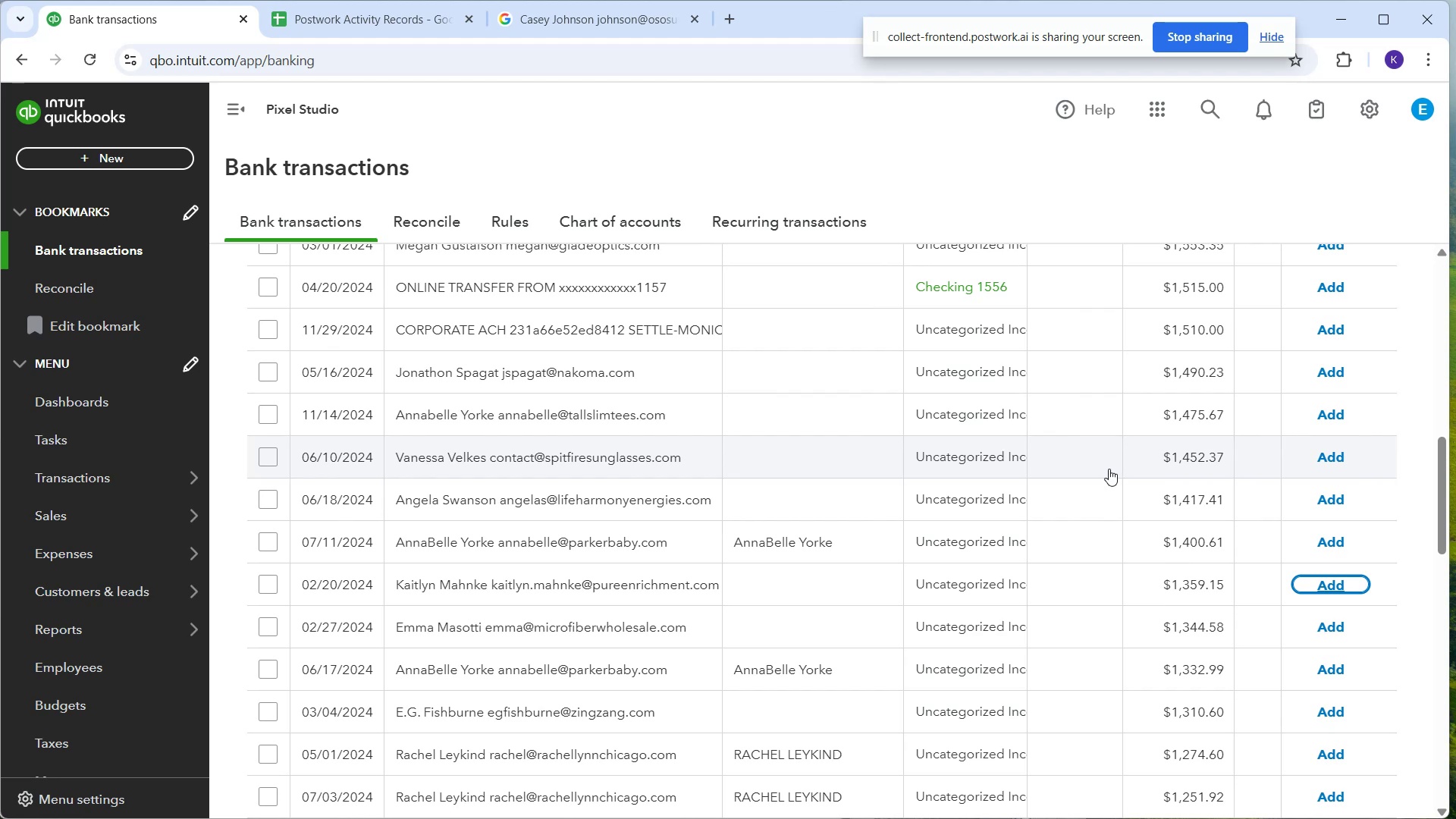 
wait(6.68)
 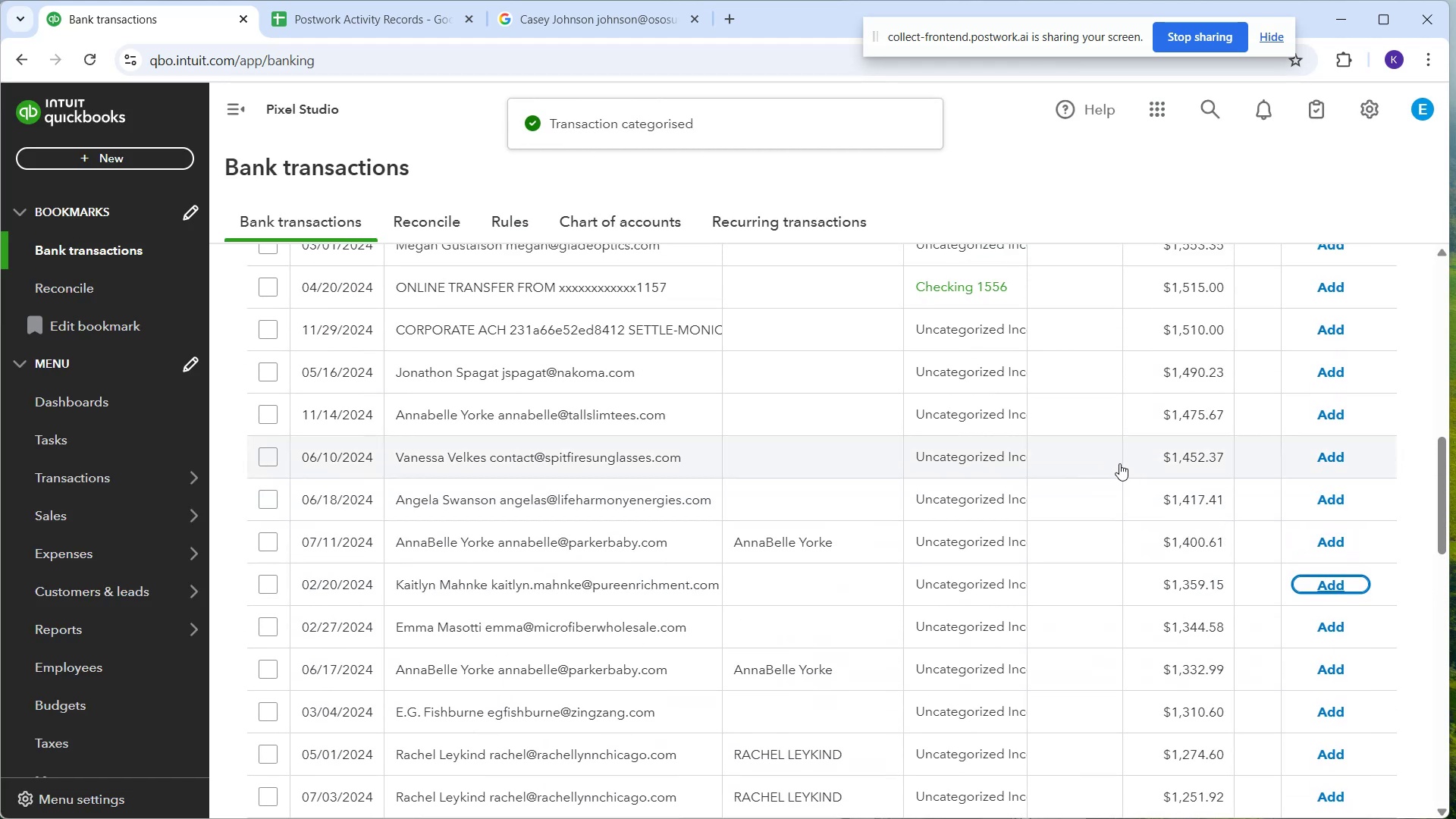 
scroll: coordinate [792, 530], scroll_direction: up, amount: 6.0
 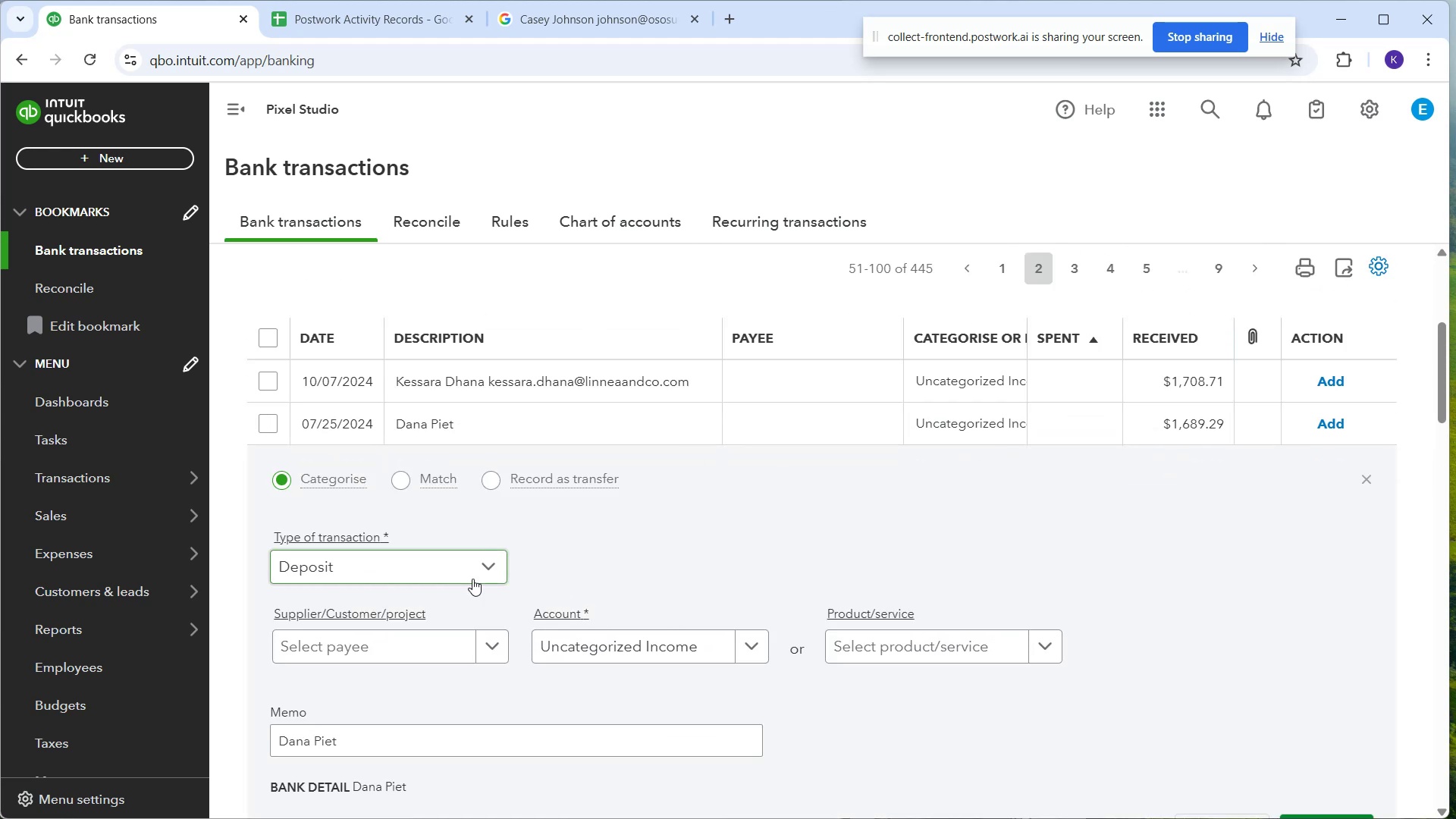 
wait(5.59)
 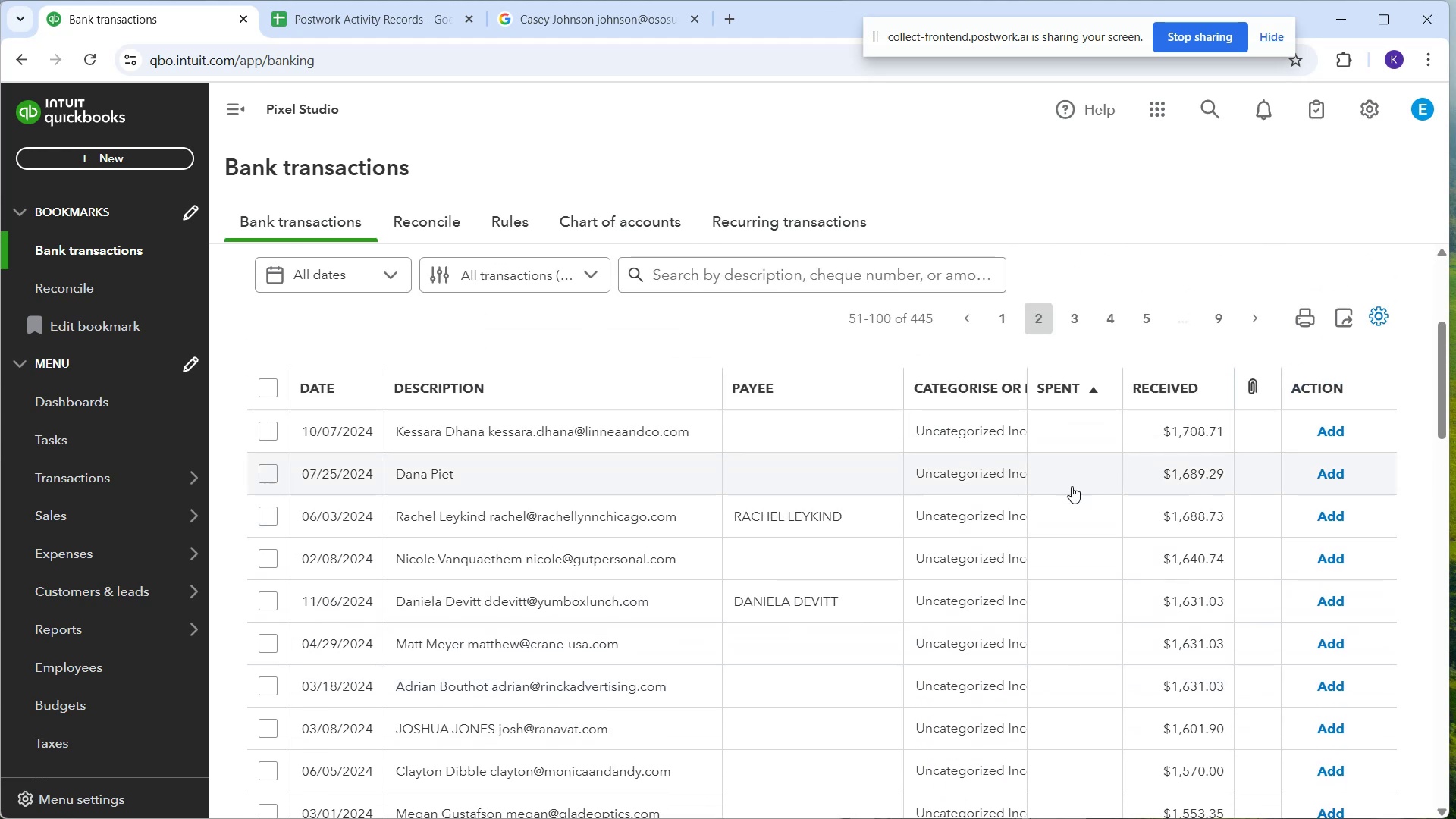 
type(Dana Piet)
 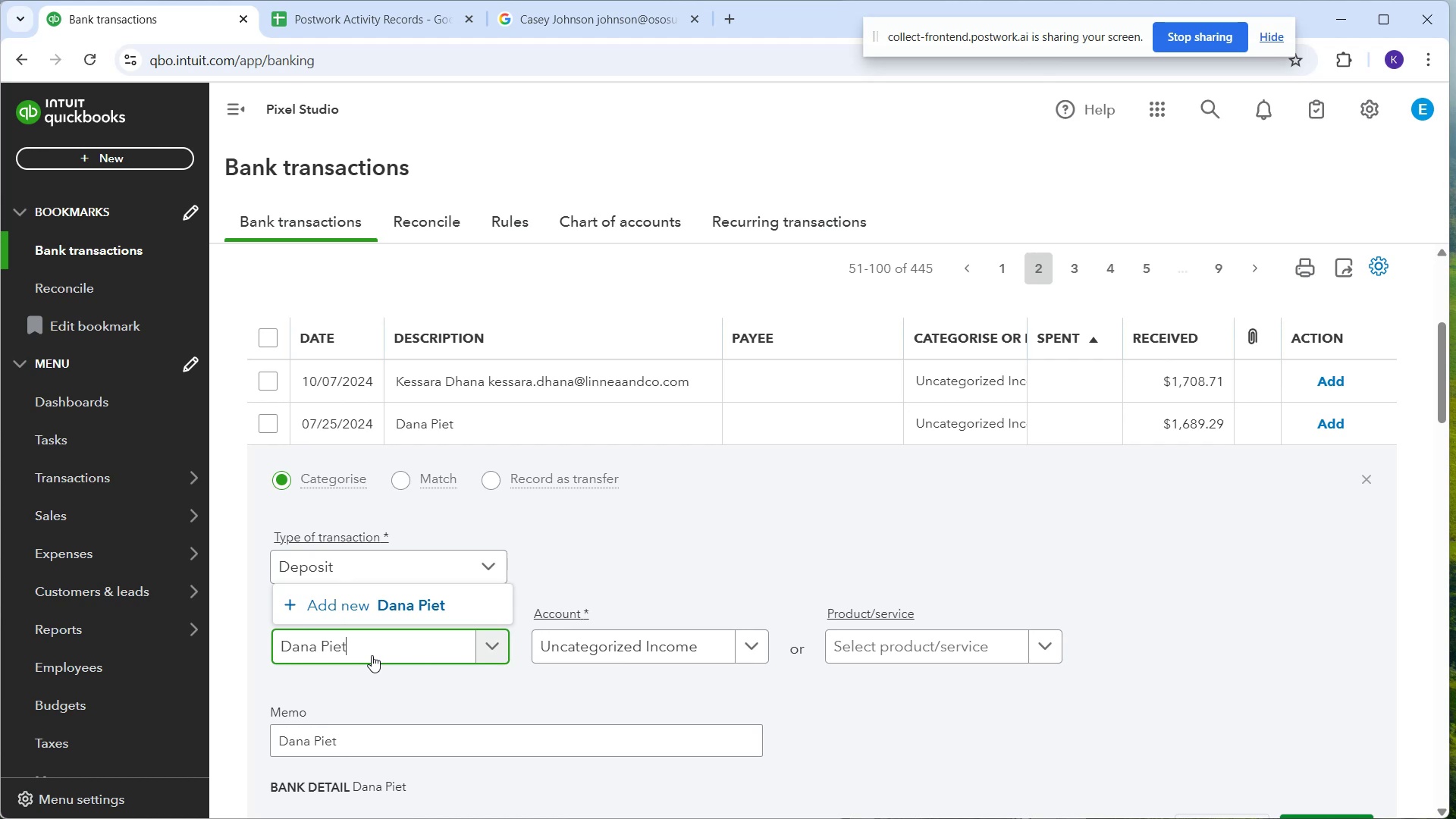 
left_click([394, 620])
 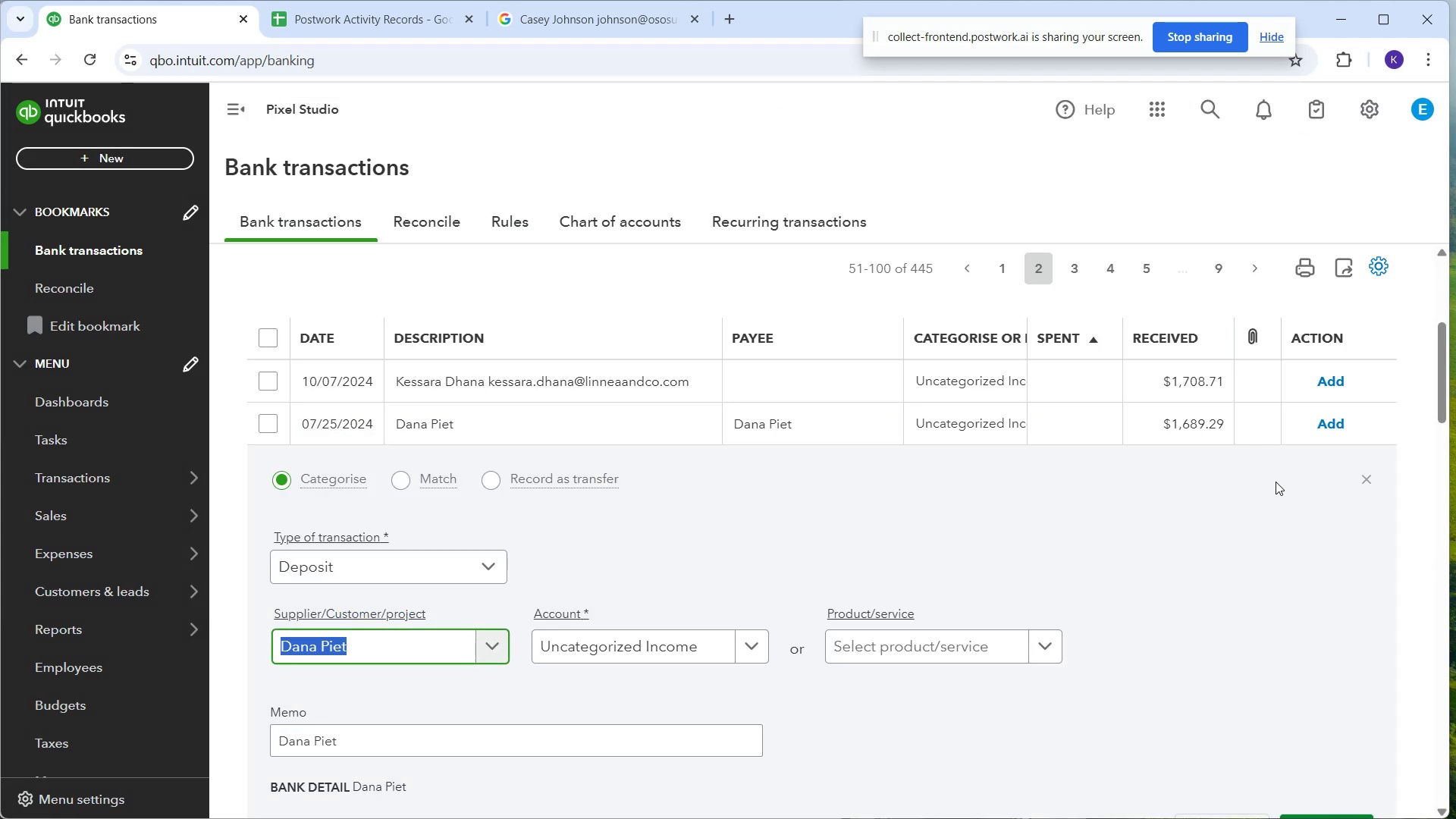 
wait(10.18)
 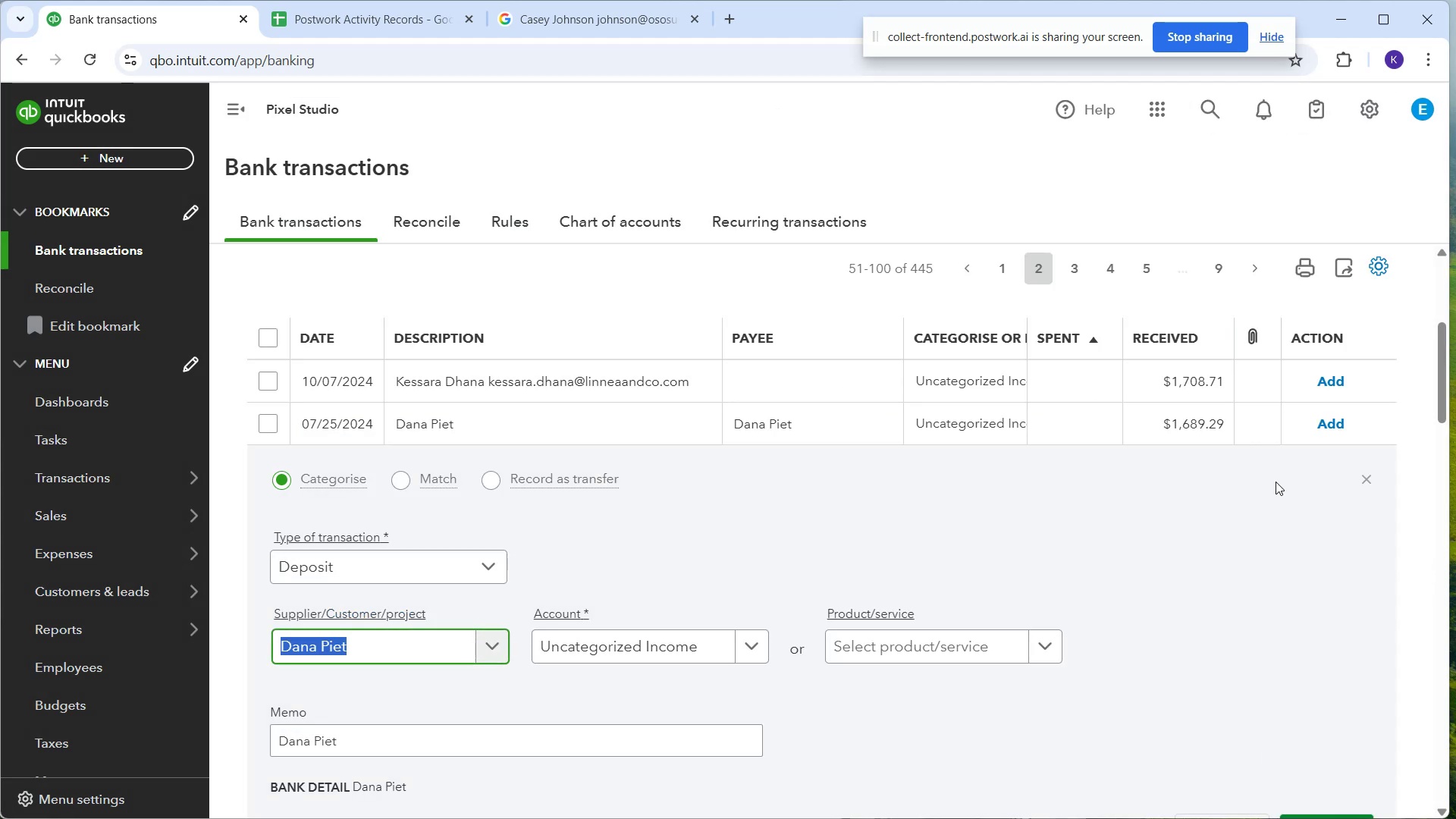 
left_click([1072, 279])
 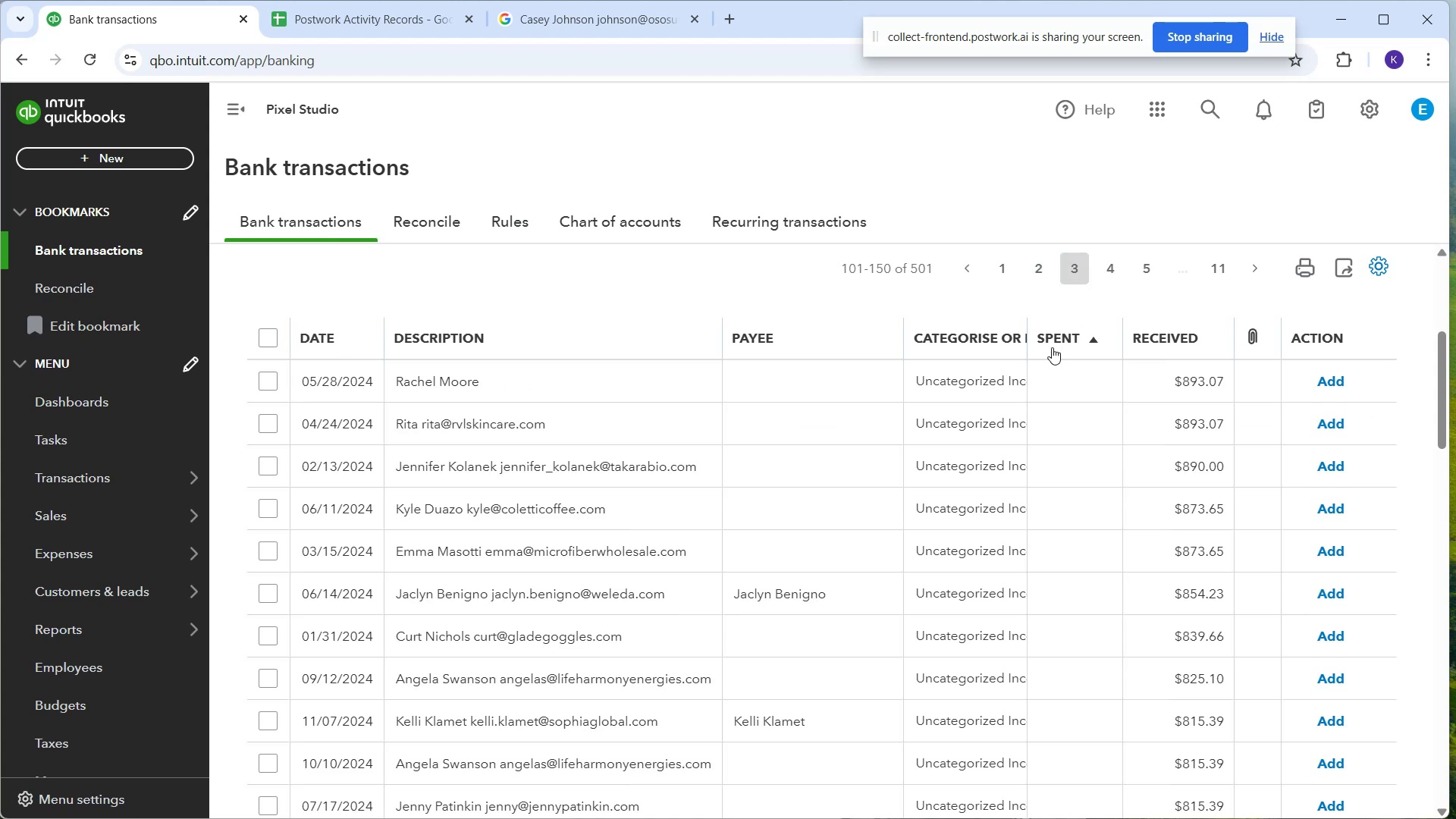 
left_click([844, 397])
 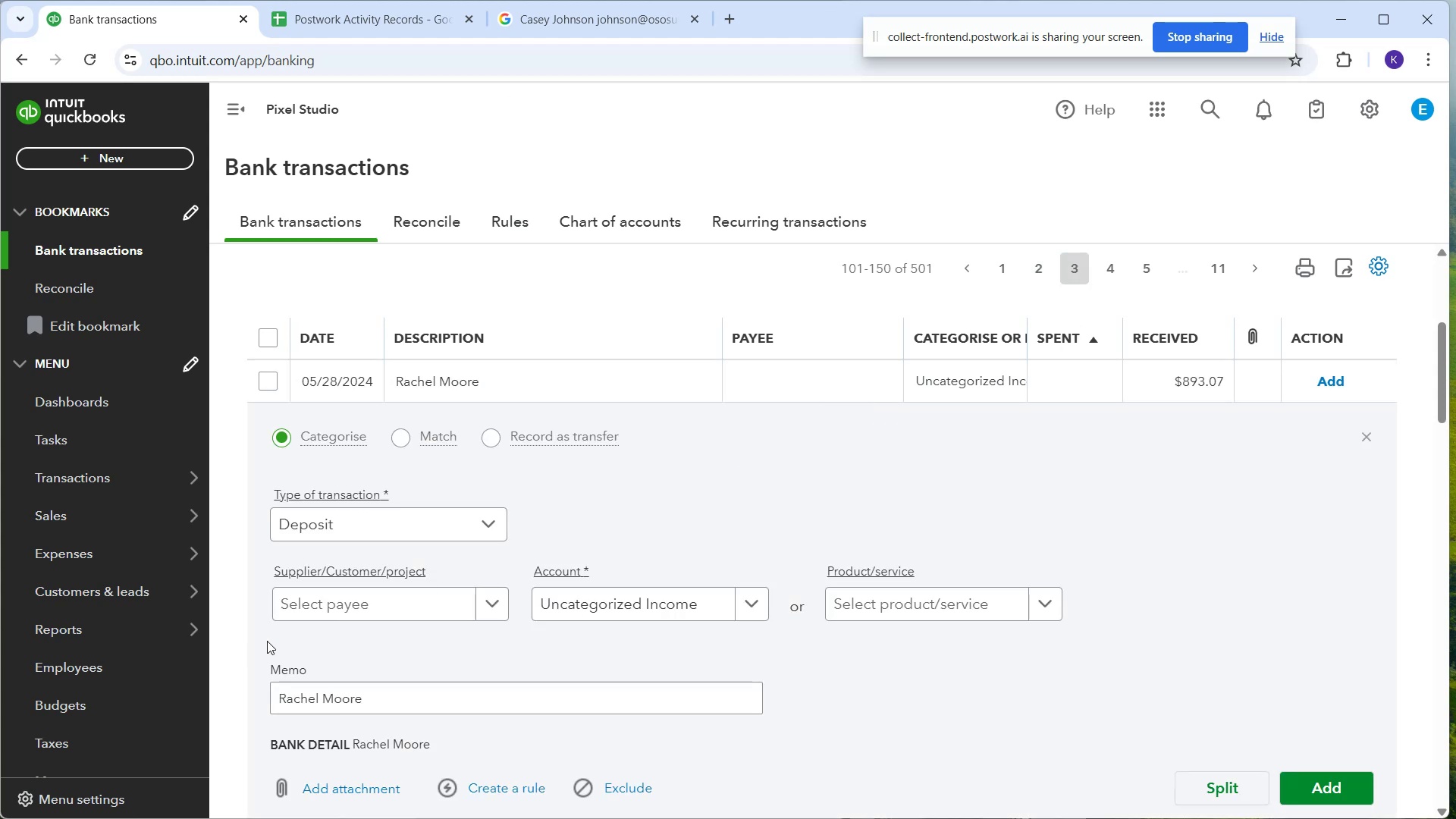 
left_click([322, 610])
 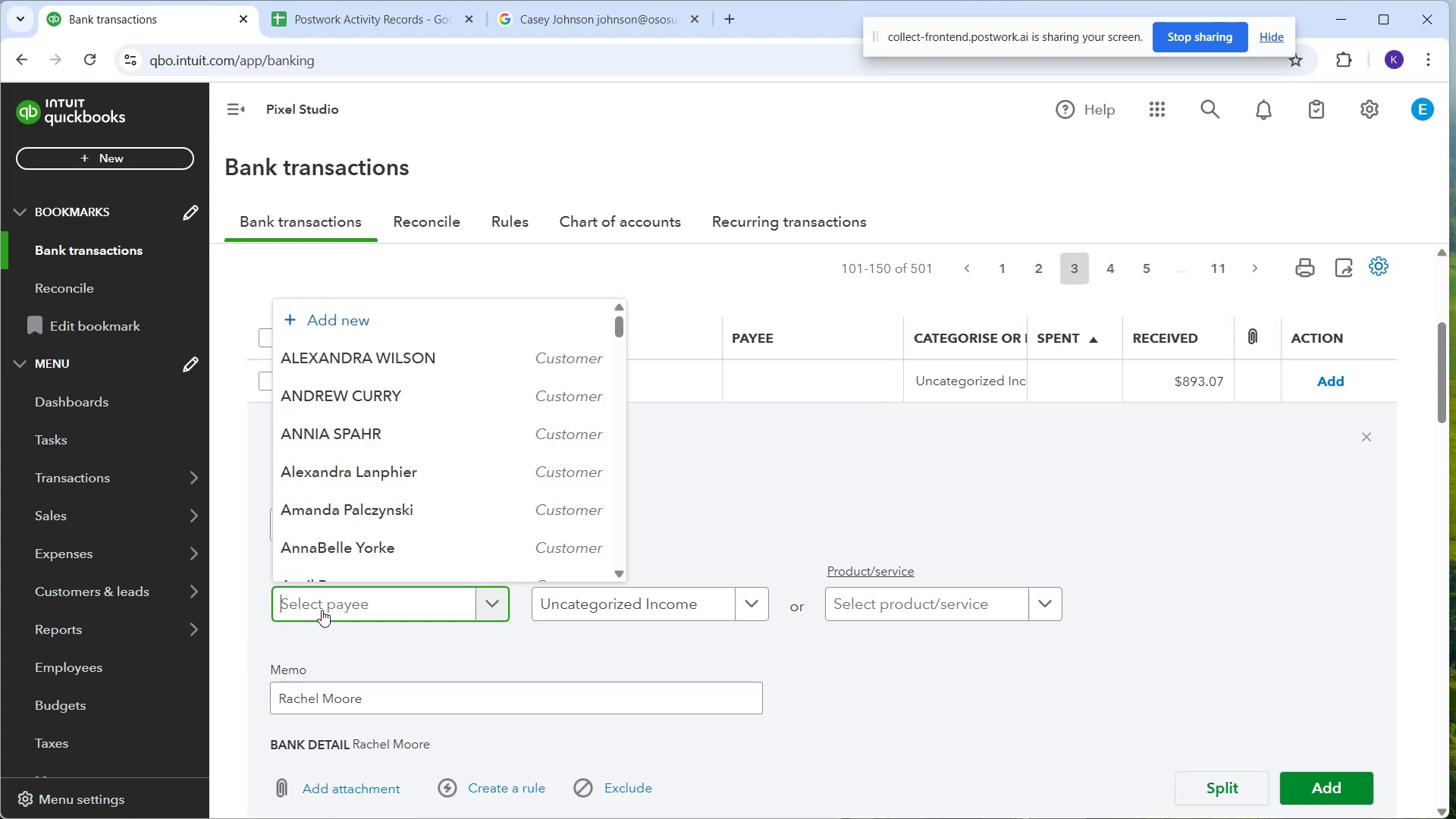 
type(Rachel Moore)
 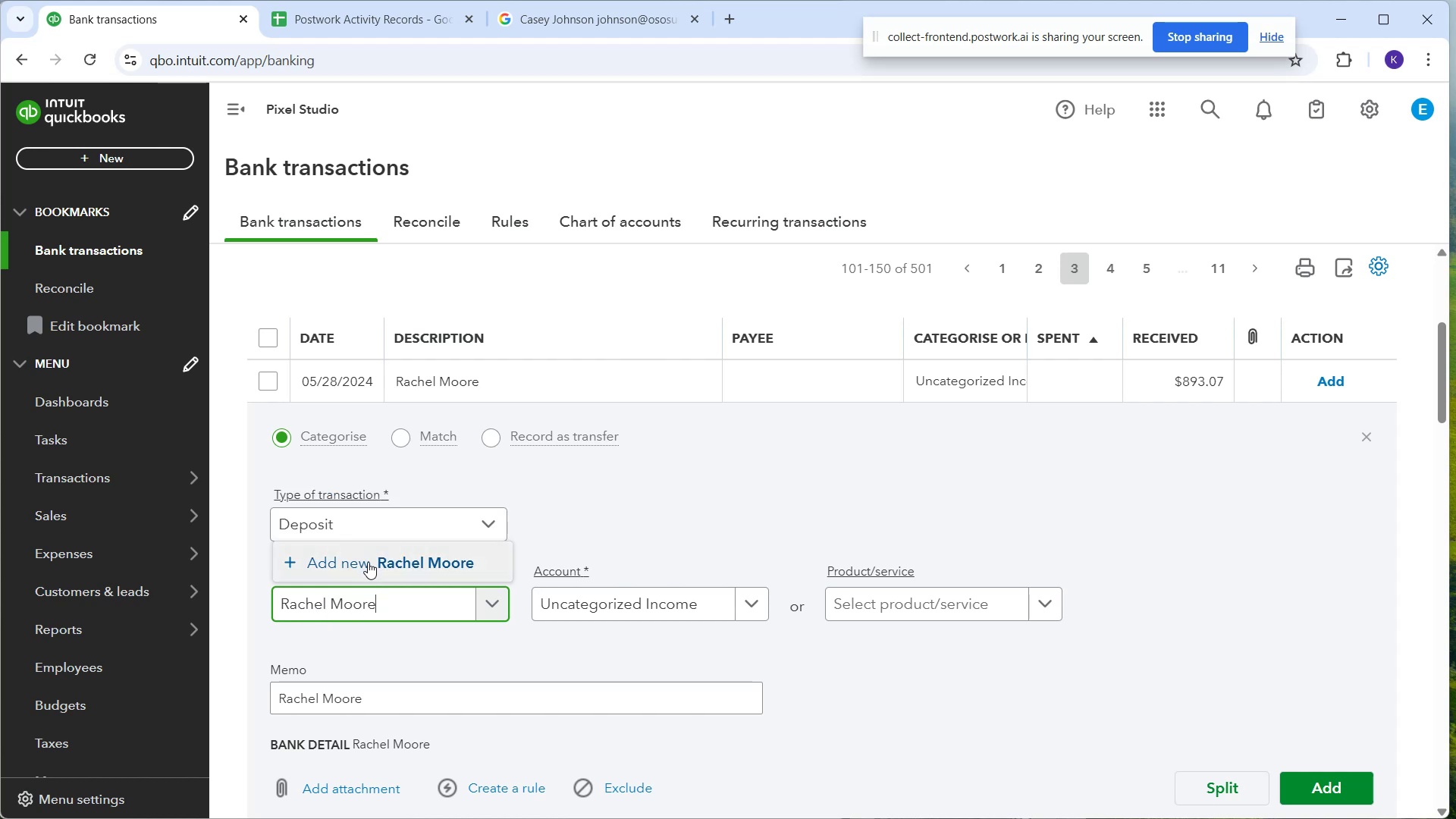 
left_click([372, 563])
 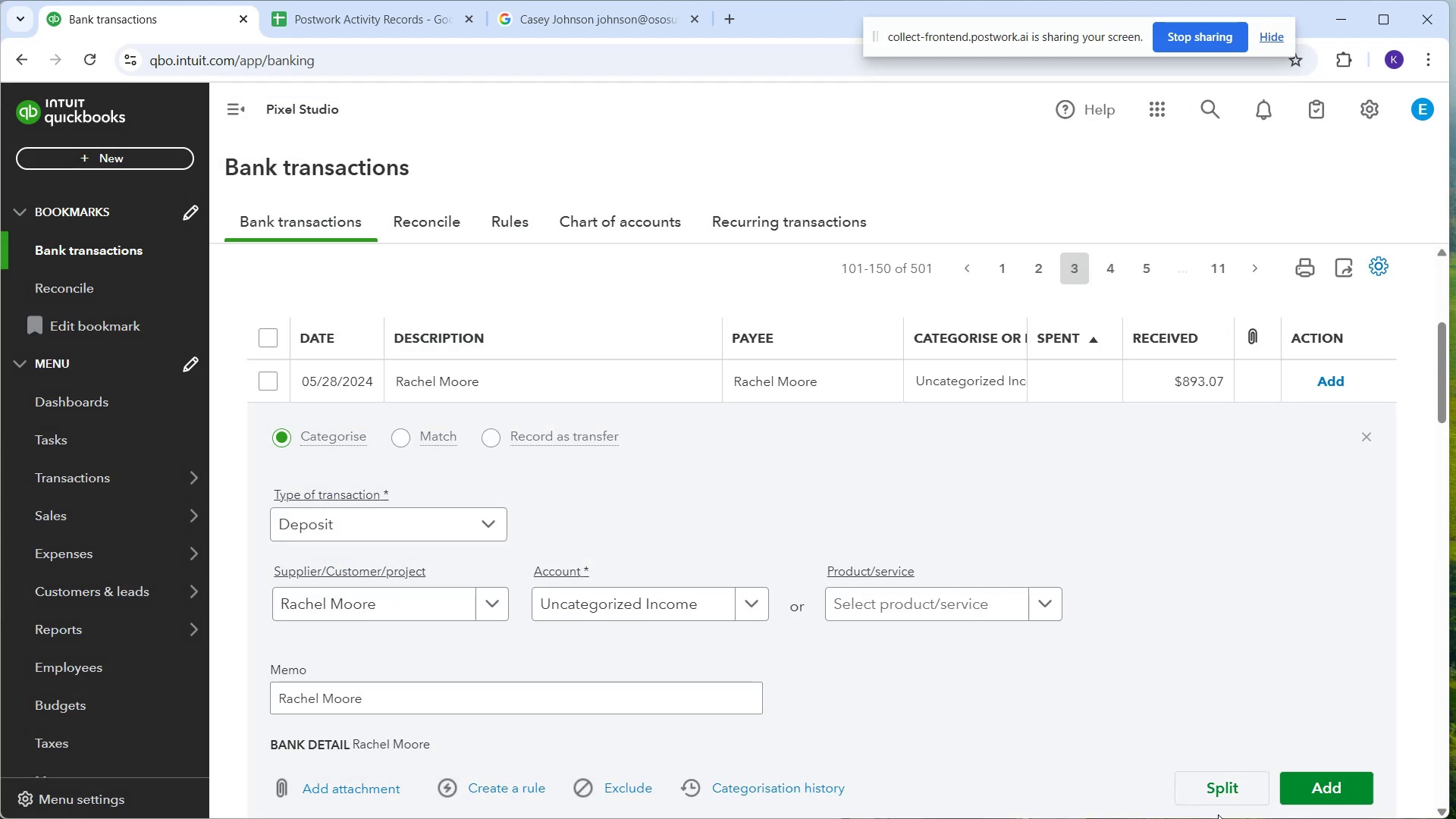 
left_click_drag(start_coordinate=[1341, 791], to_coordinate=[1341, 795])
 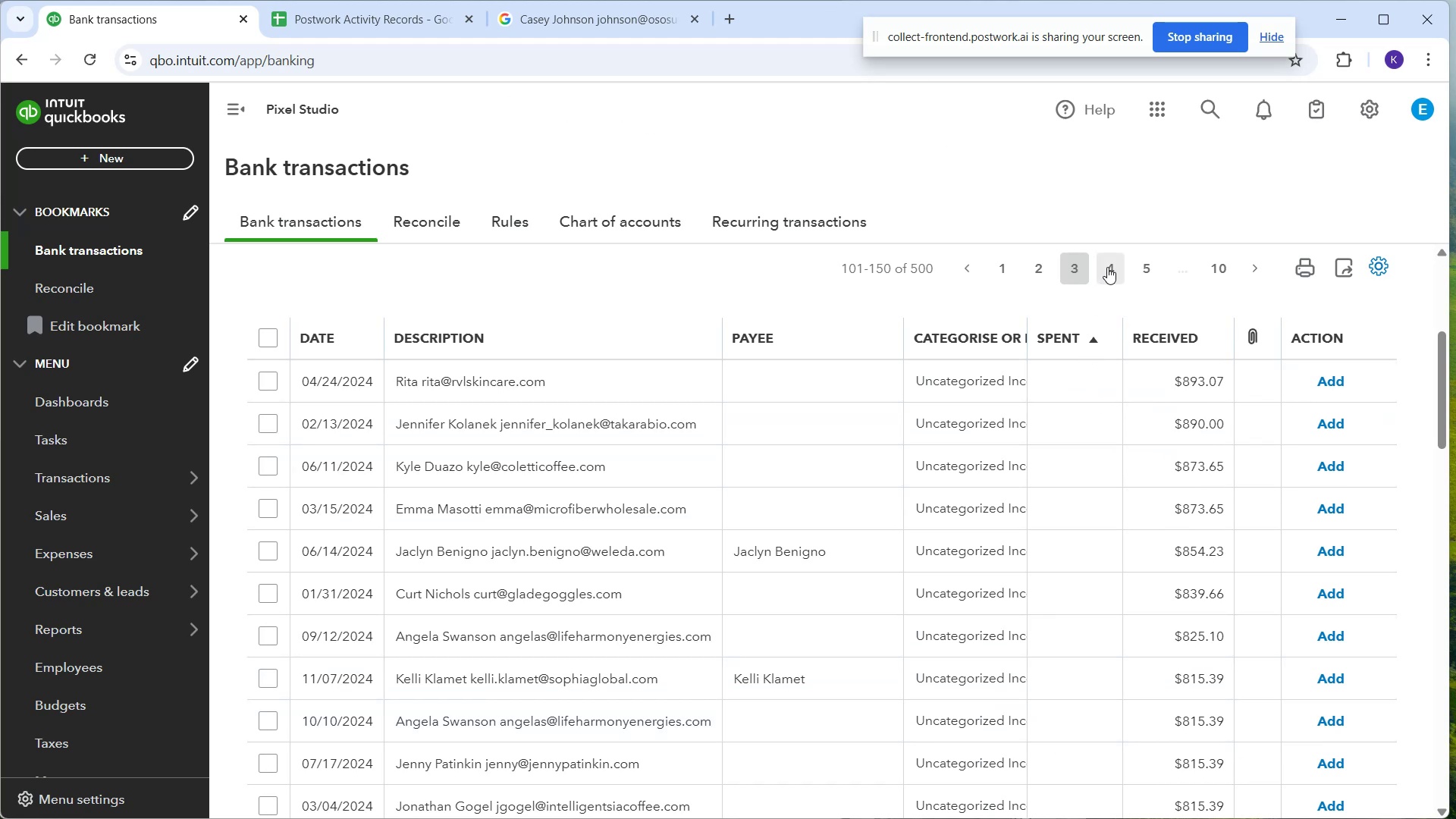 
wait(16.14)
 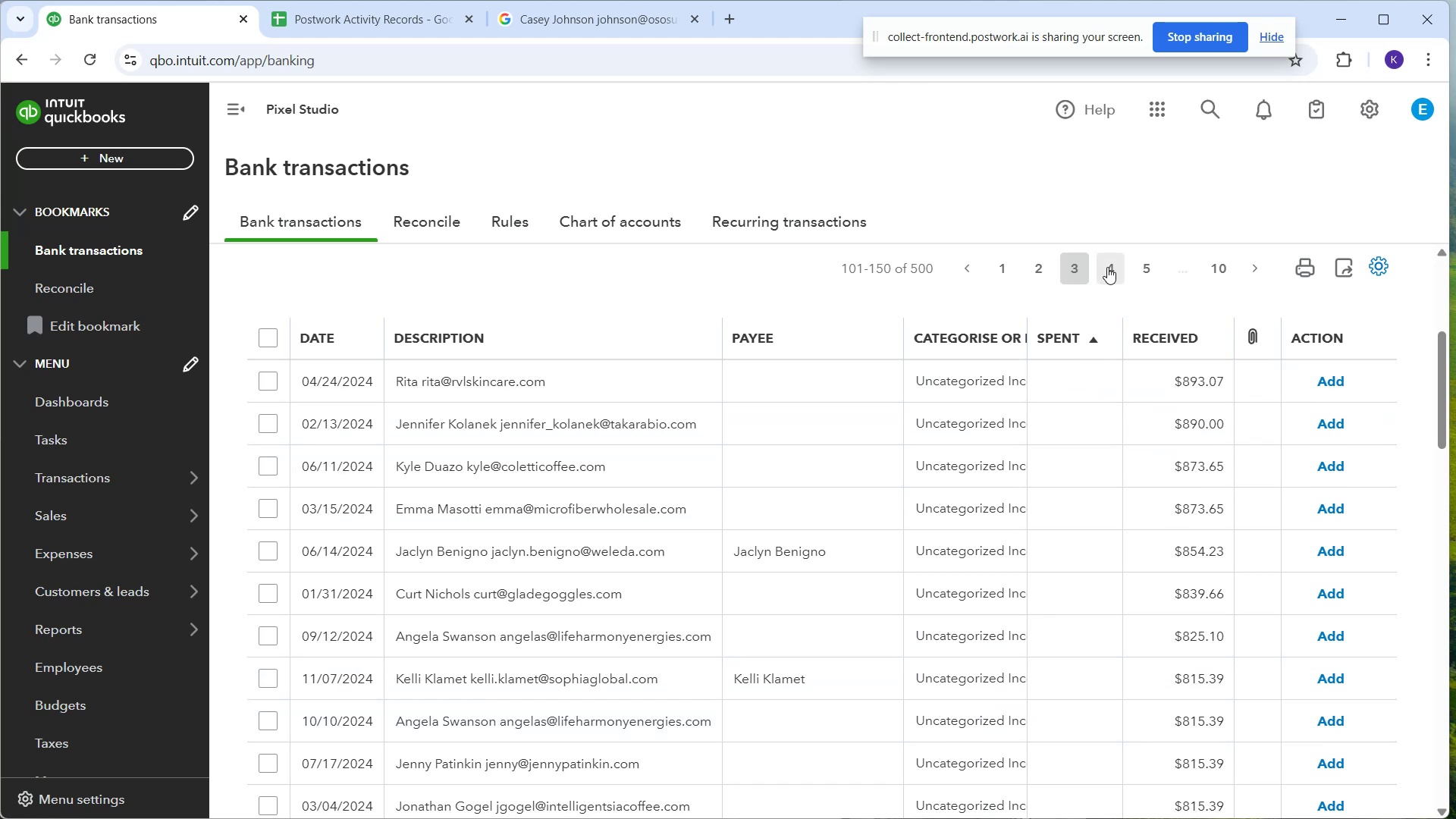 
left_click([839, 468])
 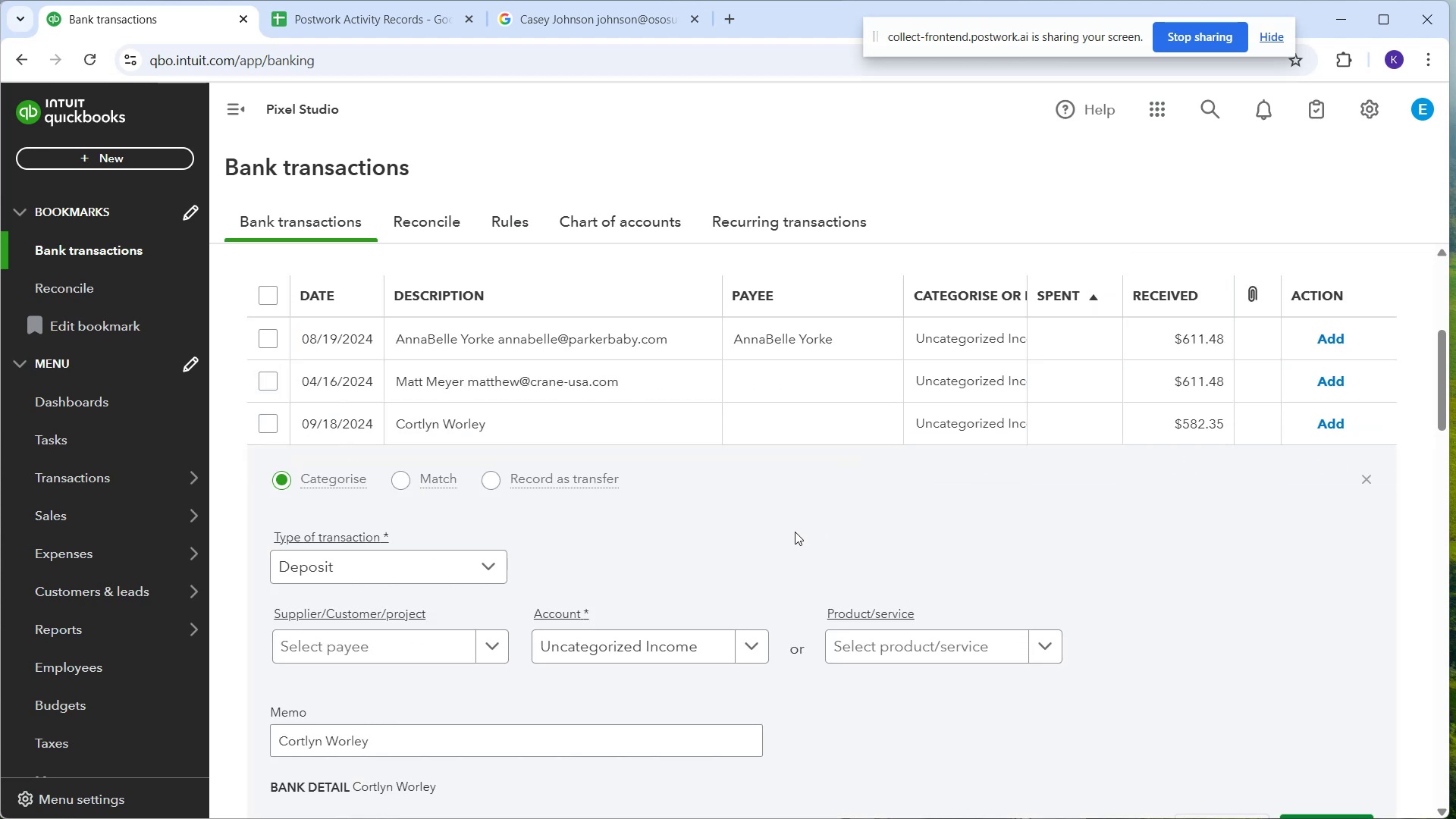 
left_click_drag(start_coordinate=[392, 644], to_coordinate=[390, 640])
 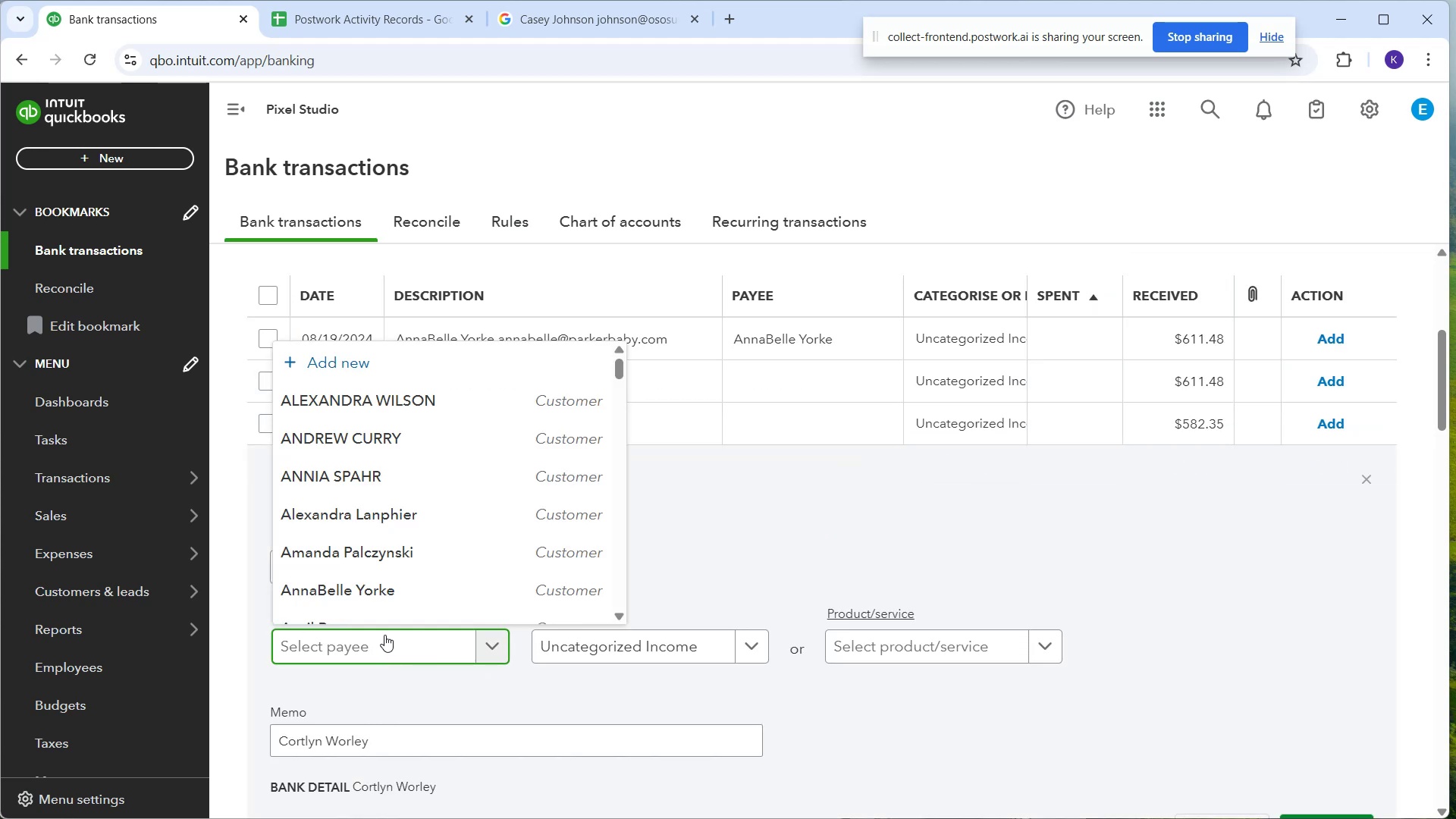 
type(Cortly )
key(Backspace)
type(n Worley)
 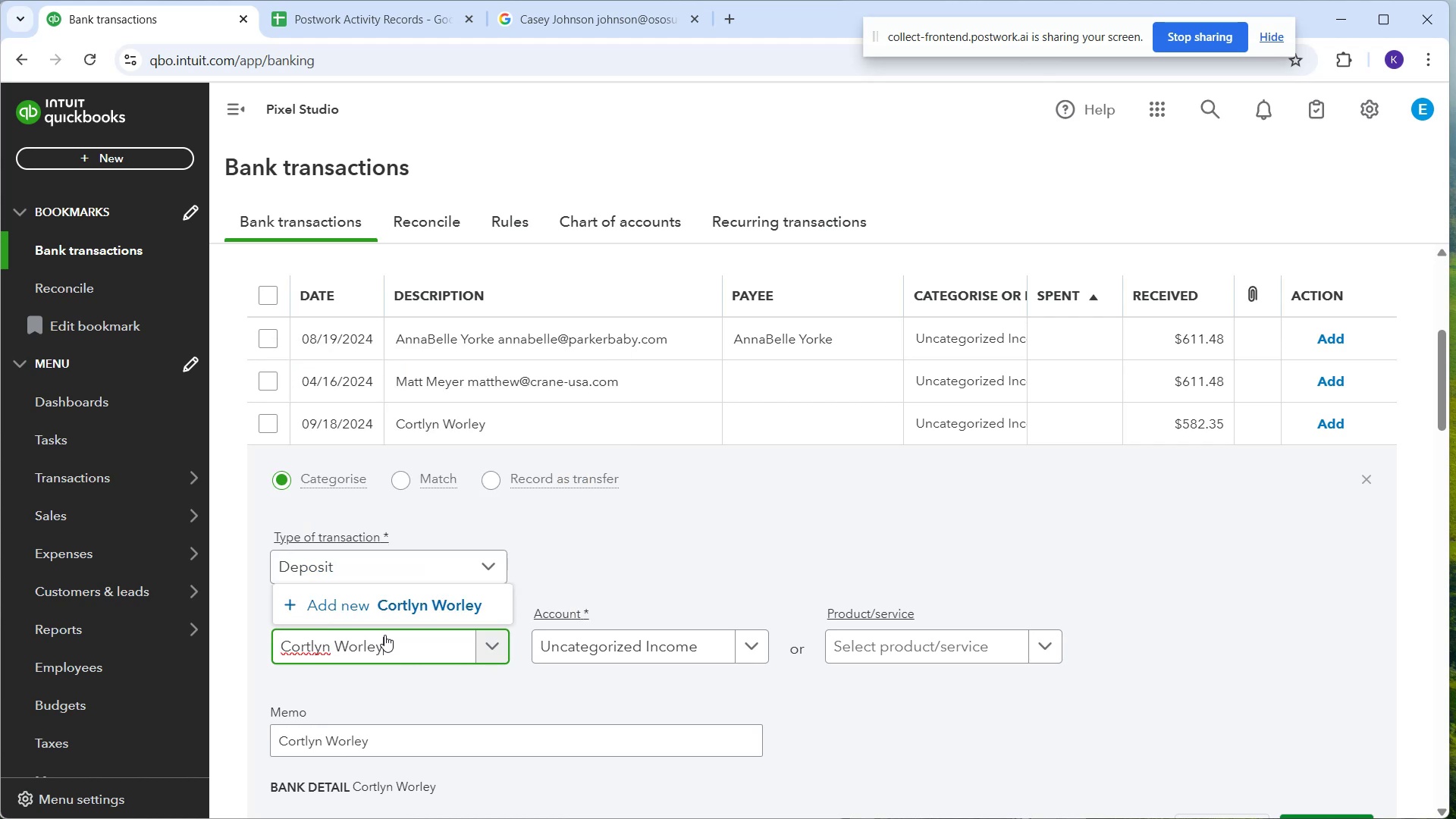 
left_click([425, 602])
 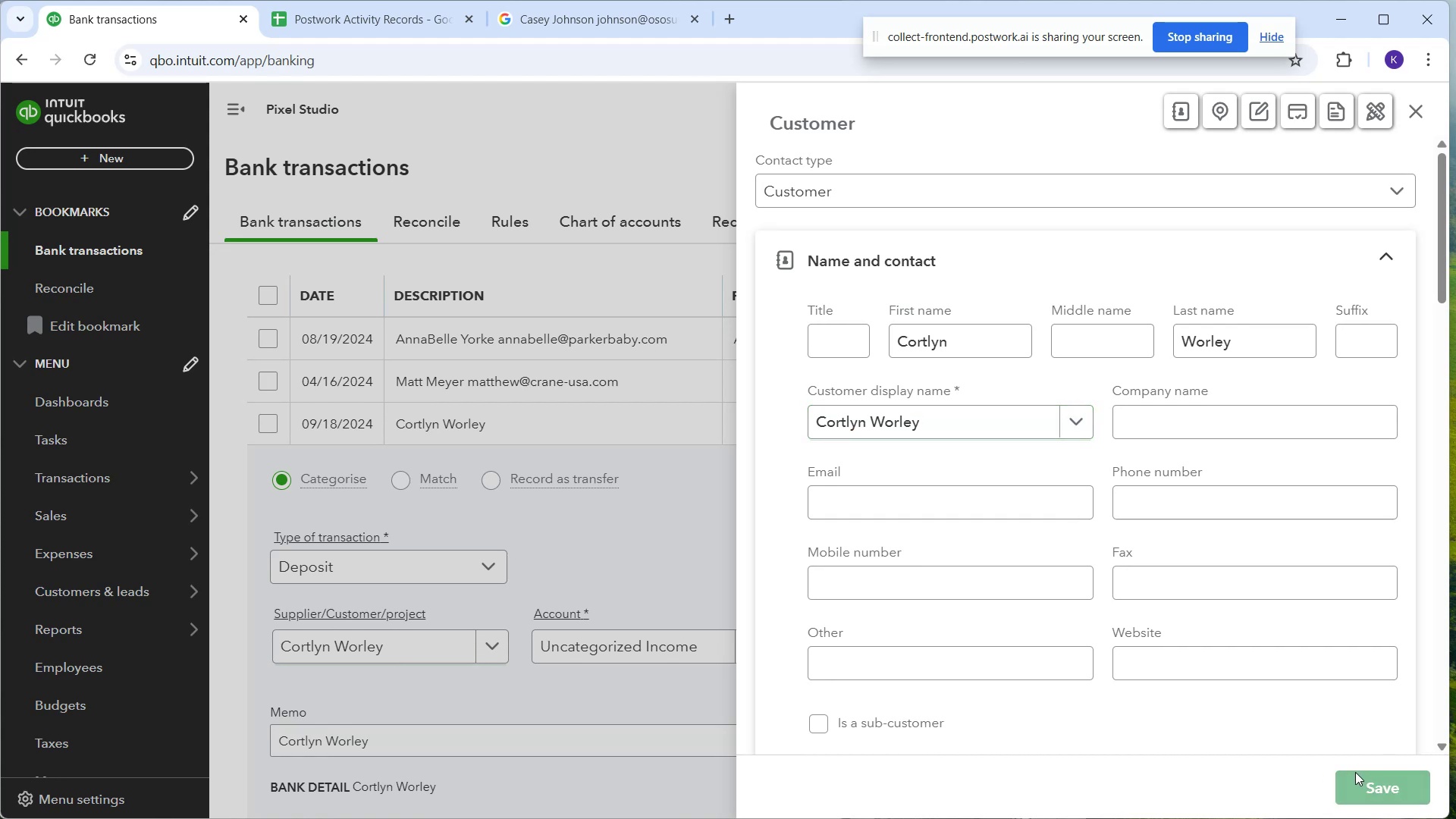 
scroll: coordinate [1332, 772], scroll_direction: down, amount: 1.0
 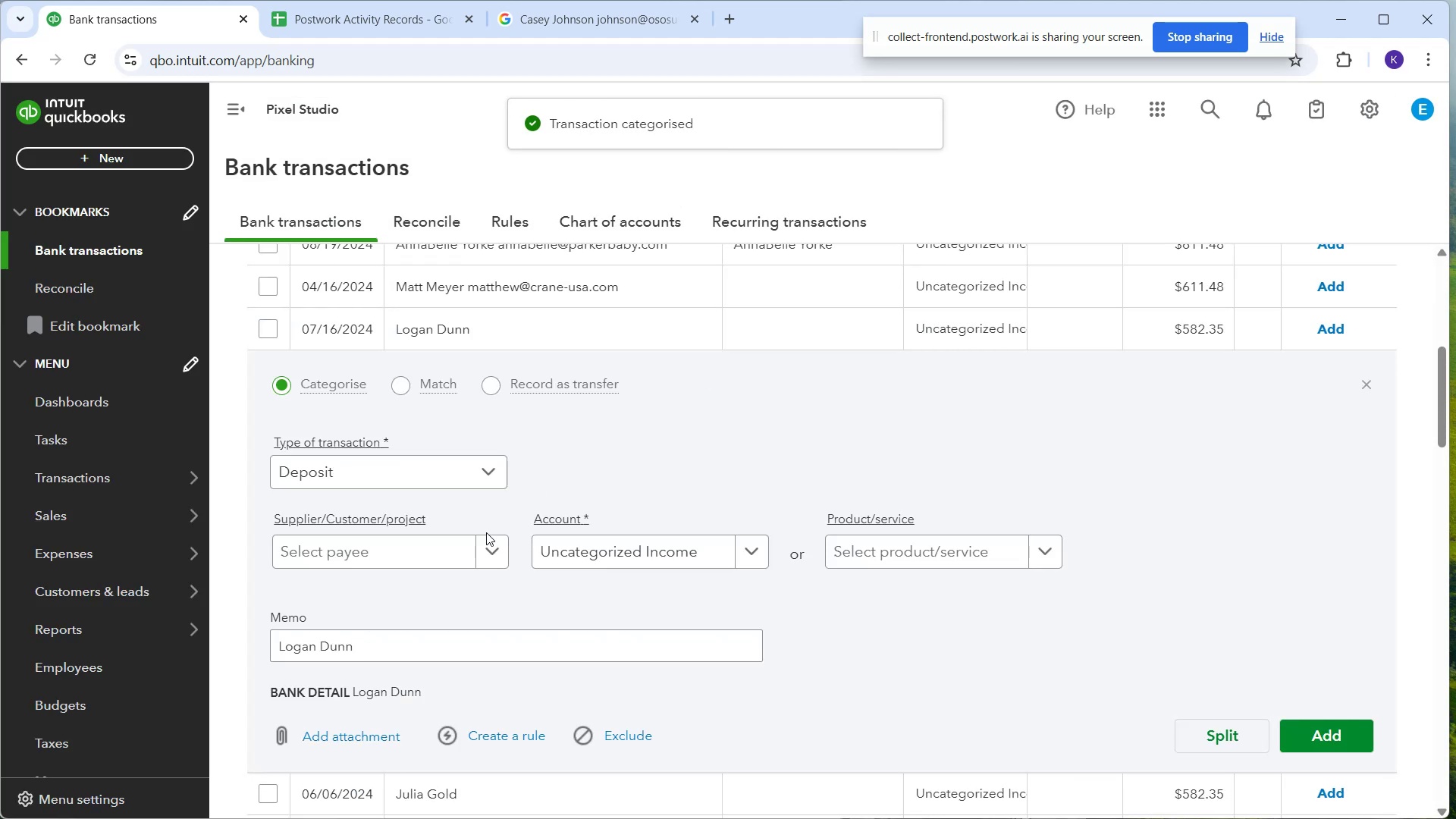 
wait(6.79)
 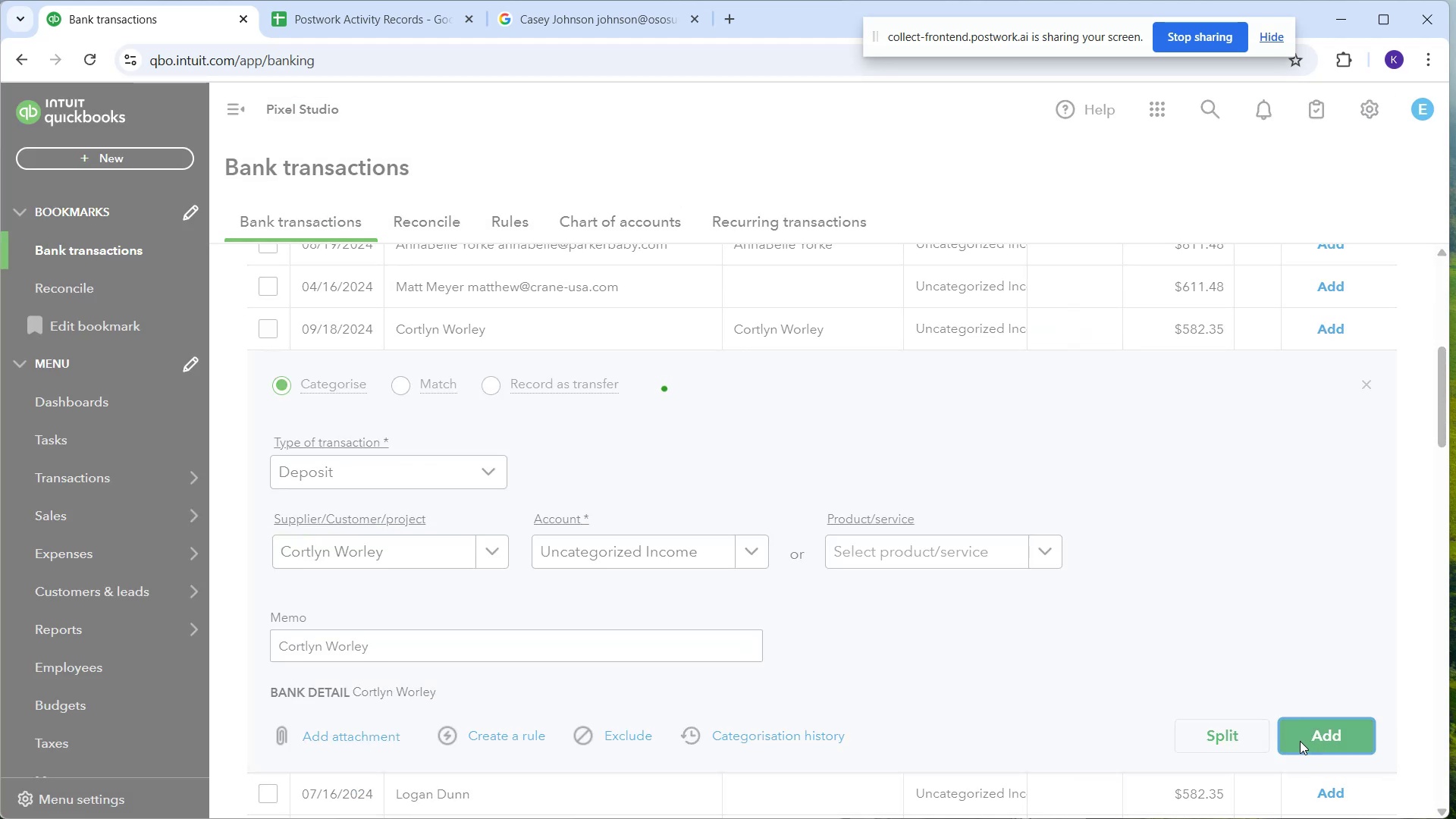 
type(Logan Dunn)
 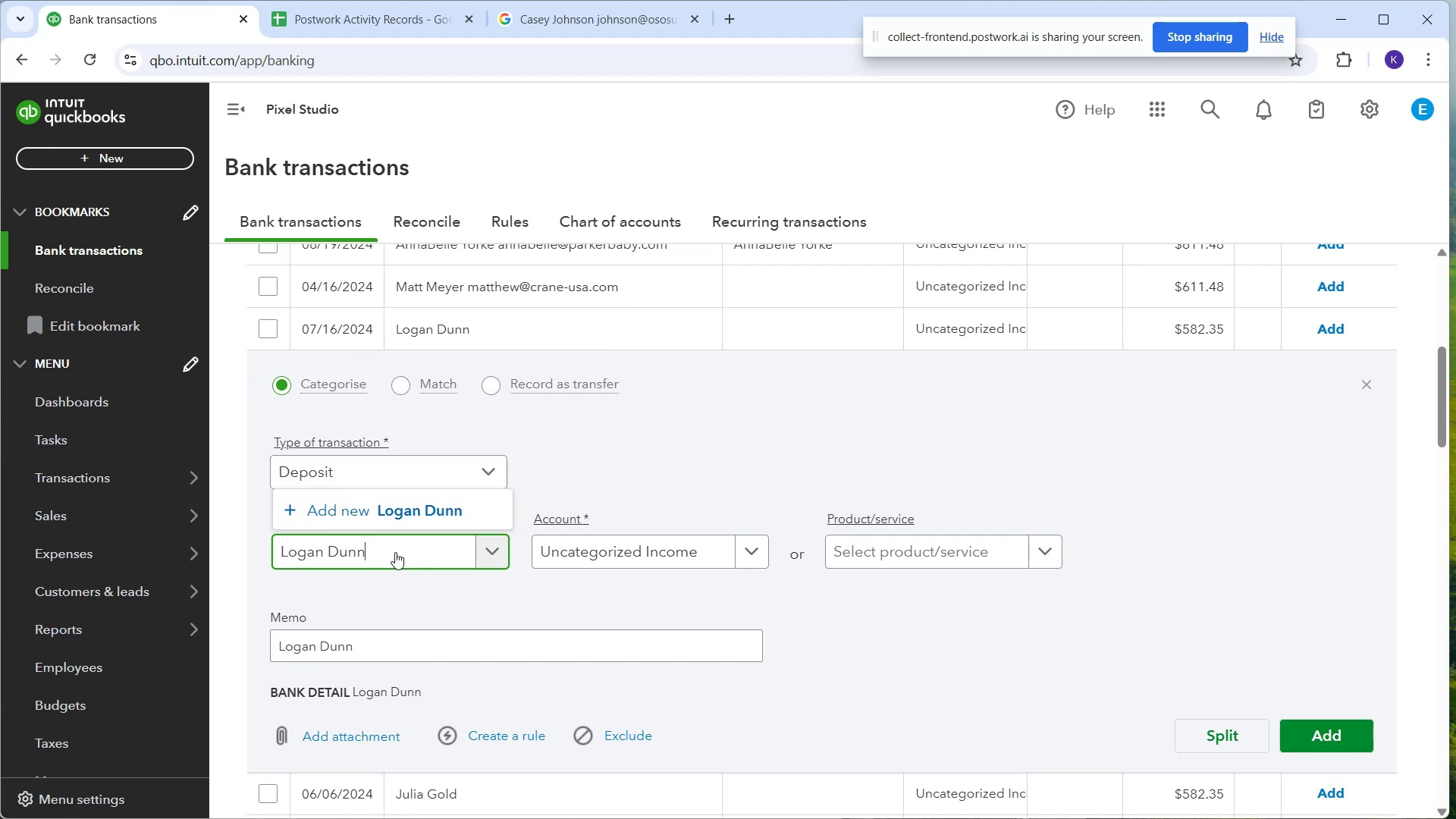 
wait(5.57)
 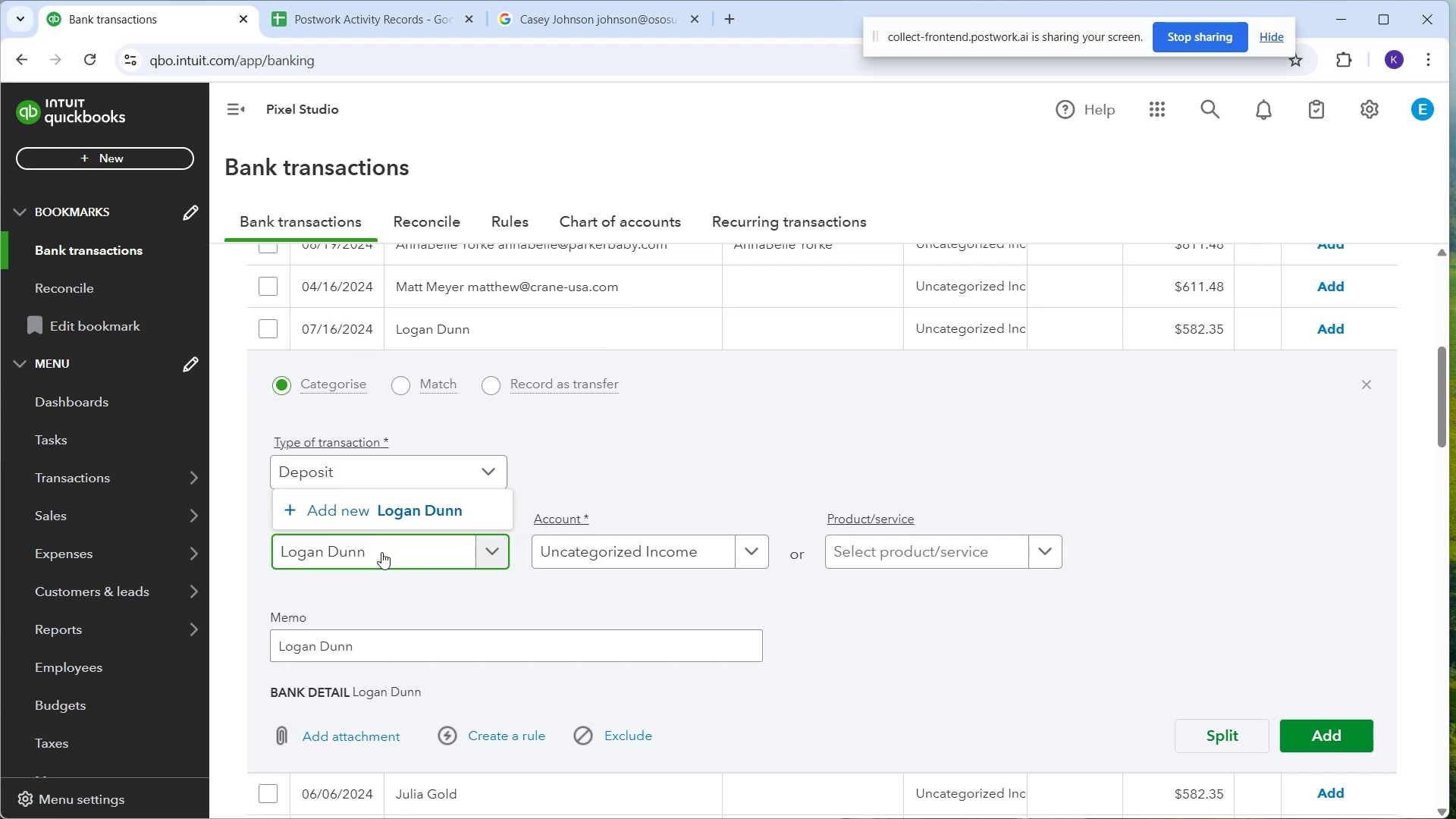 
left_click([683, 799])
 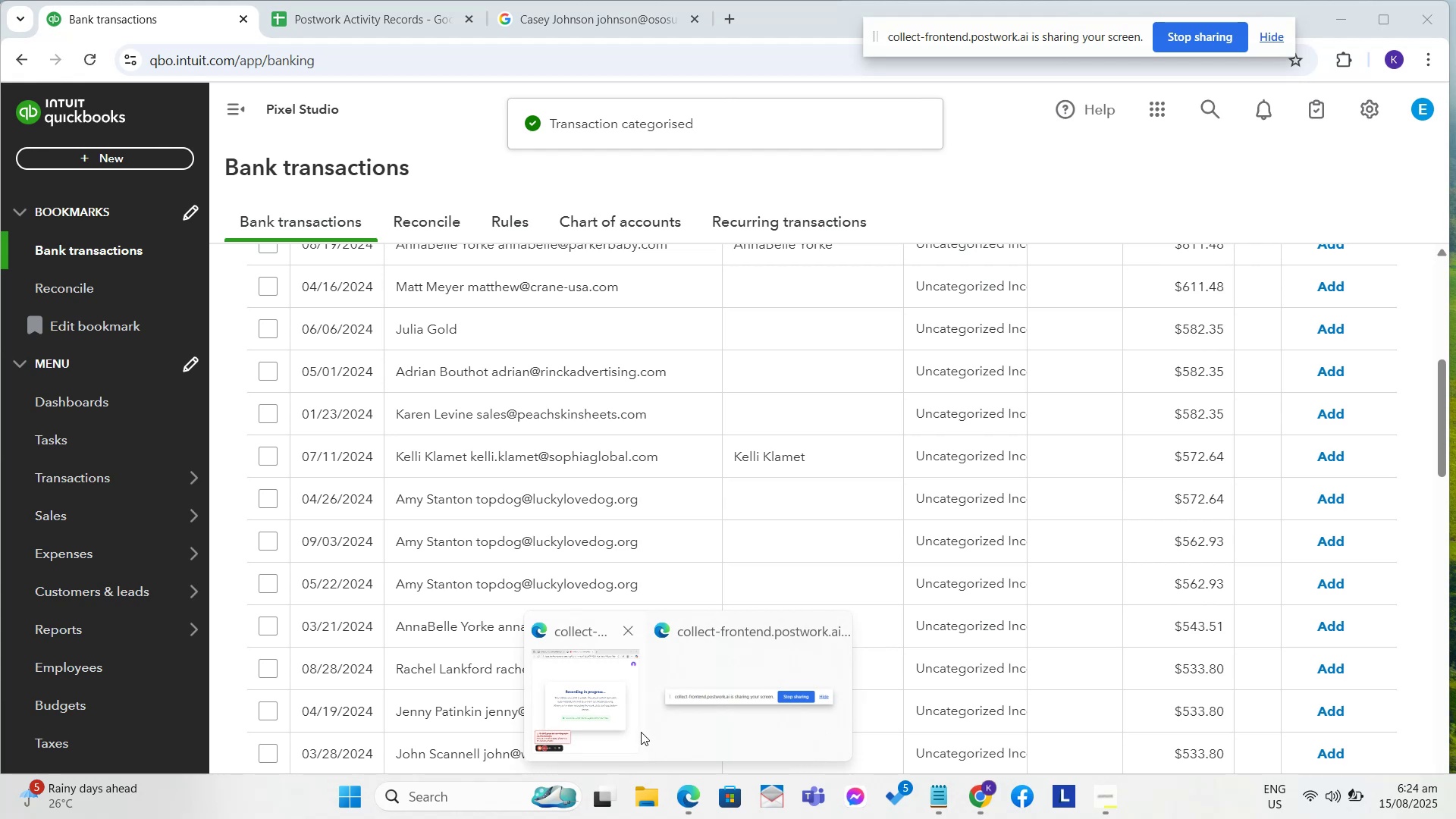 
left_click([630, 728])
 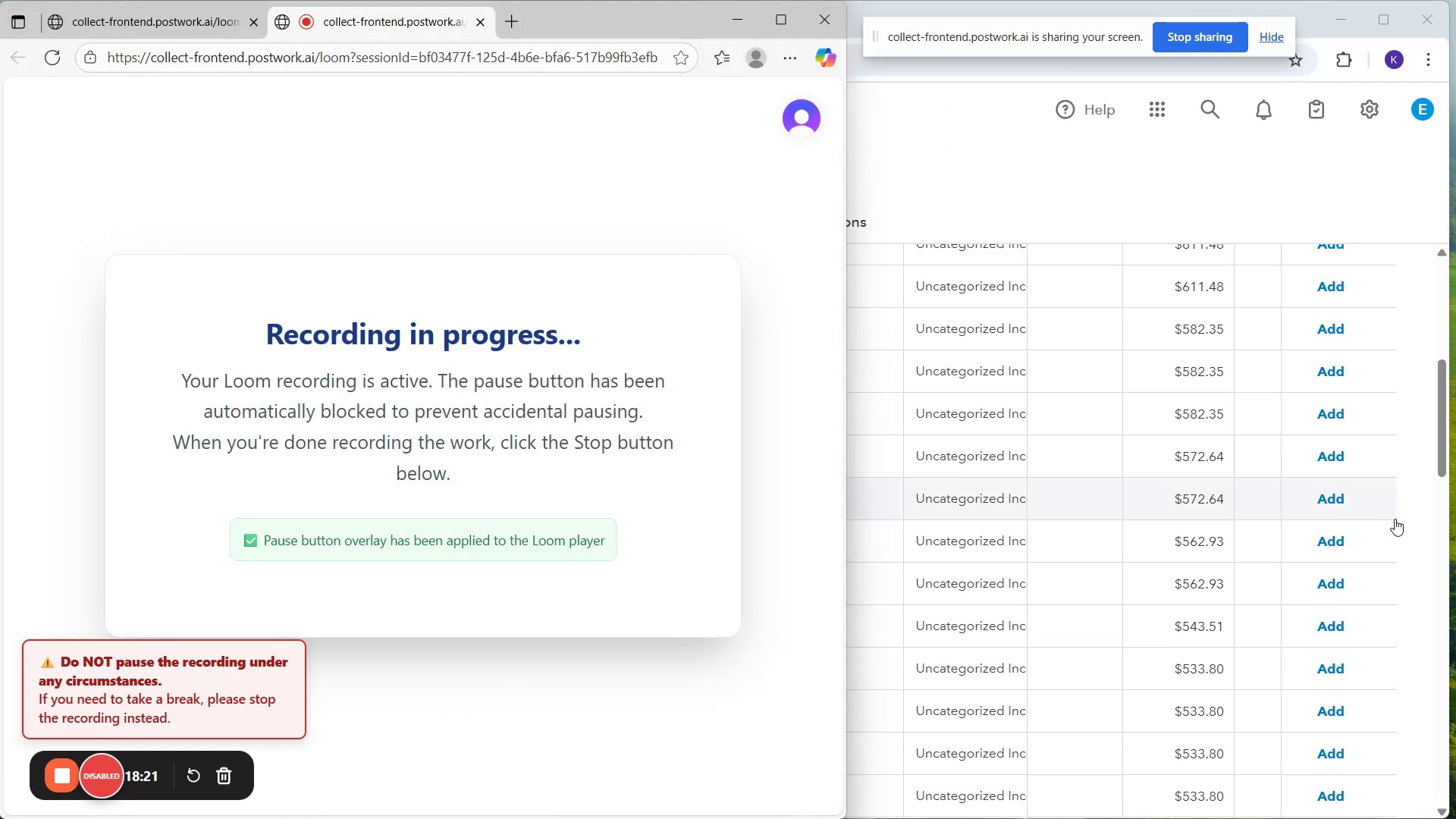 
left_click_drag(start_coordinate=[1245, 207], to_coordinate=[1236, 202])
 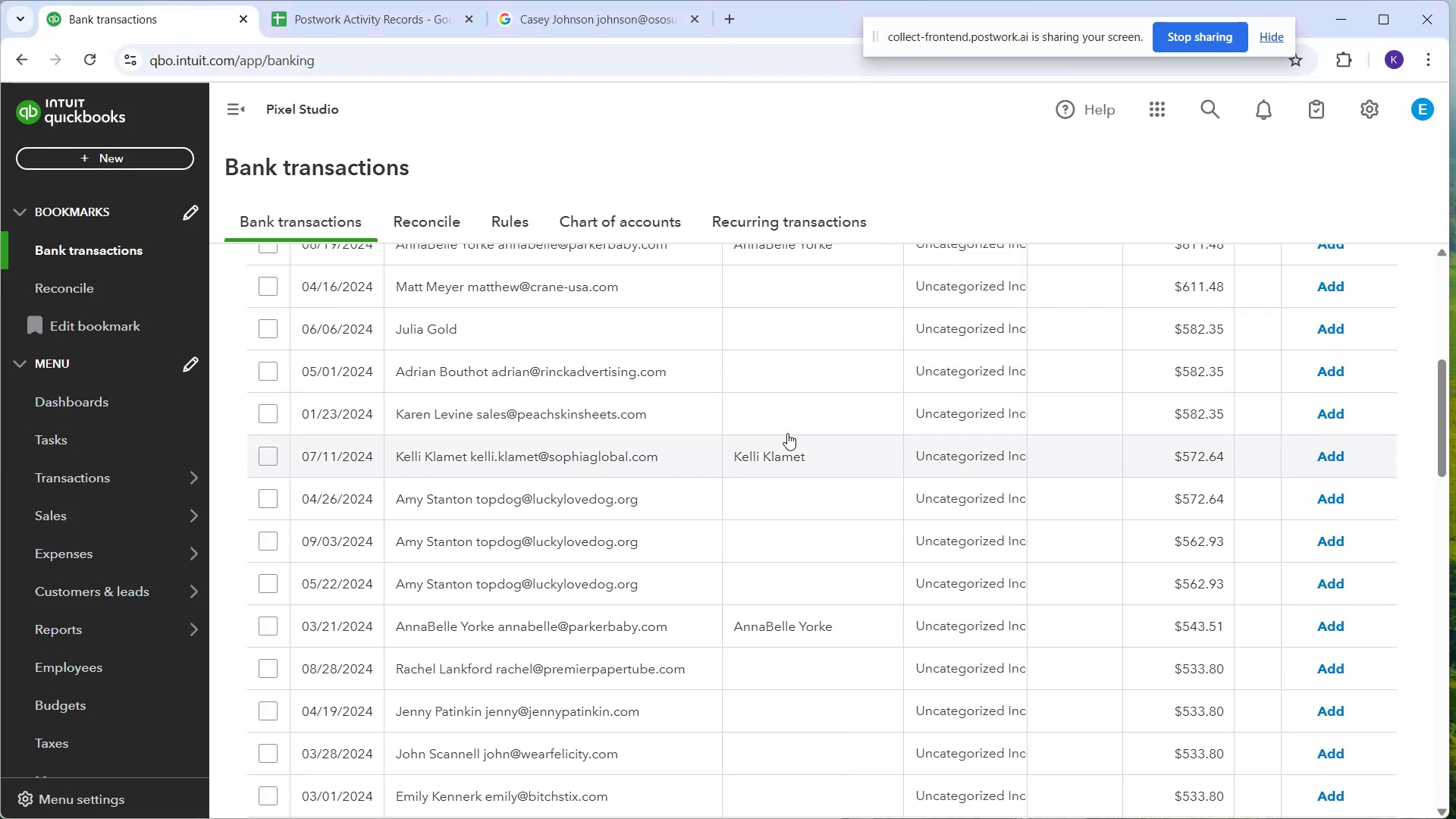 
left_click([813, 336])
 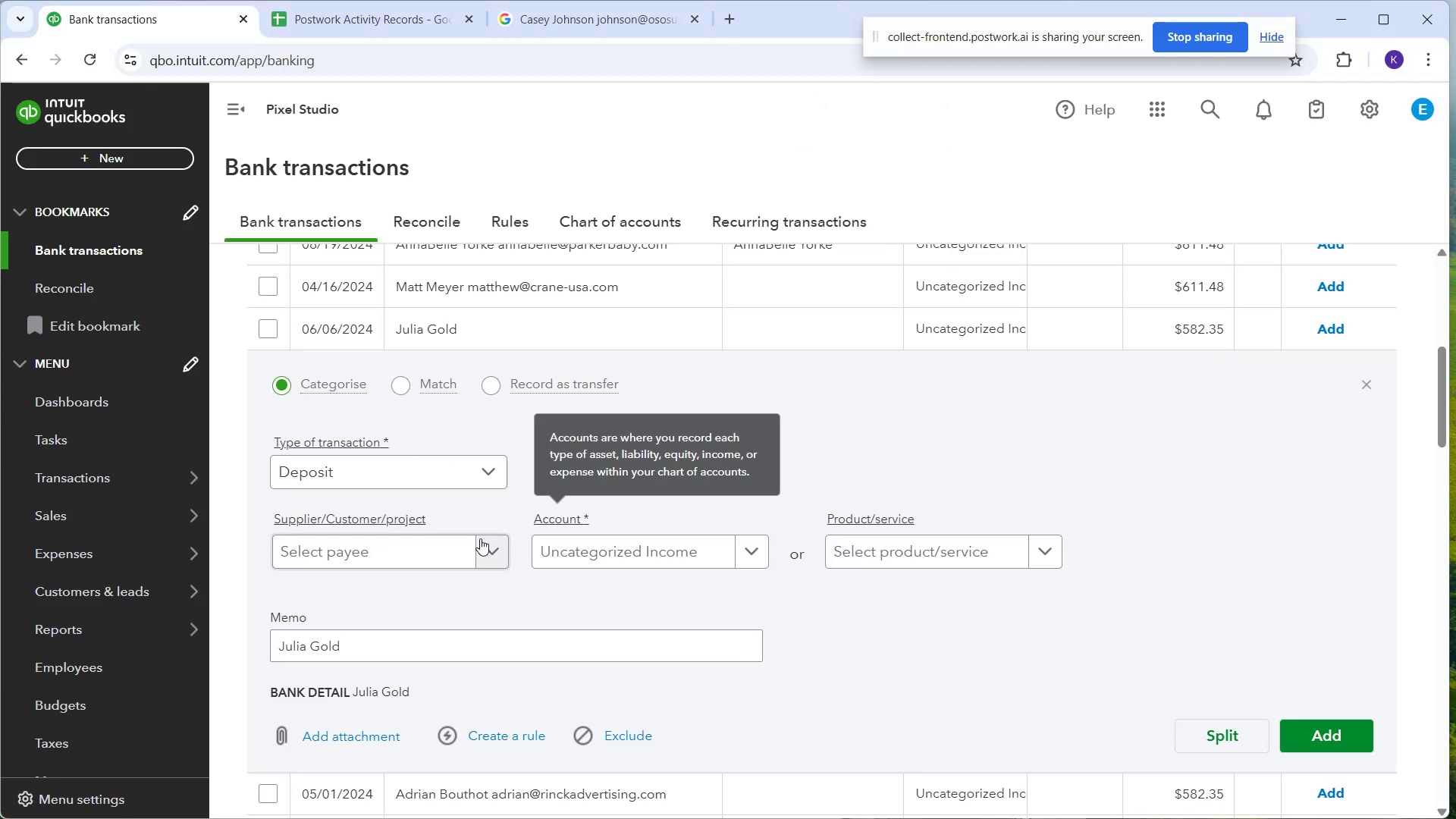 
left_click([456, 542])
 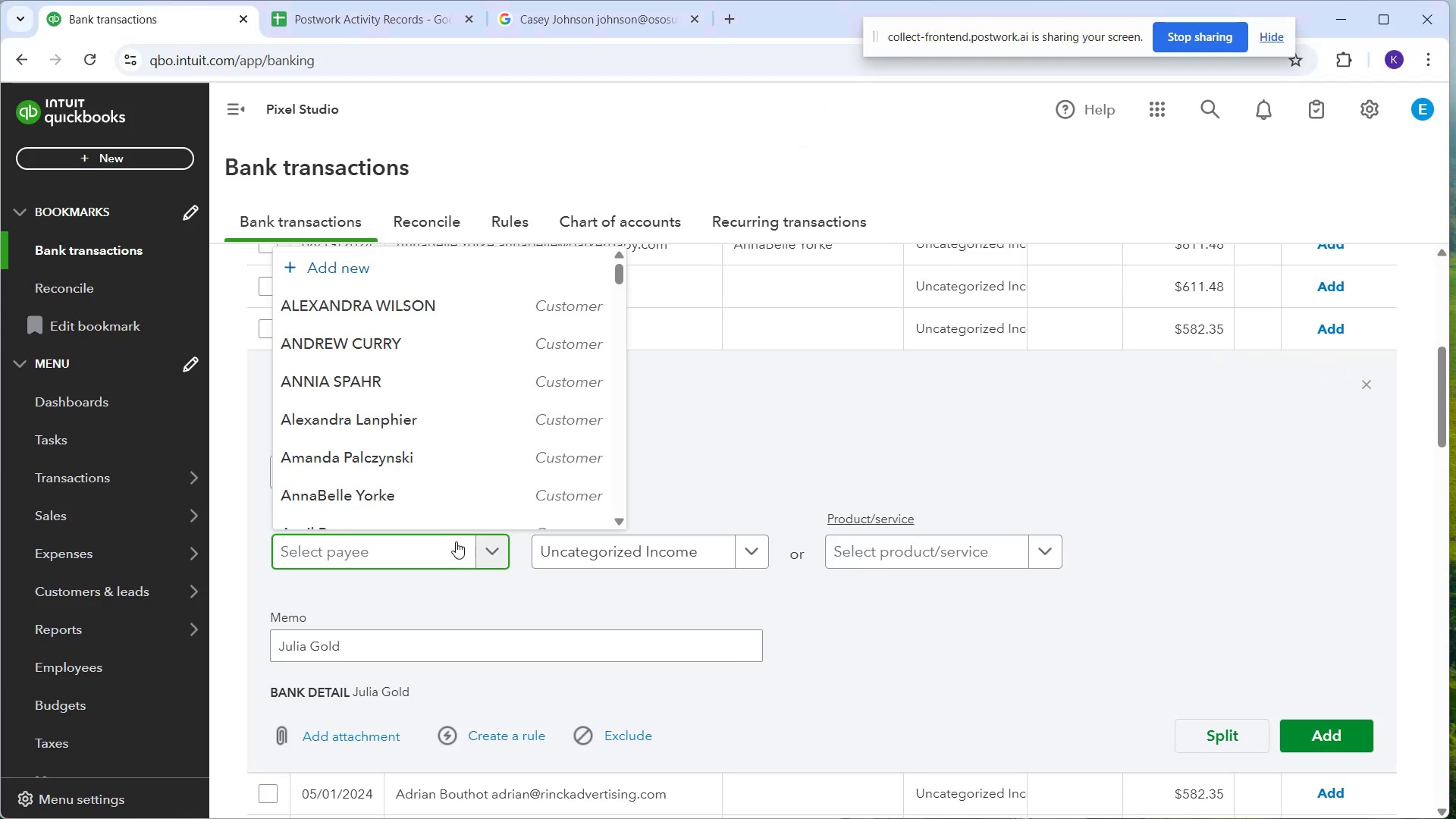 
type(Juli )
key(Backspace)
type(a Gold)
 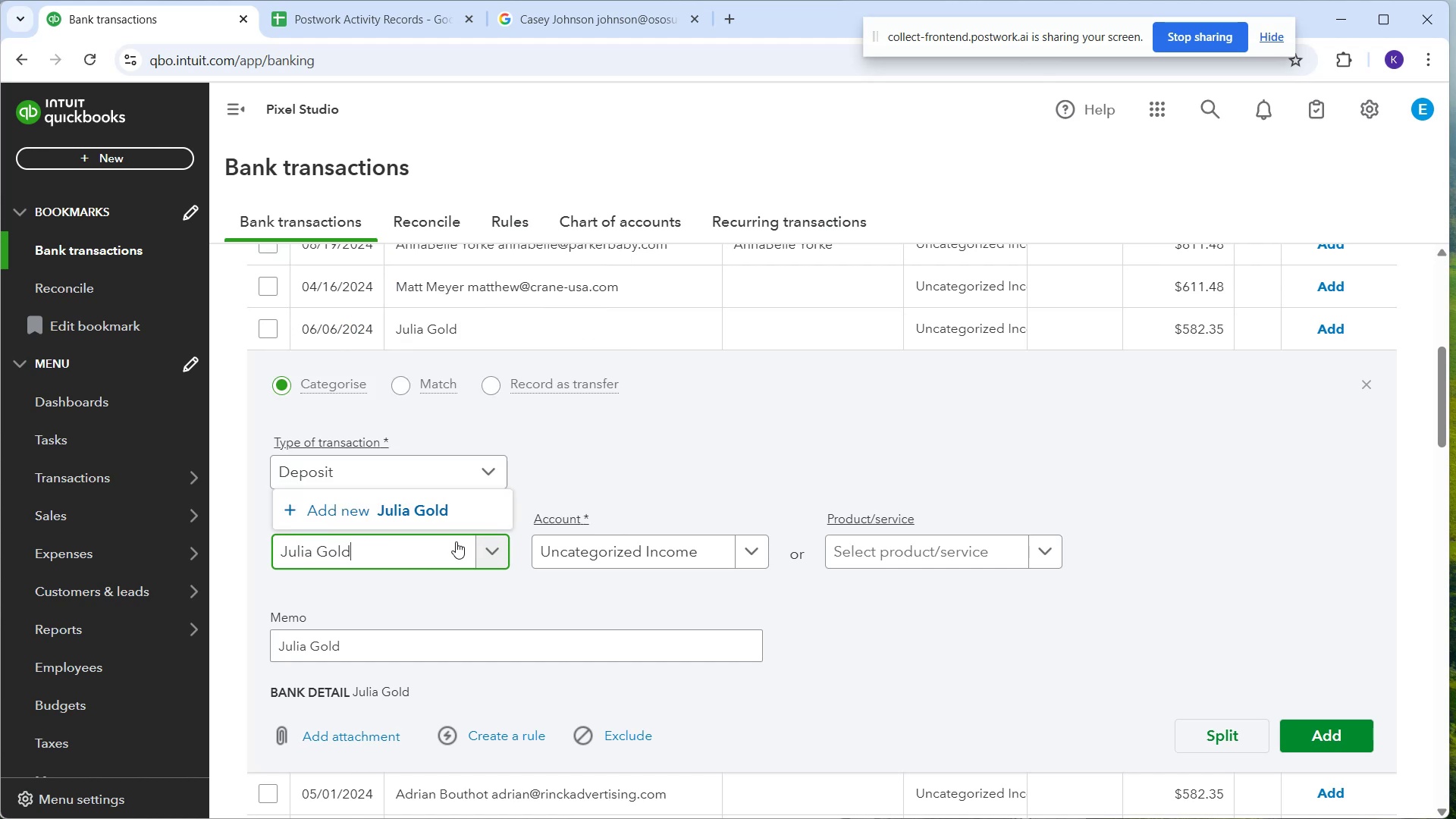 
left_click([410, 505])
 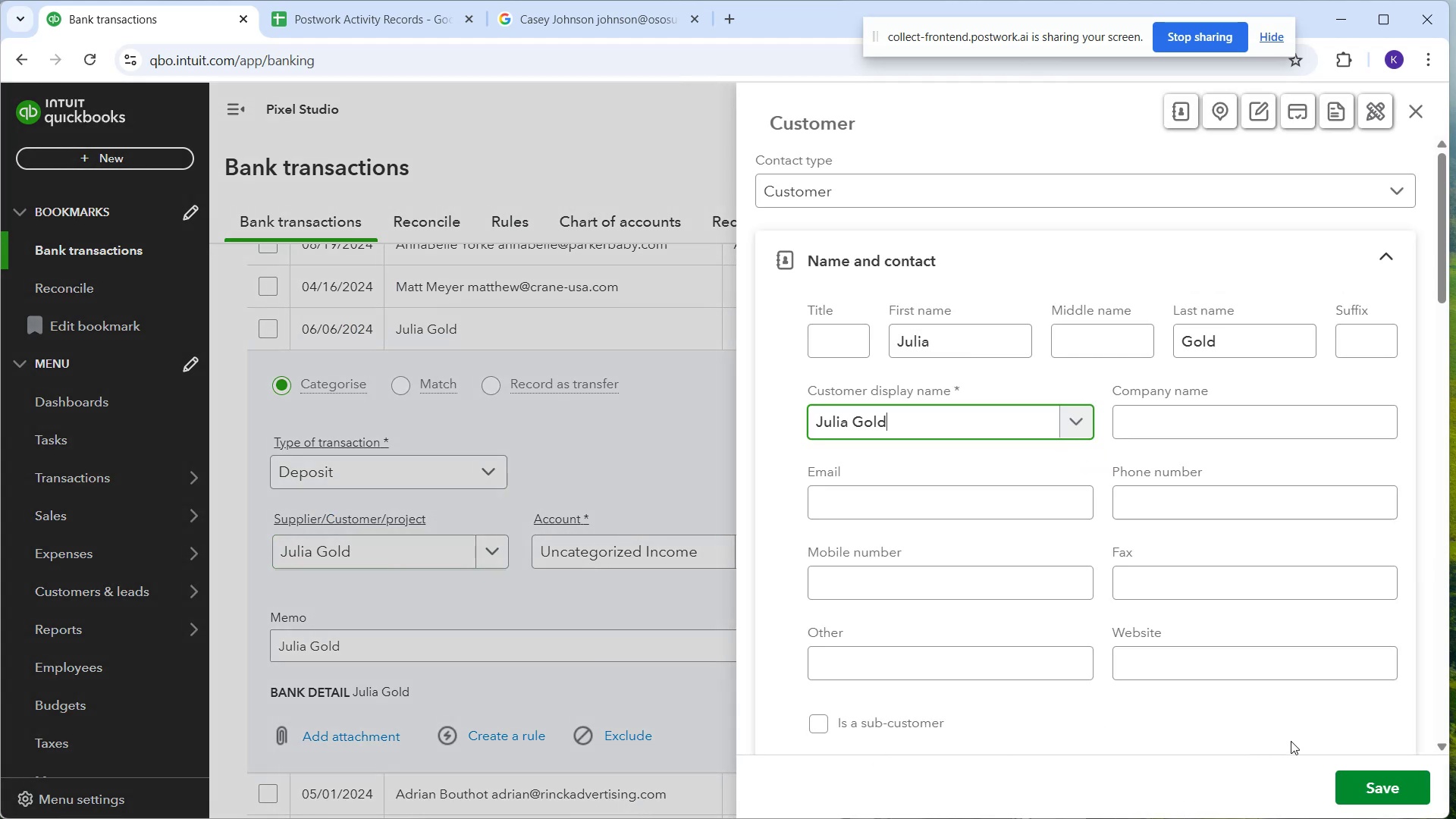 
left_click([1353, 786])
 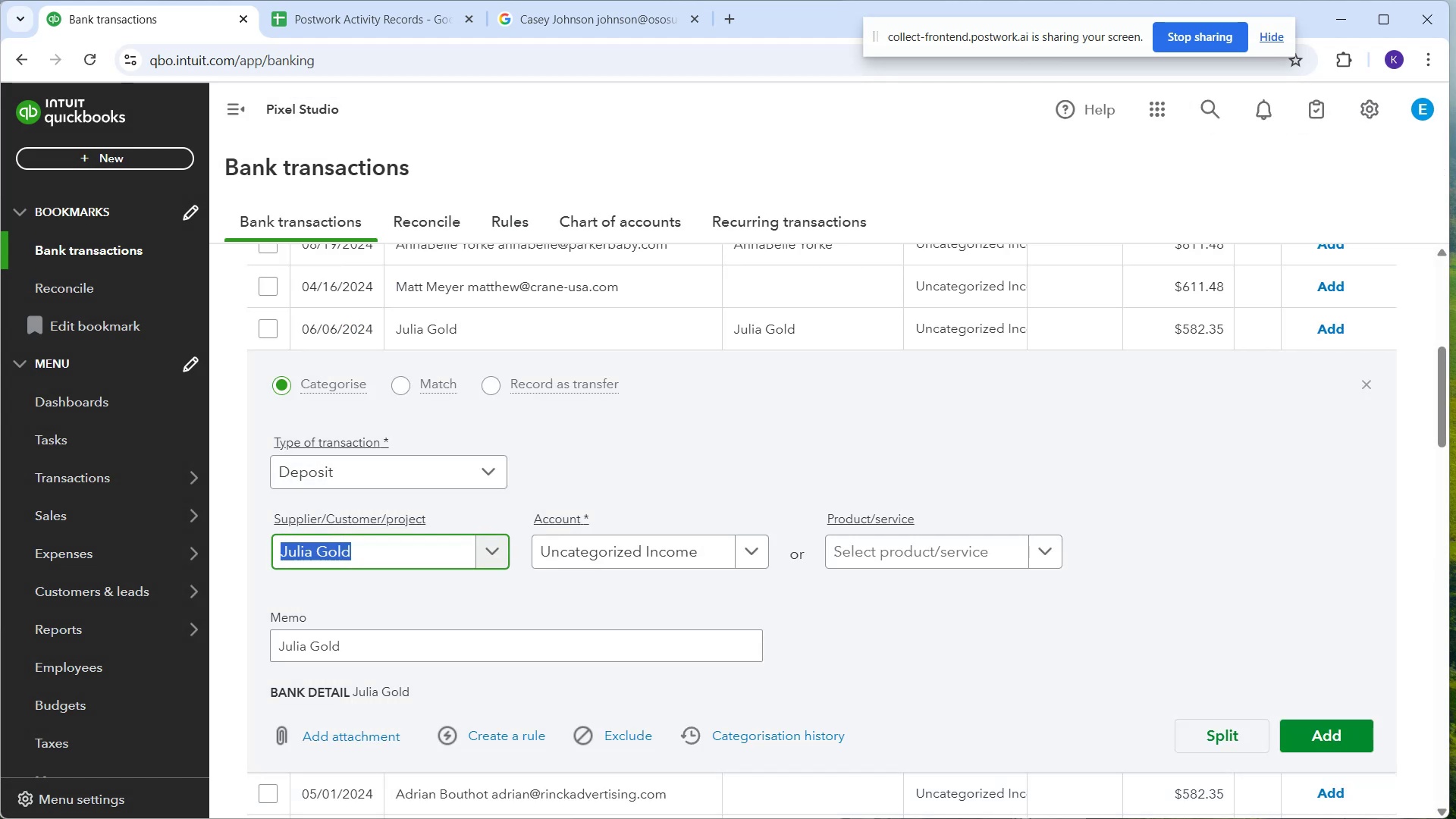 
left_click([1360, 736])
 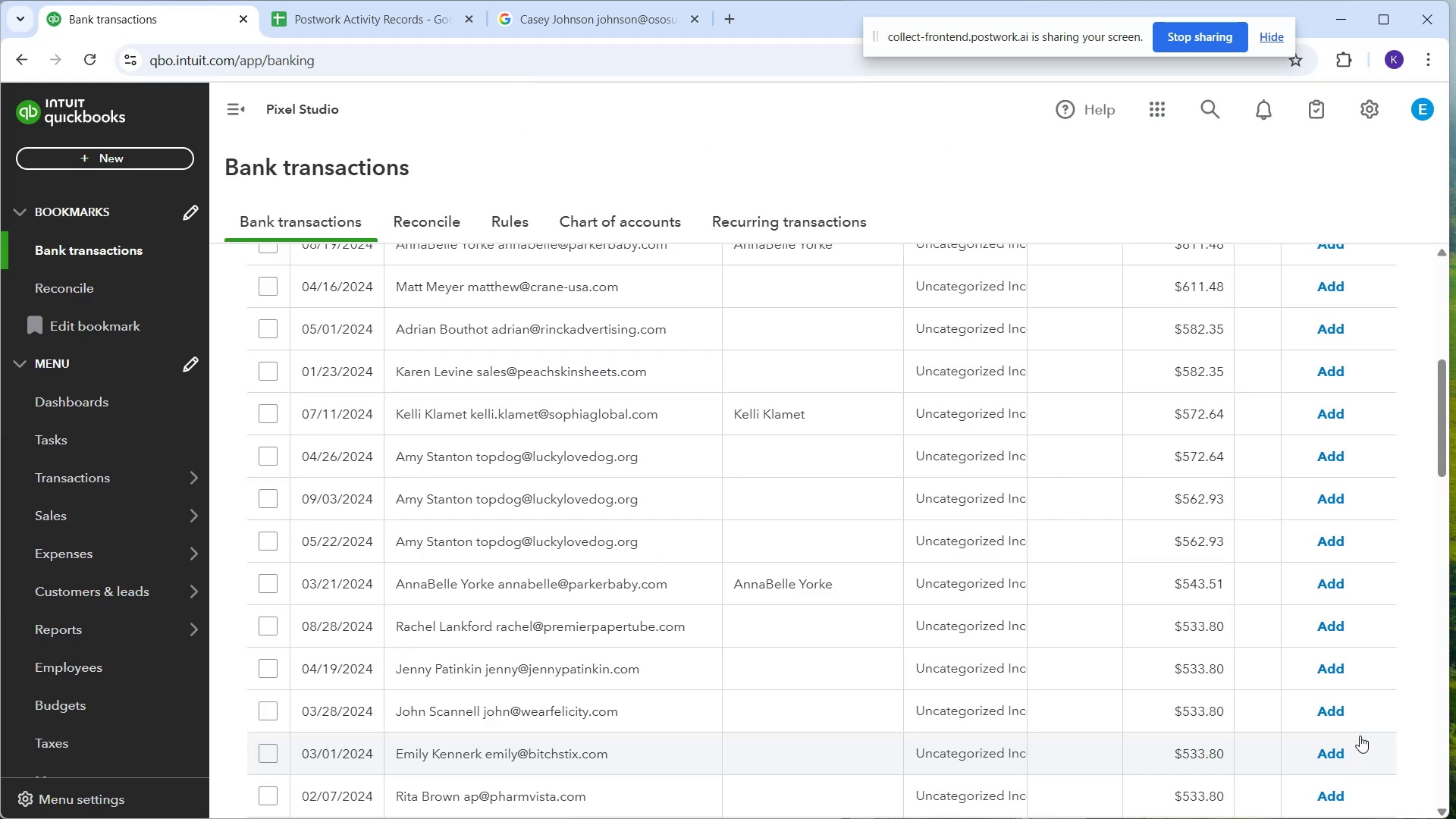 
wait(11.35)
 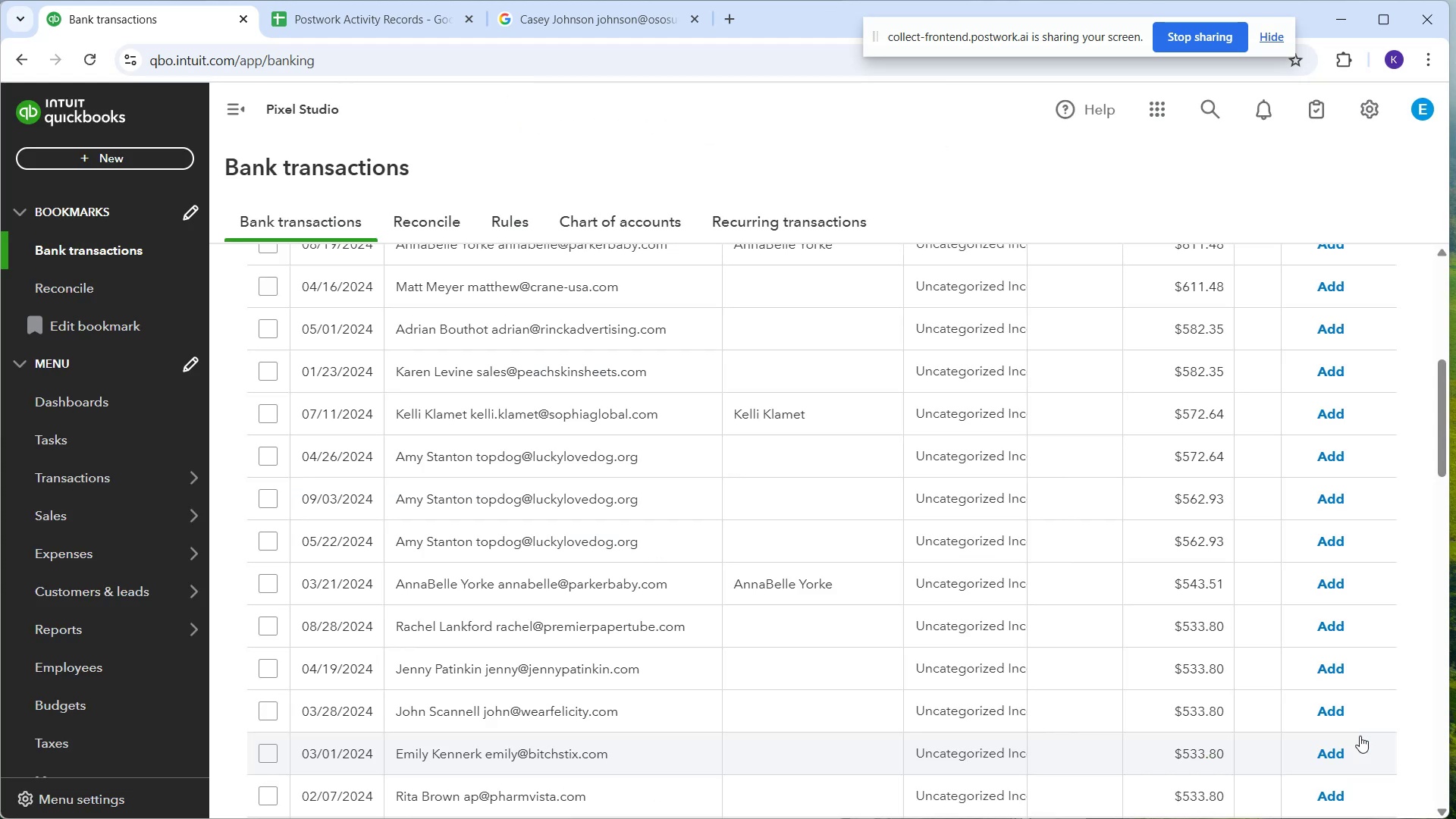 
scroll: coordinate [815, 566], scroll_direction: up, amount: 2.0
 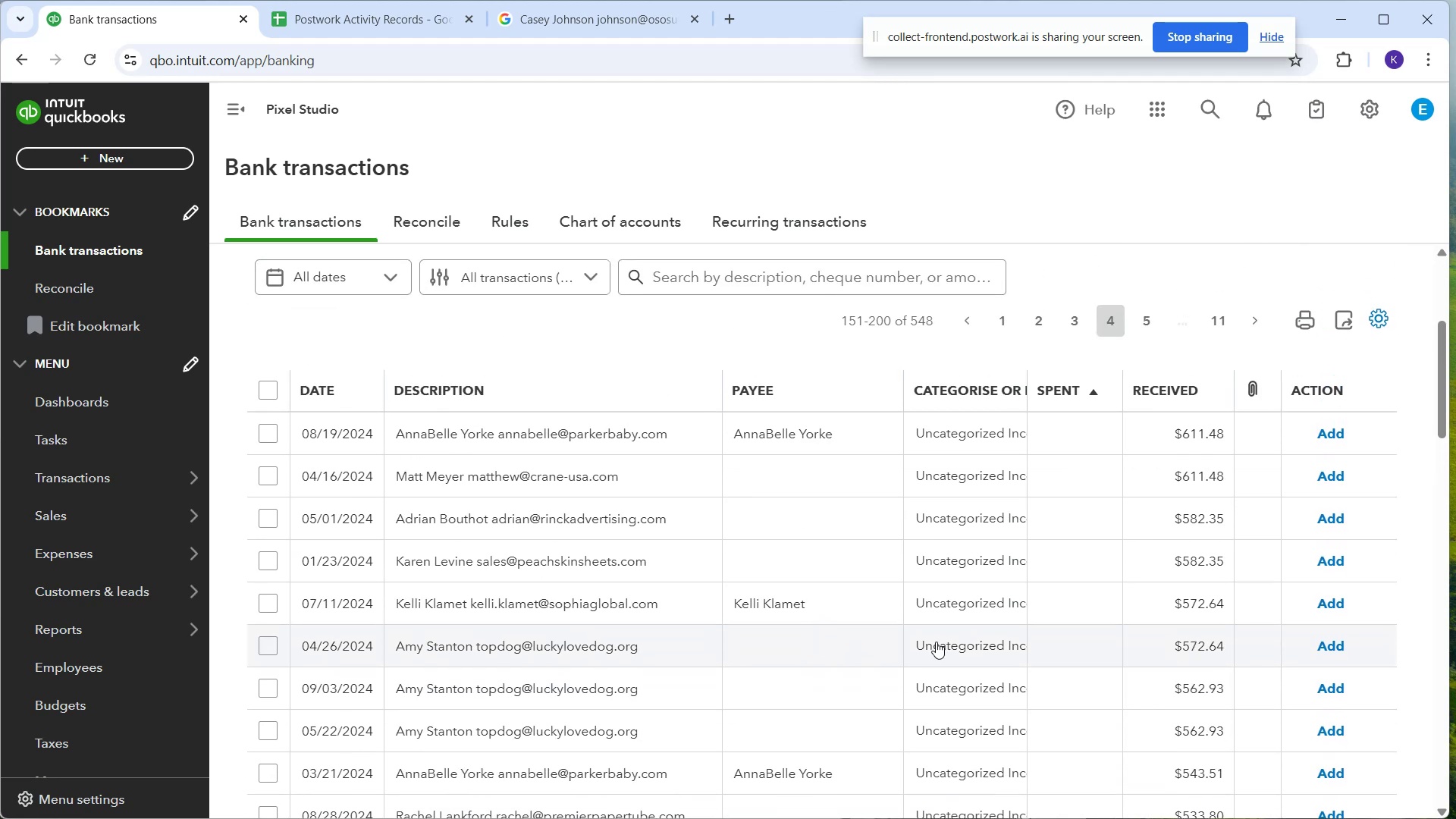 
scroll: coordinate [805, 667], scroll_direction: down, amount: 13.0
 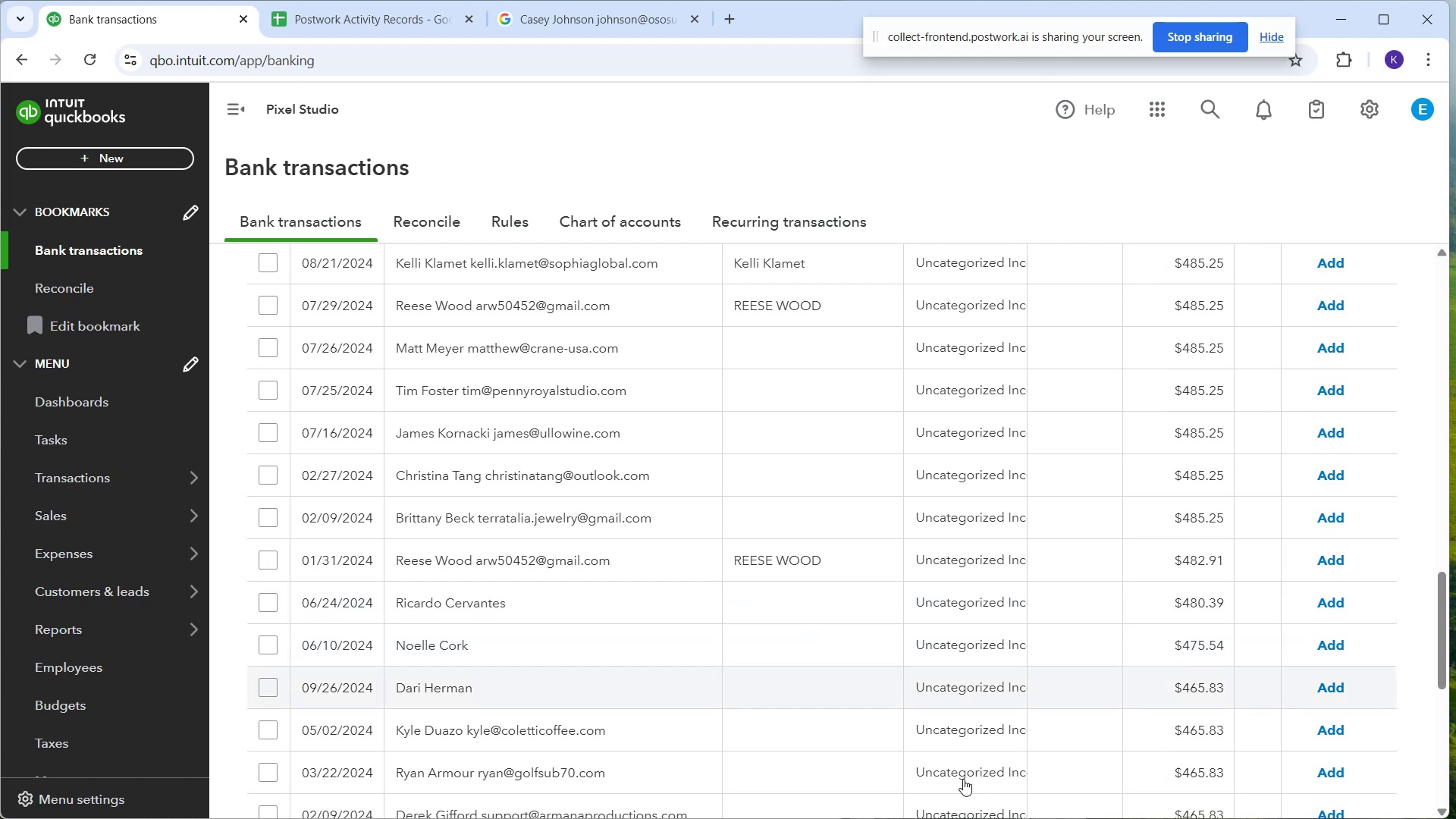 
wait(7.06)
 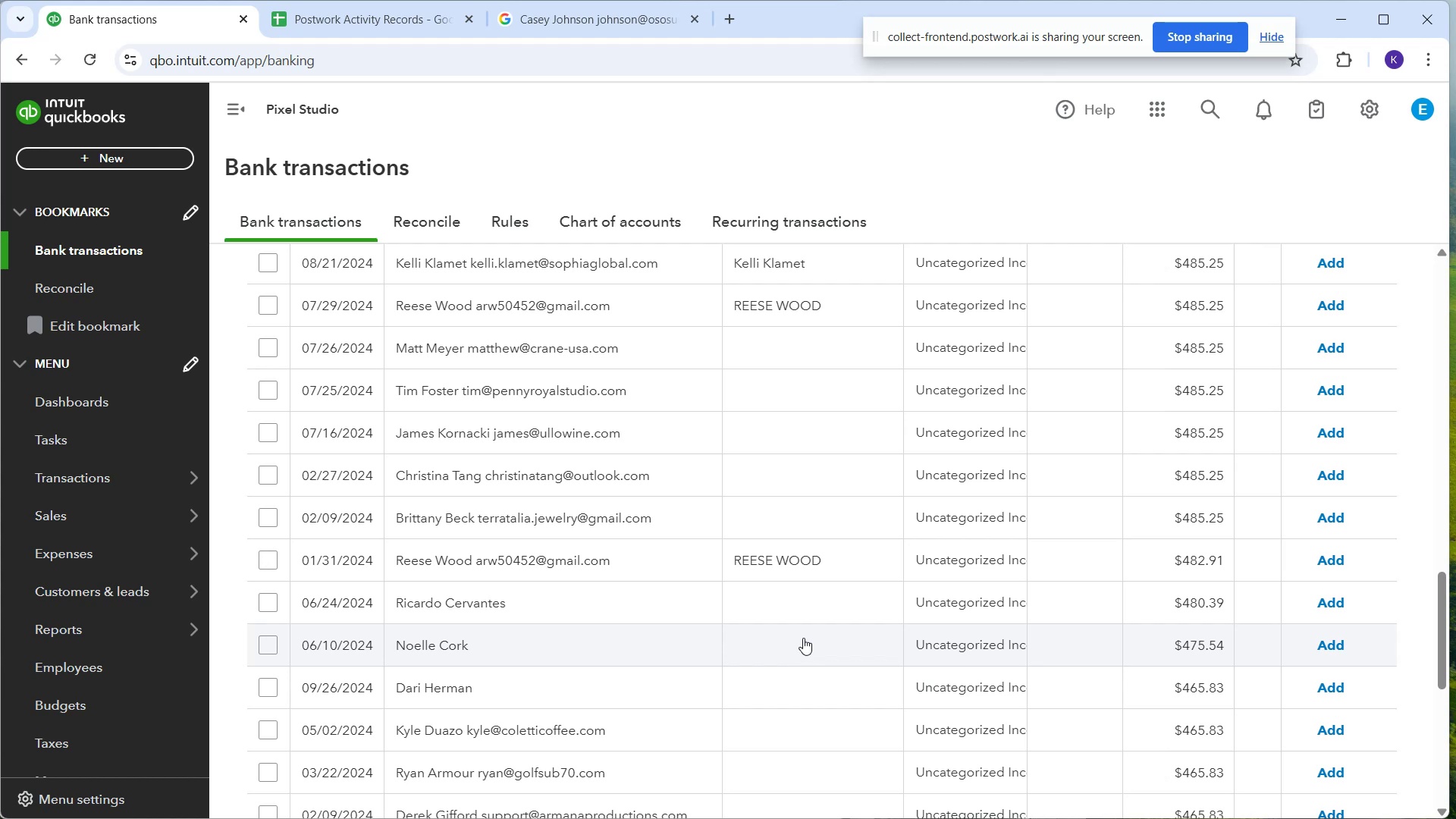 
left_click([770, 601])
 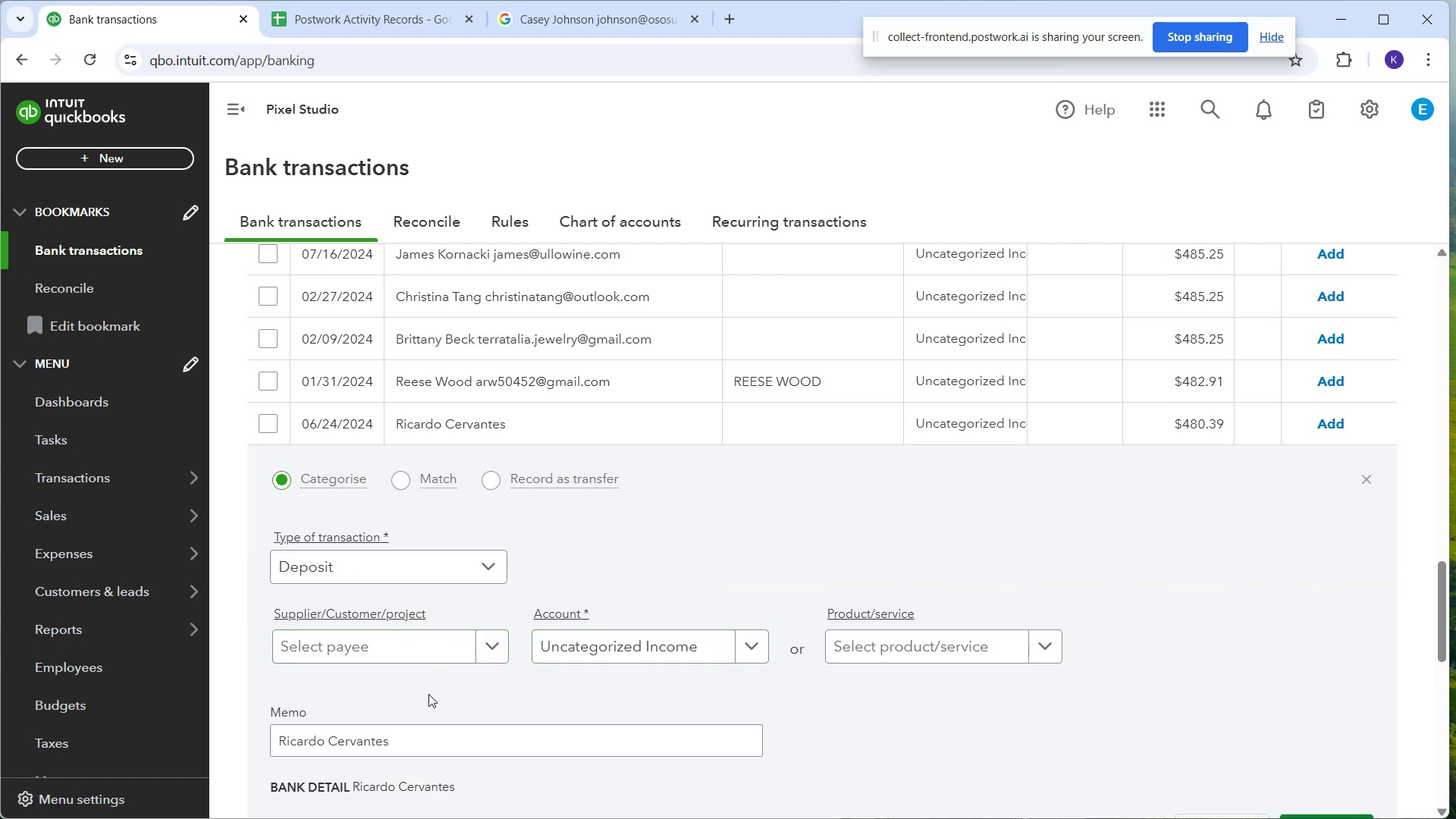 
left_click([381, 640])
 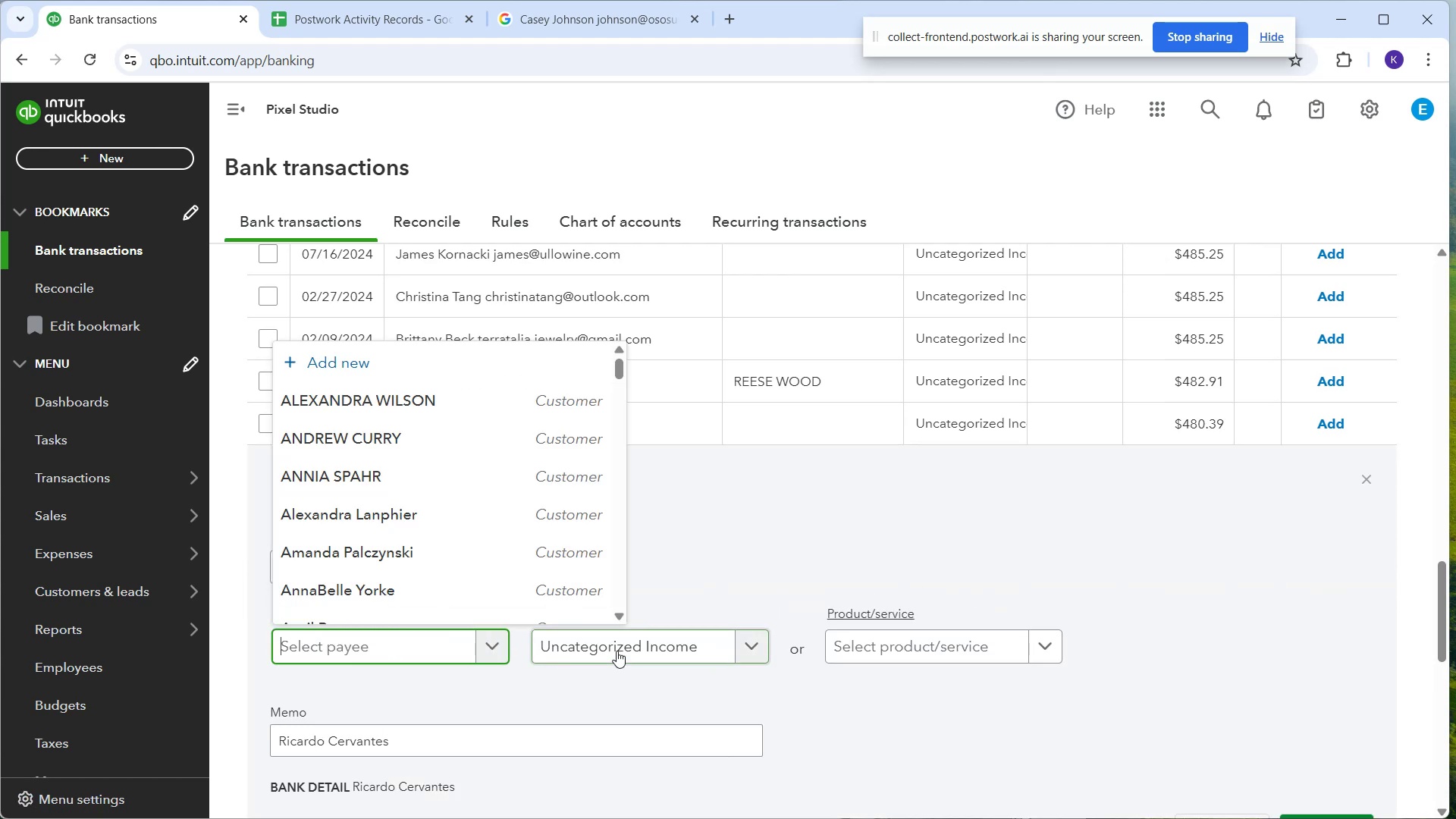 
left_click([698, 542])
 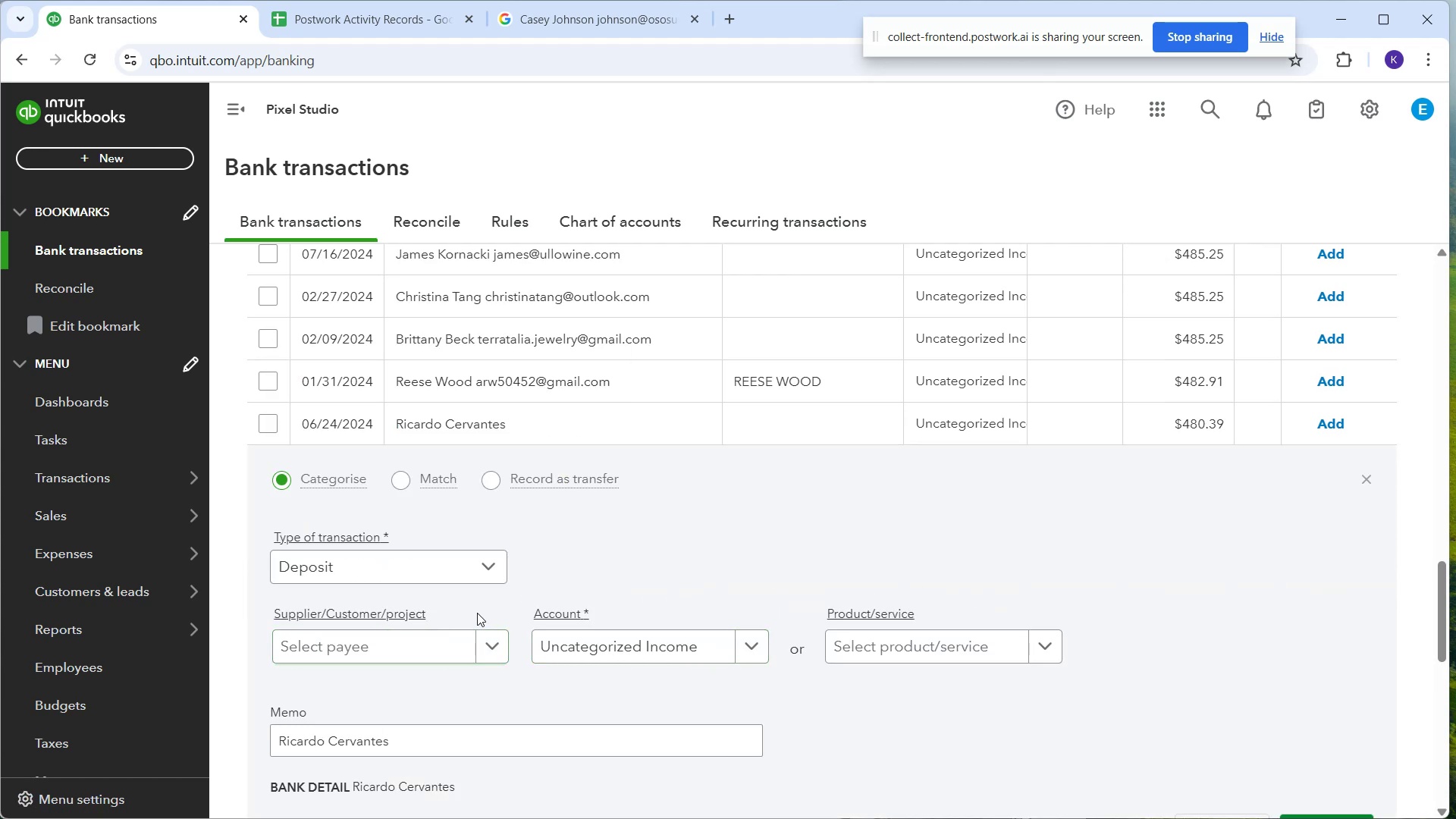 
left_click_drag(start_coordinate=[441, 637], to_coordinate=[445, 639])
 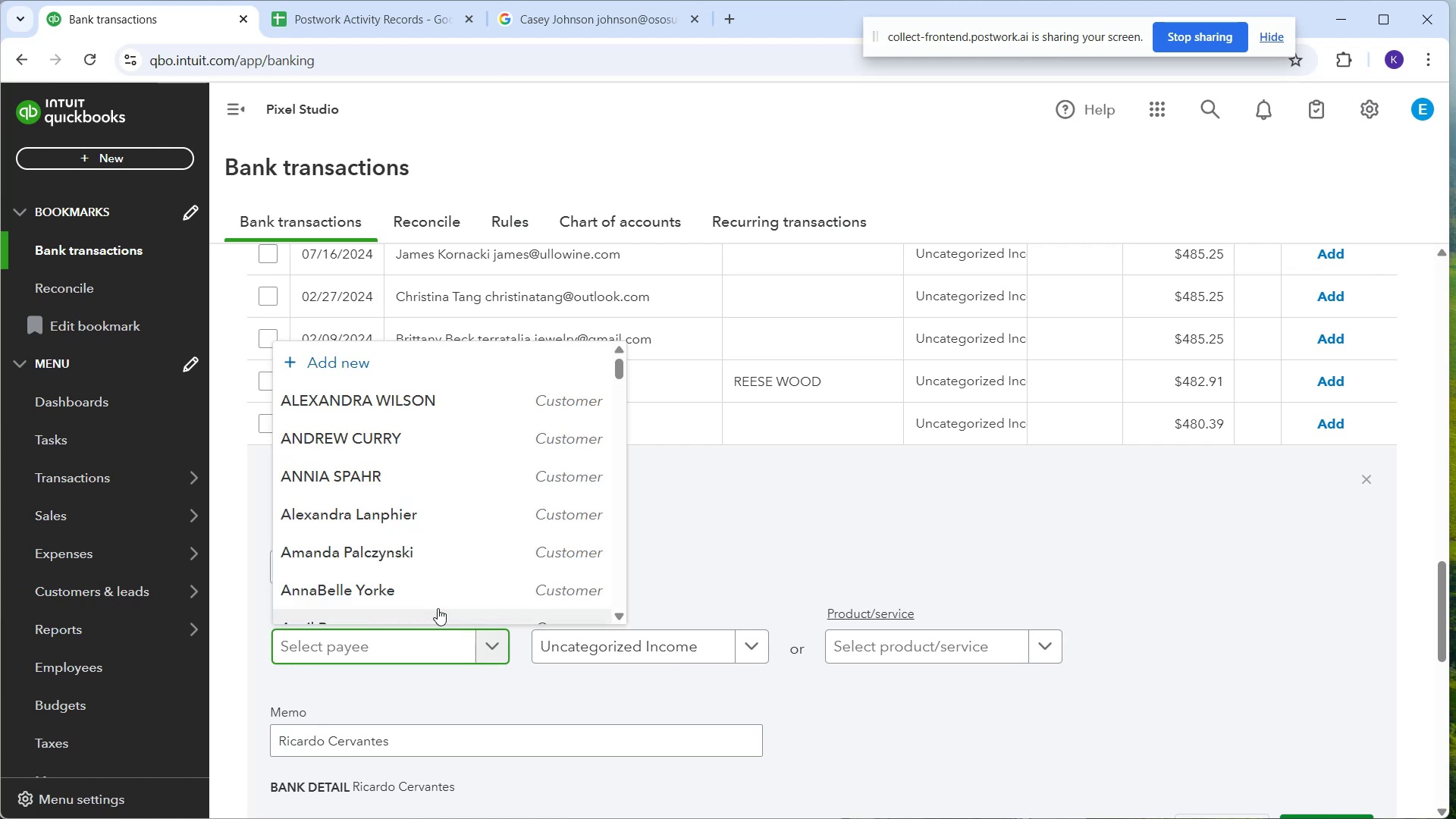 
type(Ricardo Cervantes)
 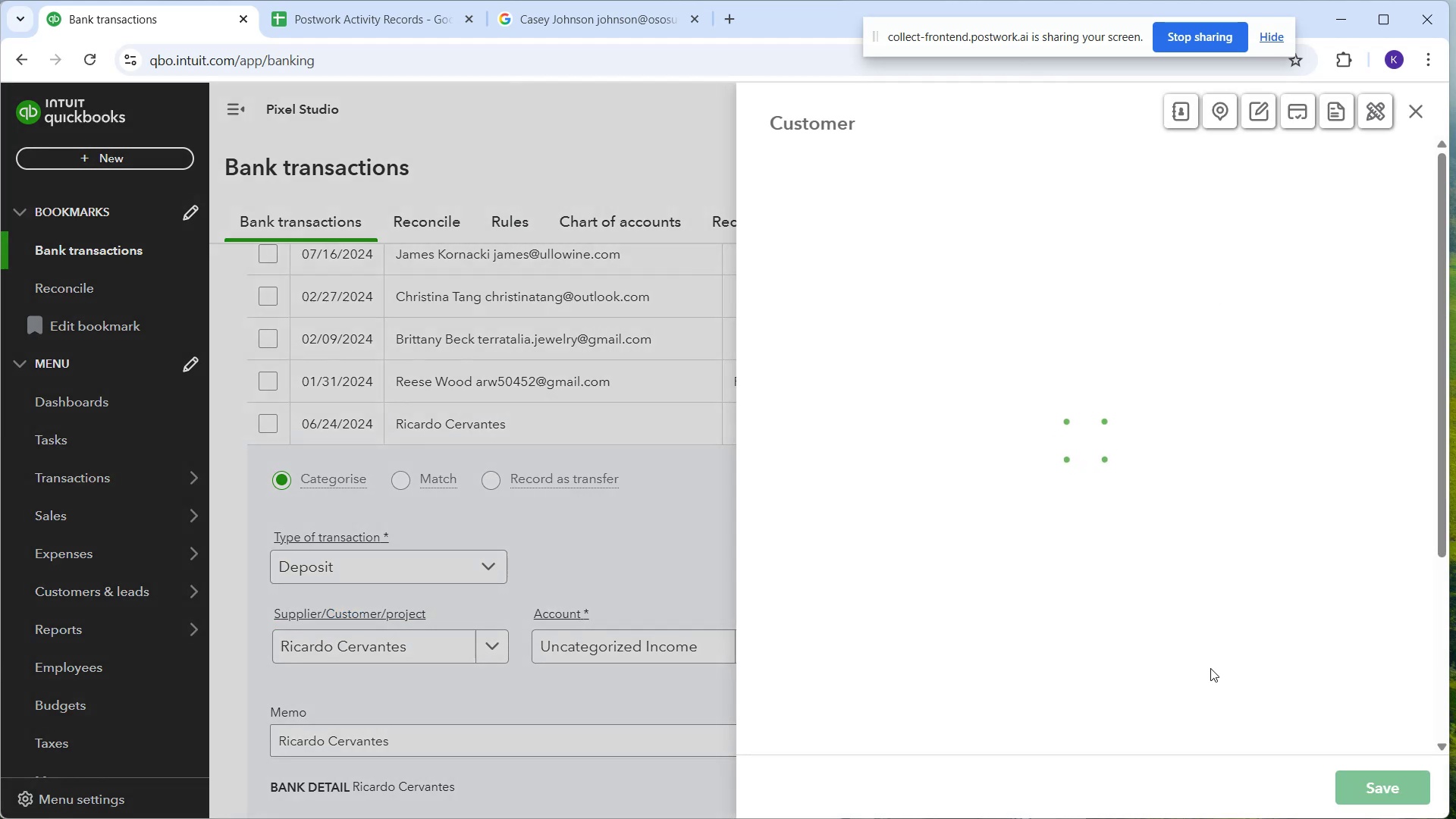 
left_click_drag(start_coordinate=[1429, 798], to_coordinate=[1426, 795])
 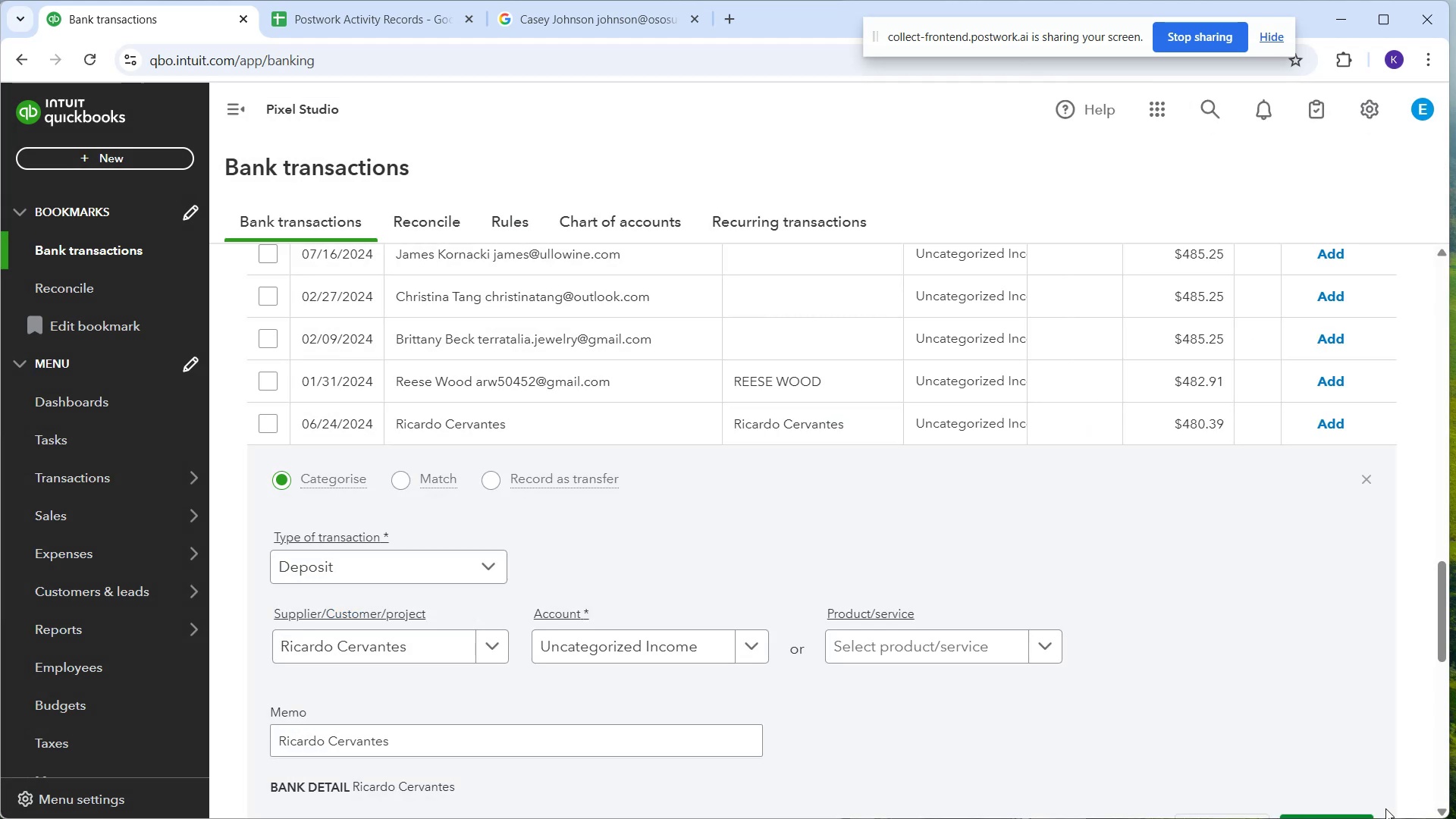 
scroll: coordinate [1351, 725], scroll_direction: down, amount: 1.0
 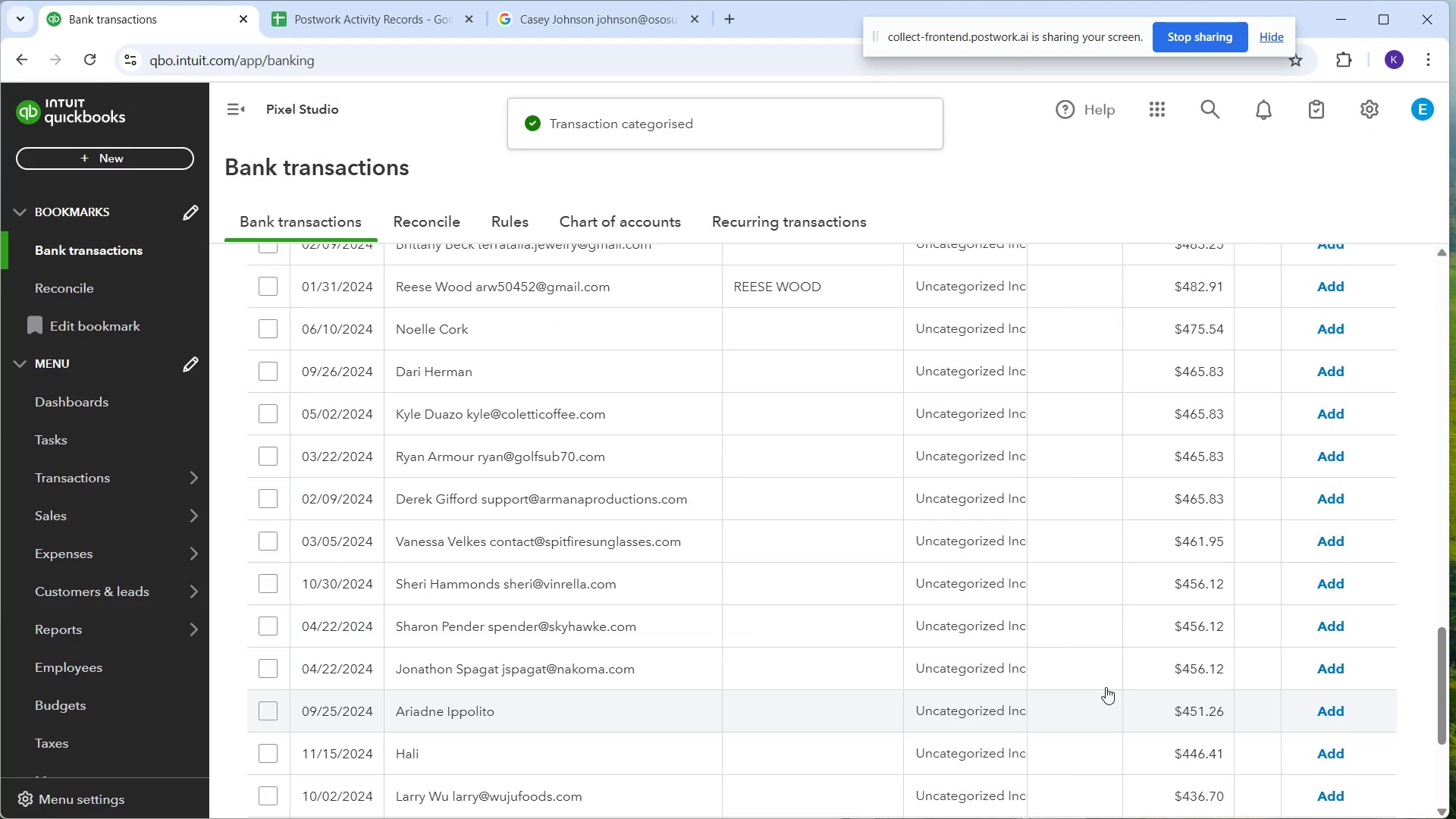 
wait(5.94)
 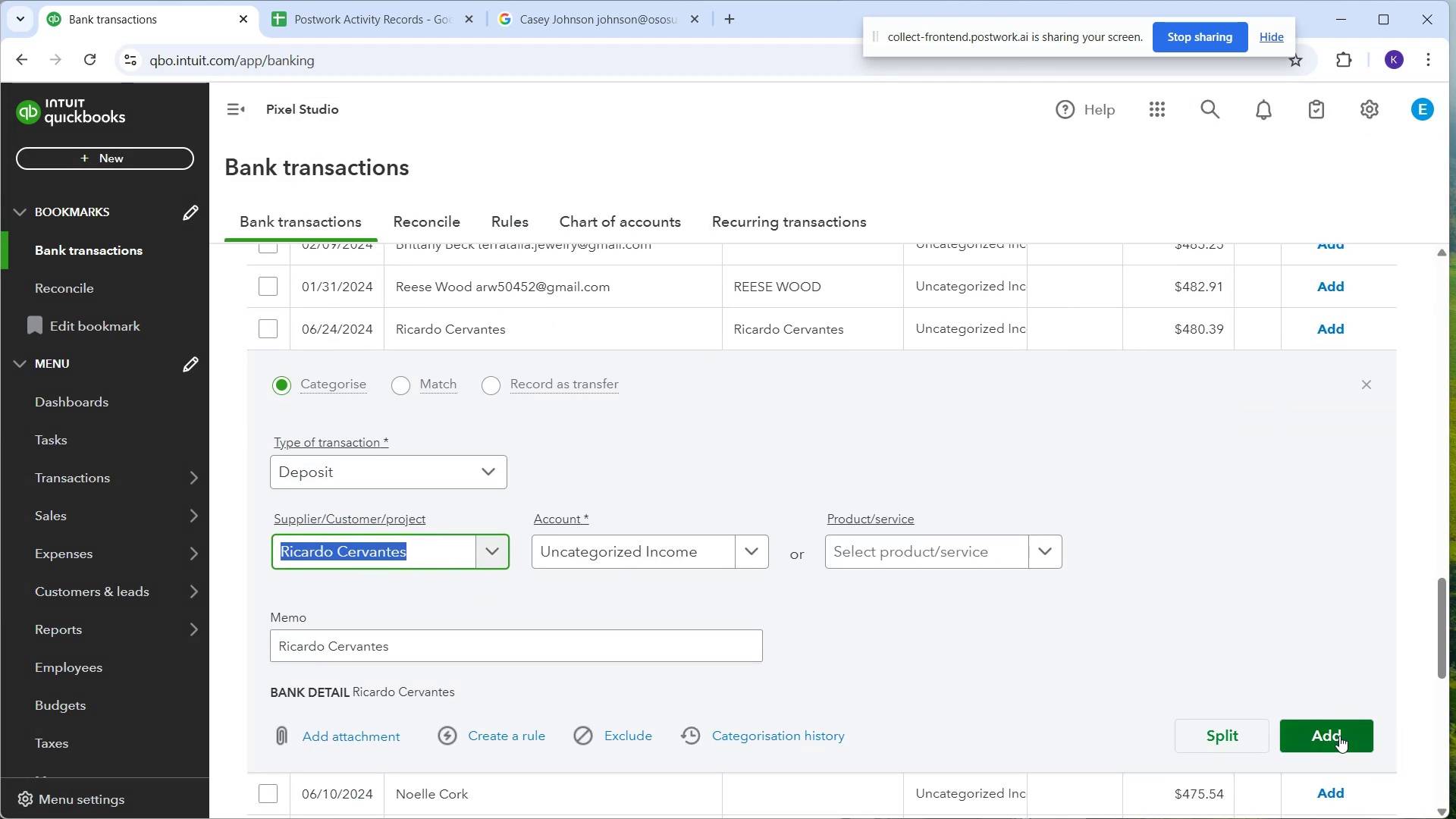 
left_click([757, 334])
 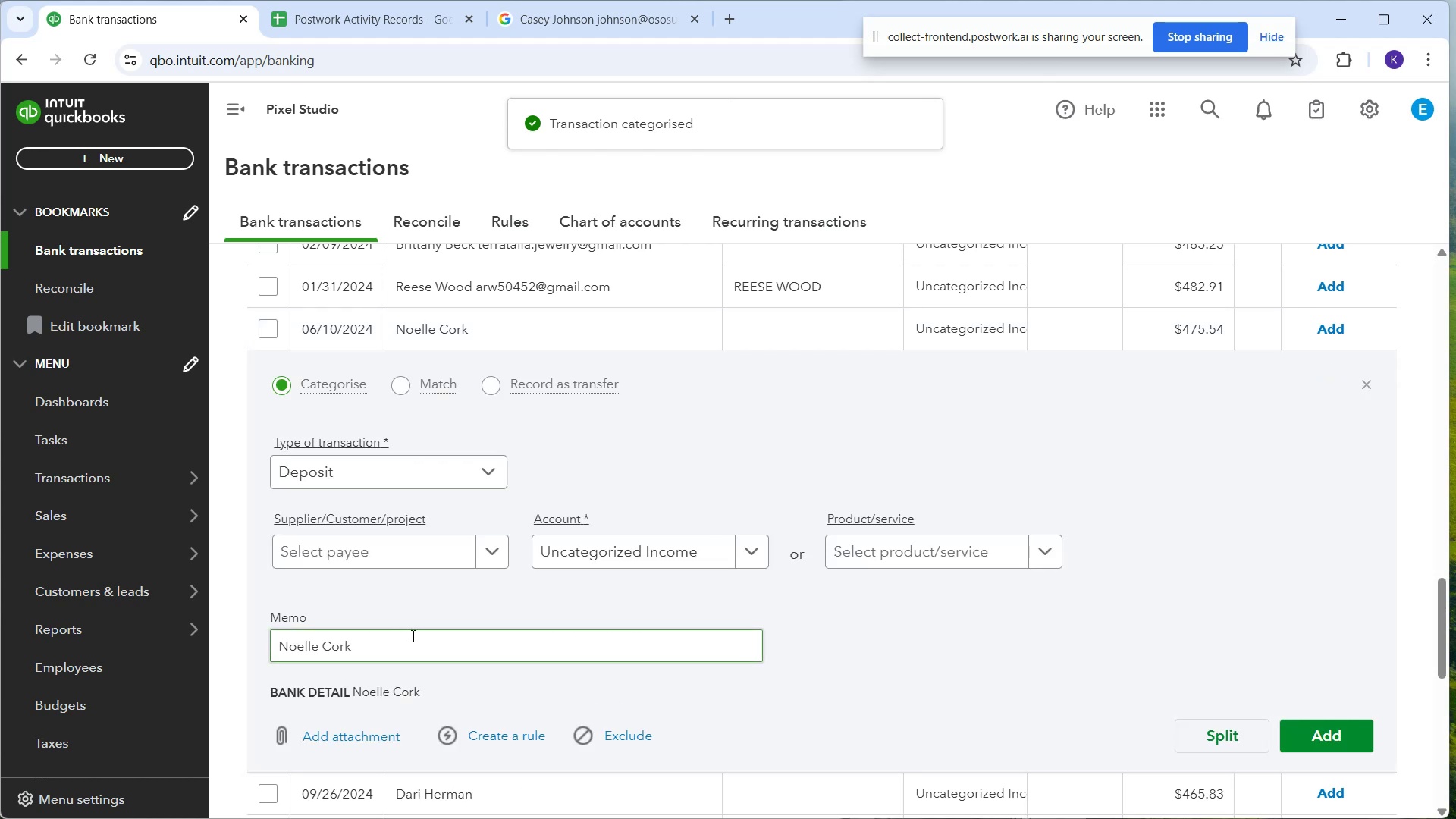 
left_click([394, 646])
 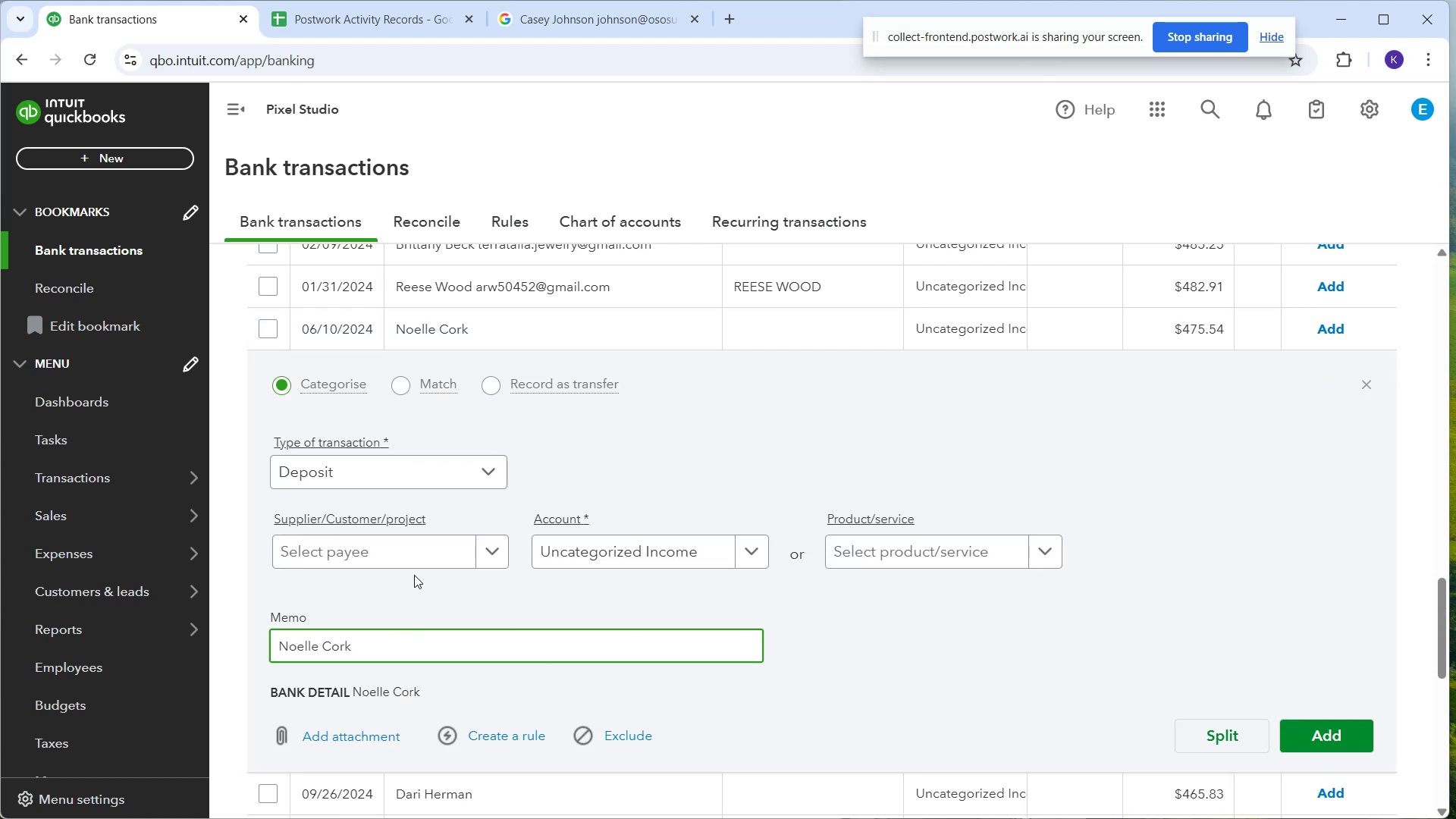 
left_click([401, 557])
 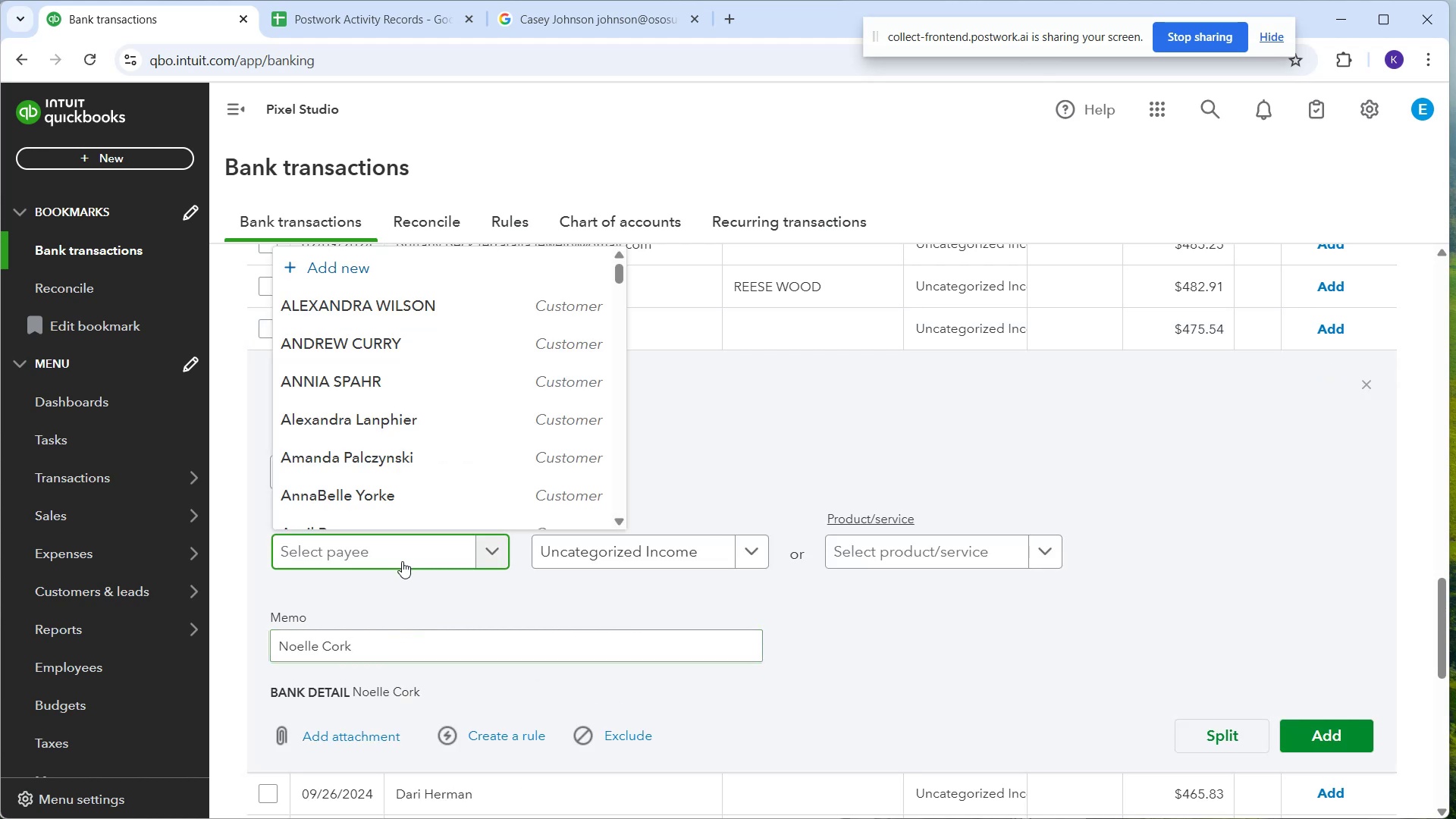 
type(Noelle Cork)
 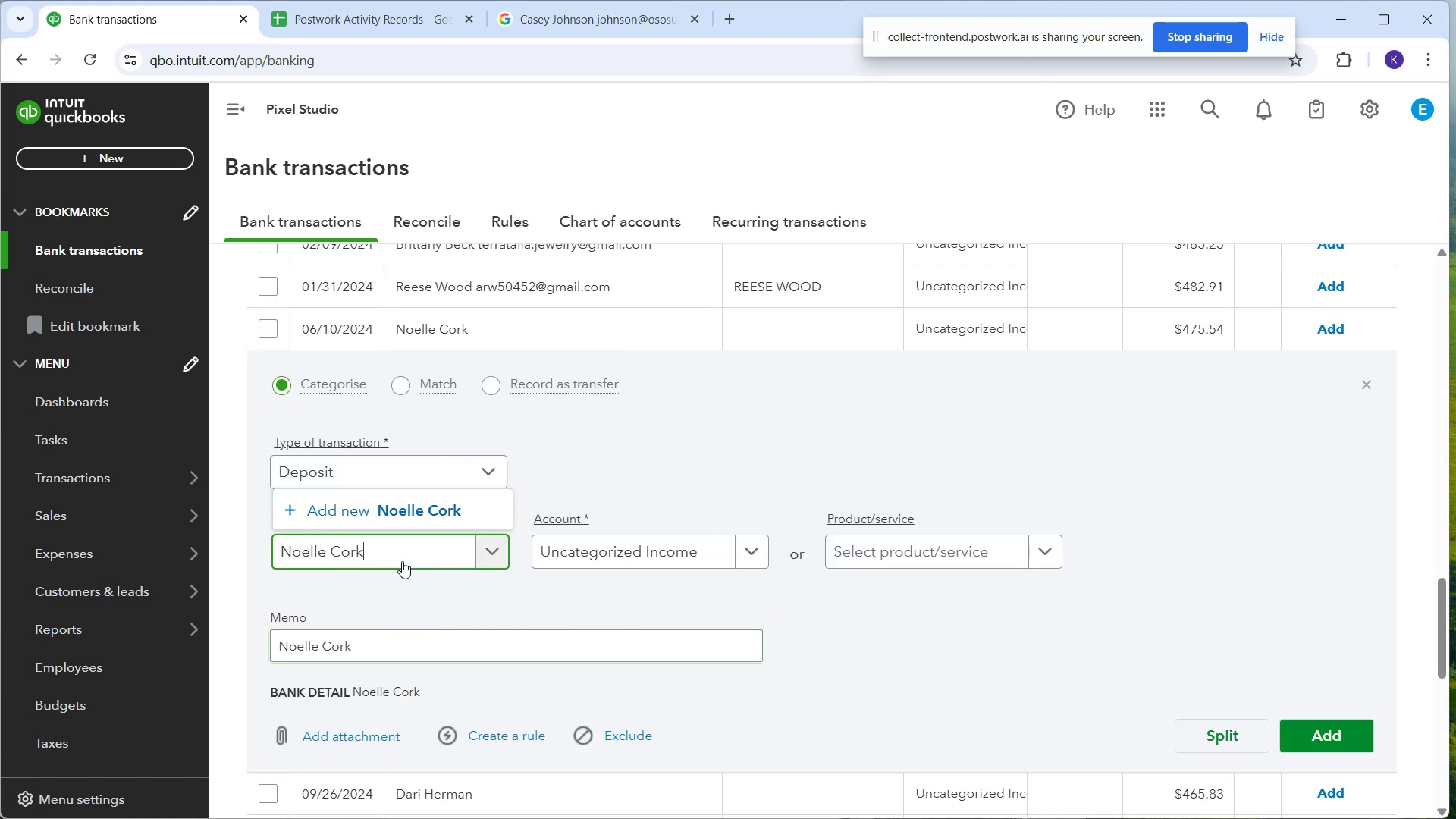 
left_click([418, 516])
 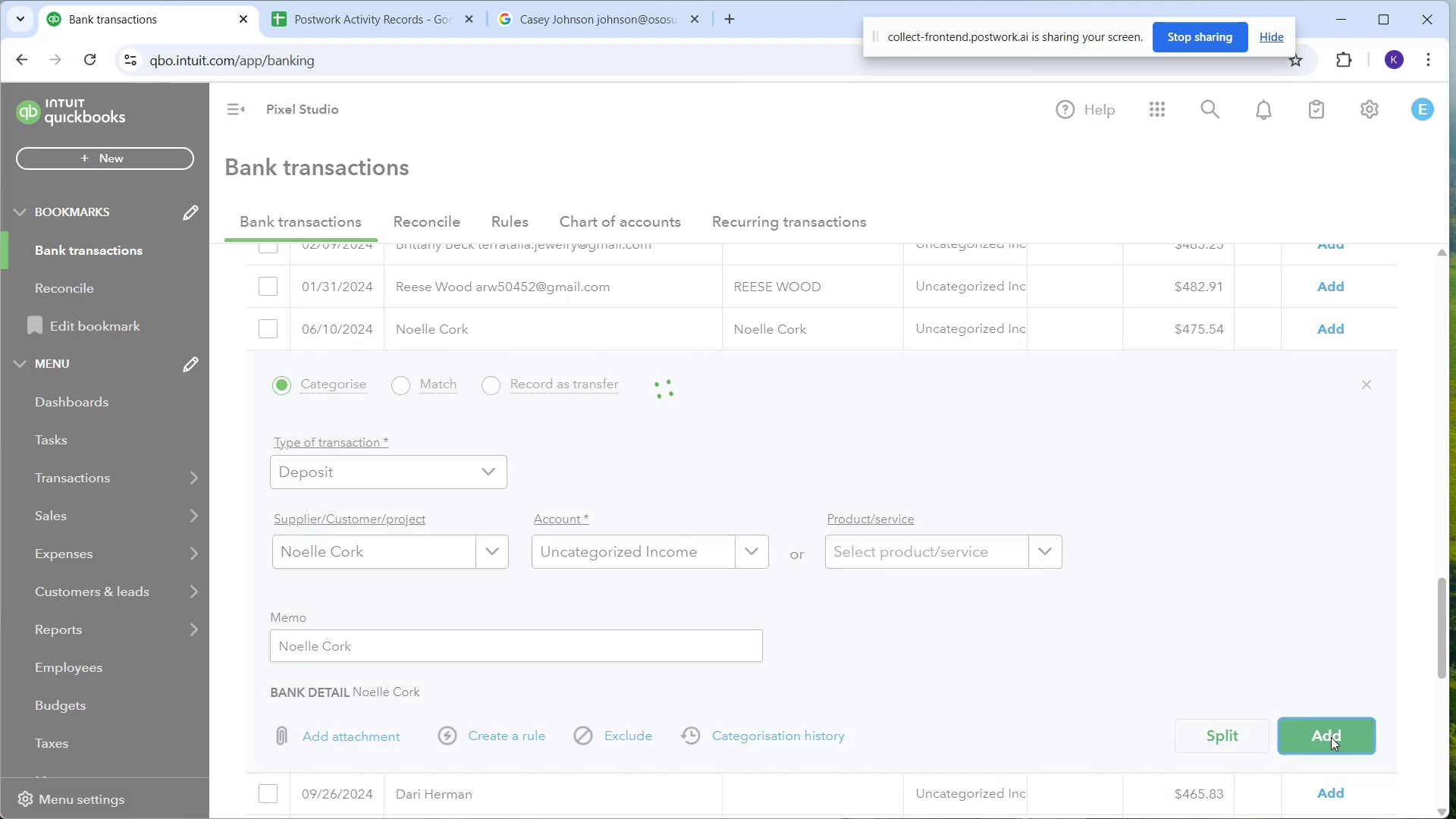 
wait(10.2)
 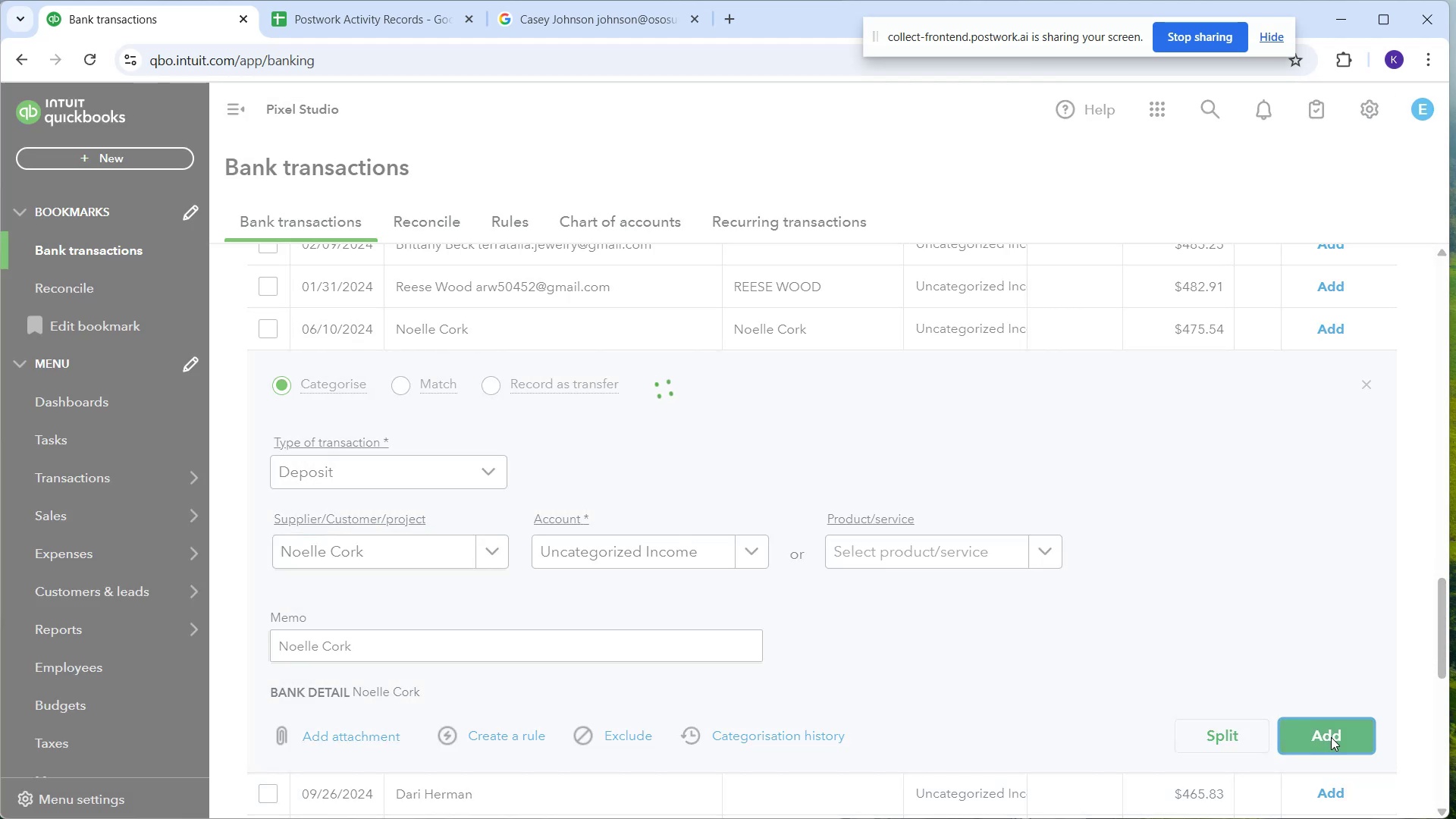 
left_click([367, 551])
 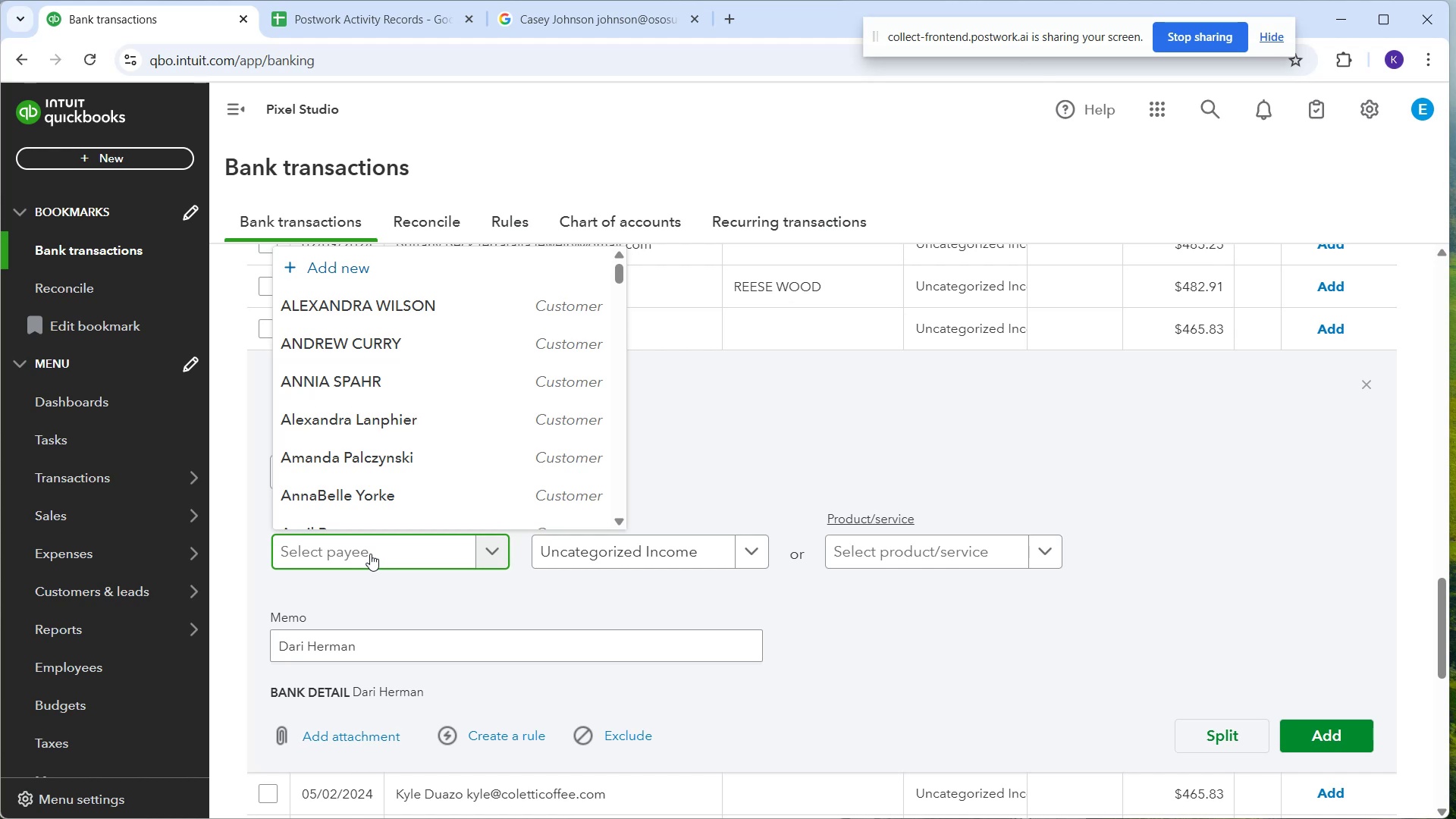 
type(Dari Hermi)
key(Backspace)
type(an)
 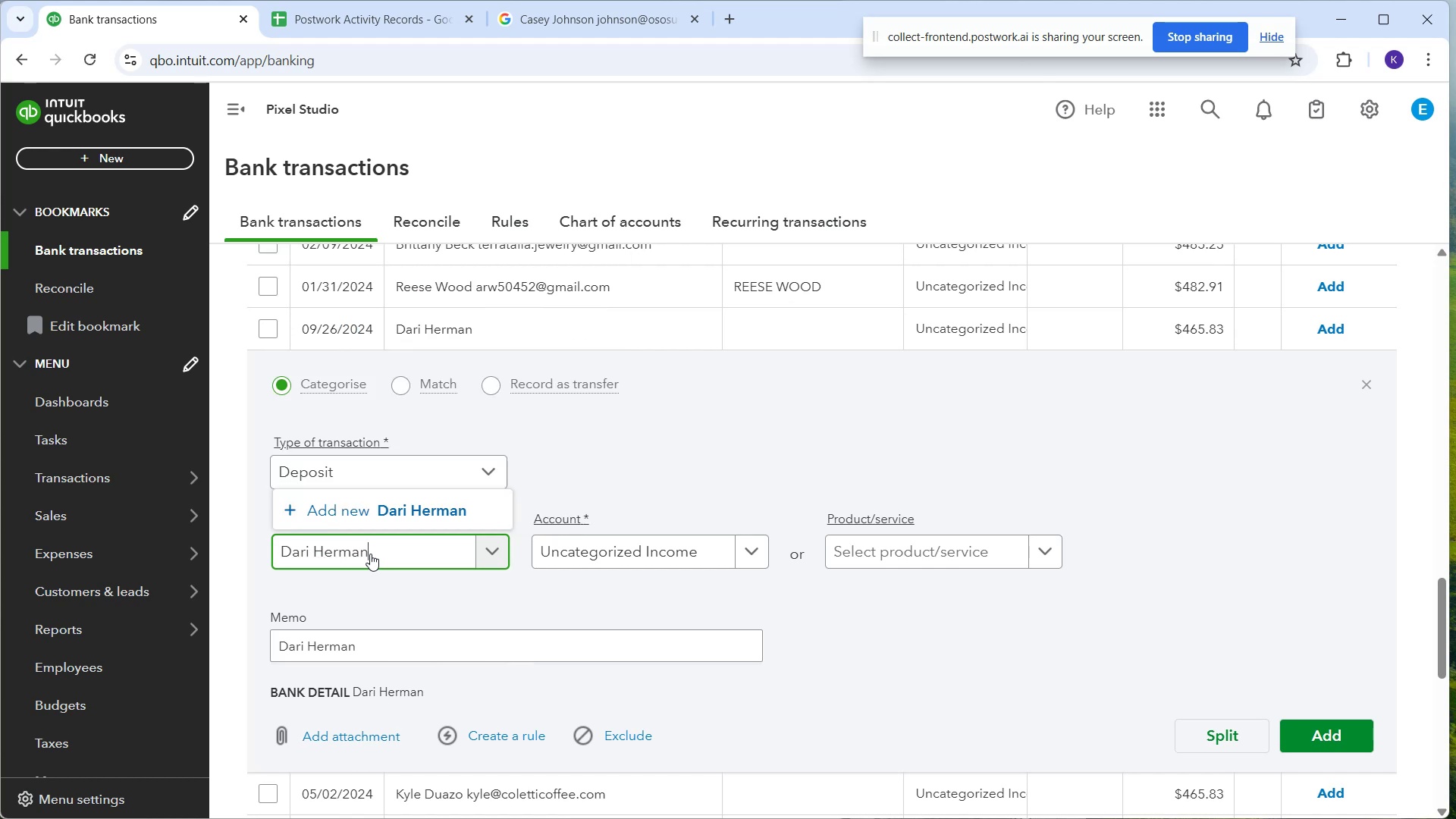 
left_click_drag(start_coordinate=[428, 499], to_coordinate=[435, 500])
 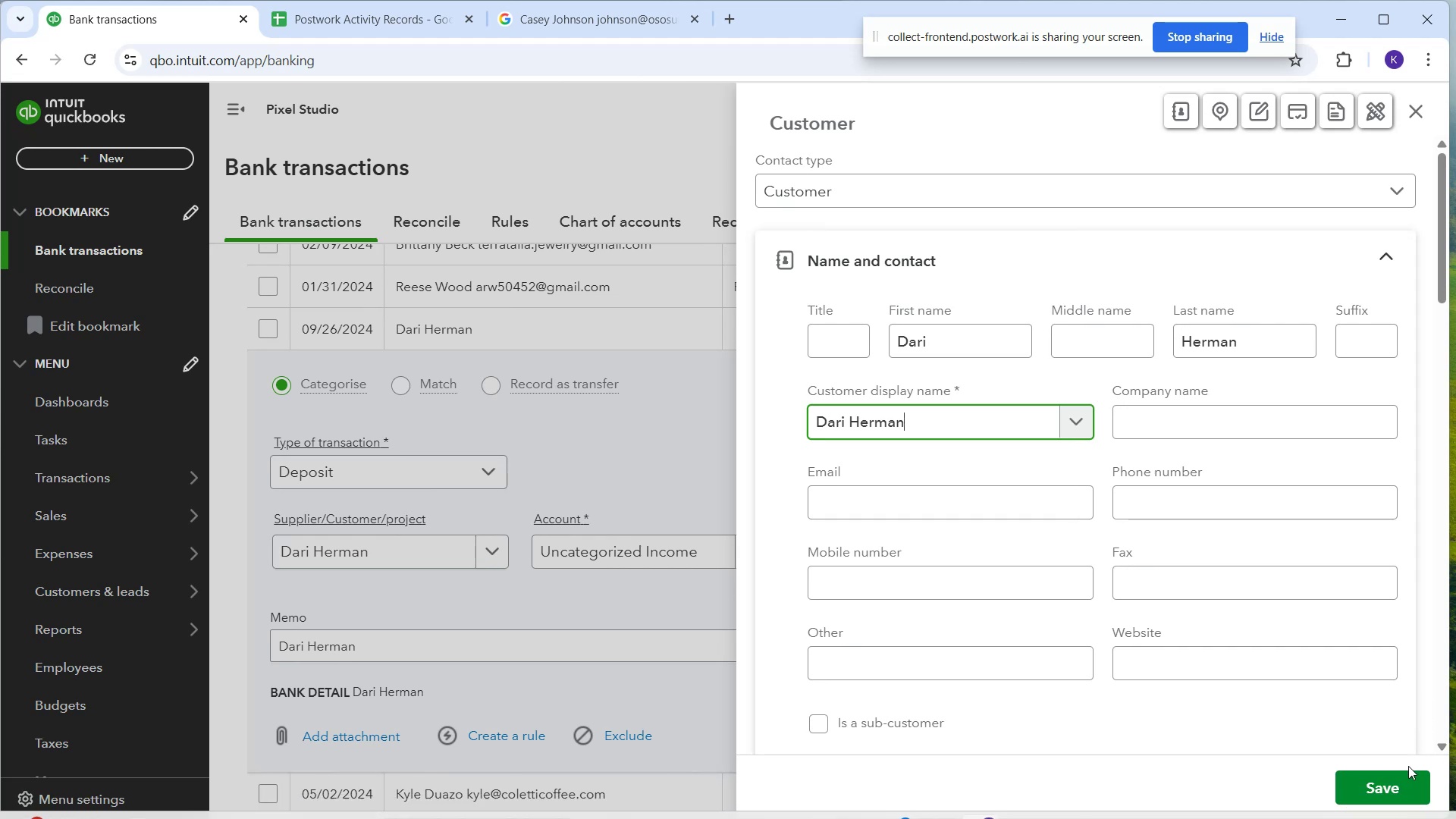 
left_click([1404, 777])
 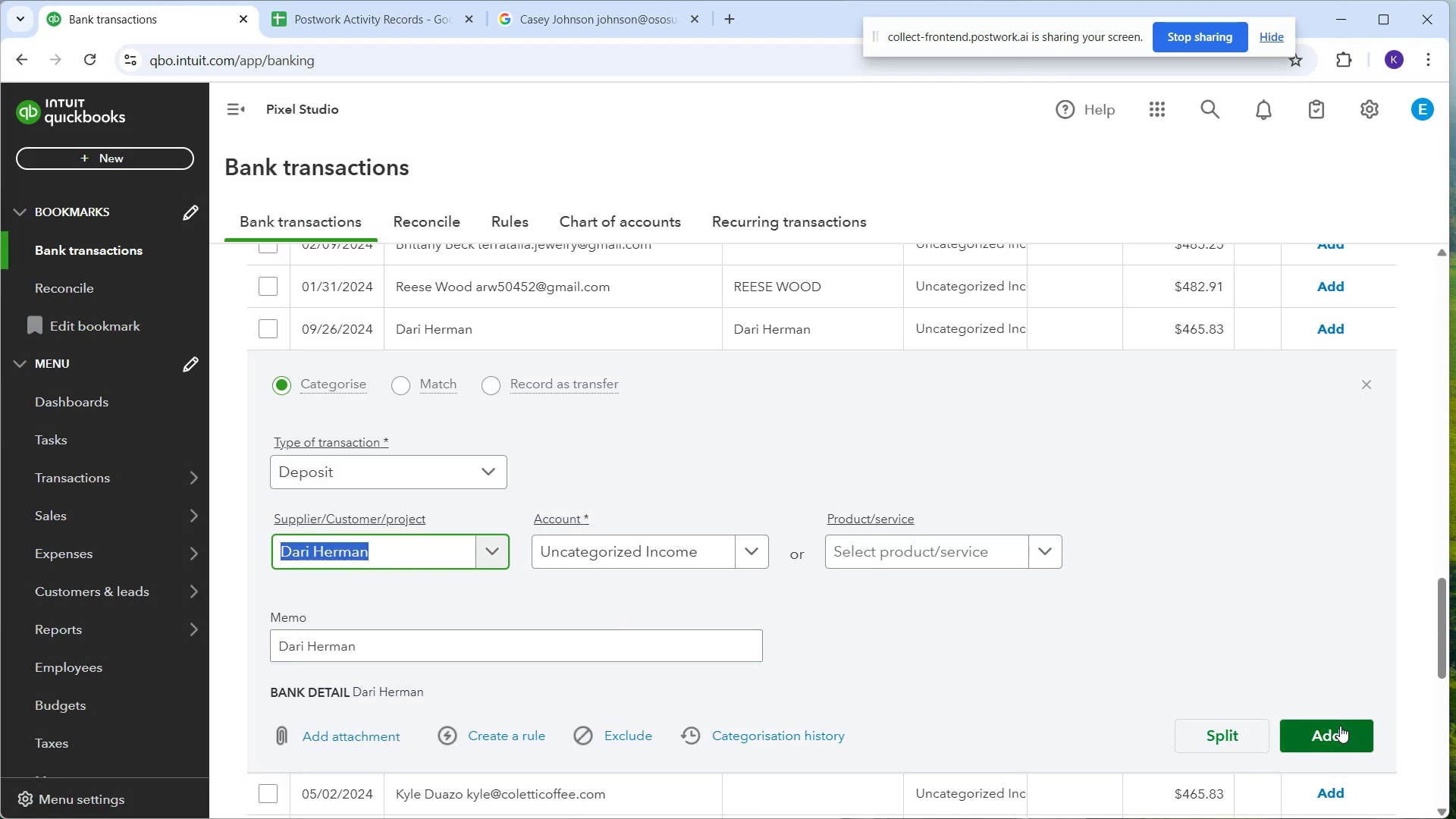 
wait(9.73)
 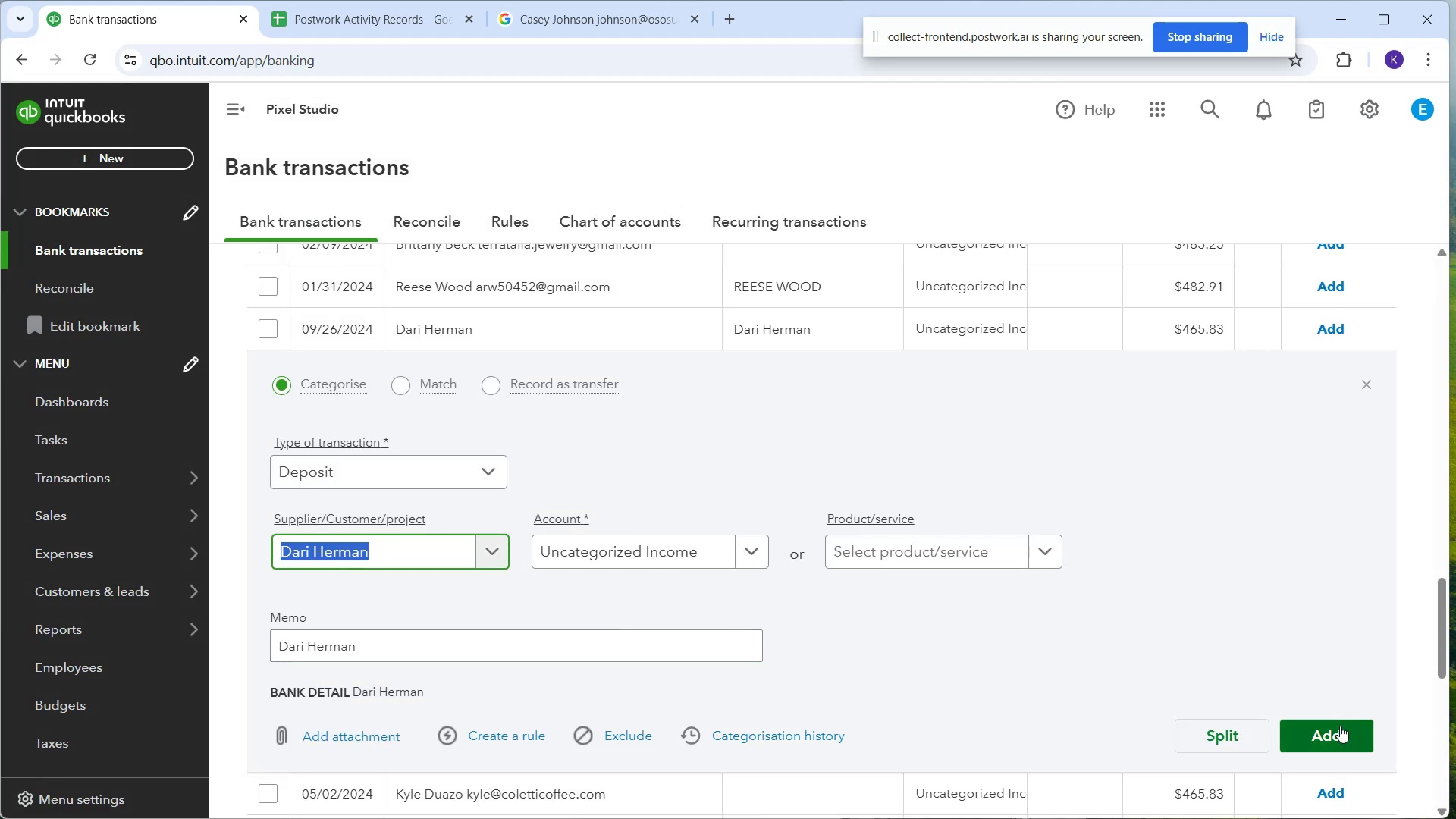 
left_click([1307, 730])
 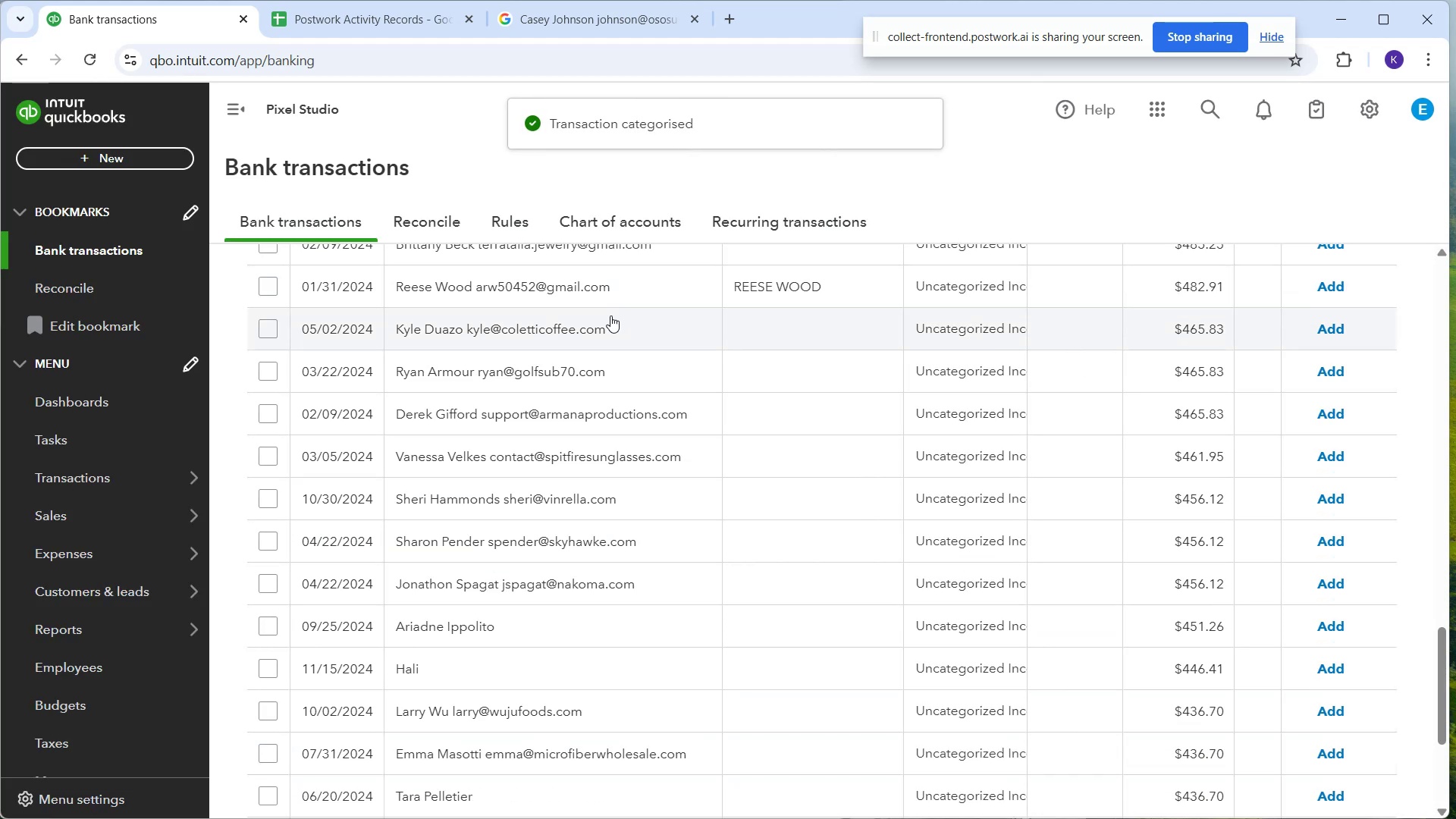 
wait(8.53)
 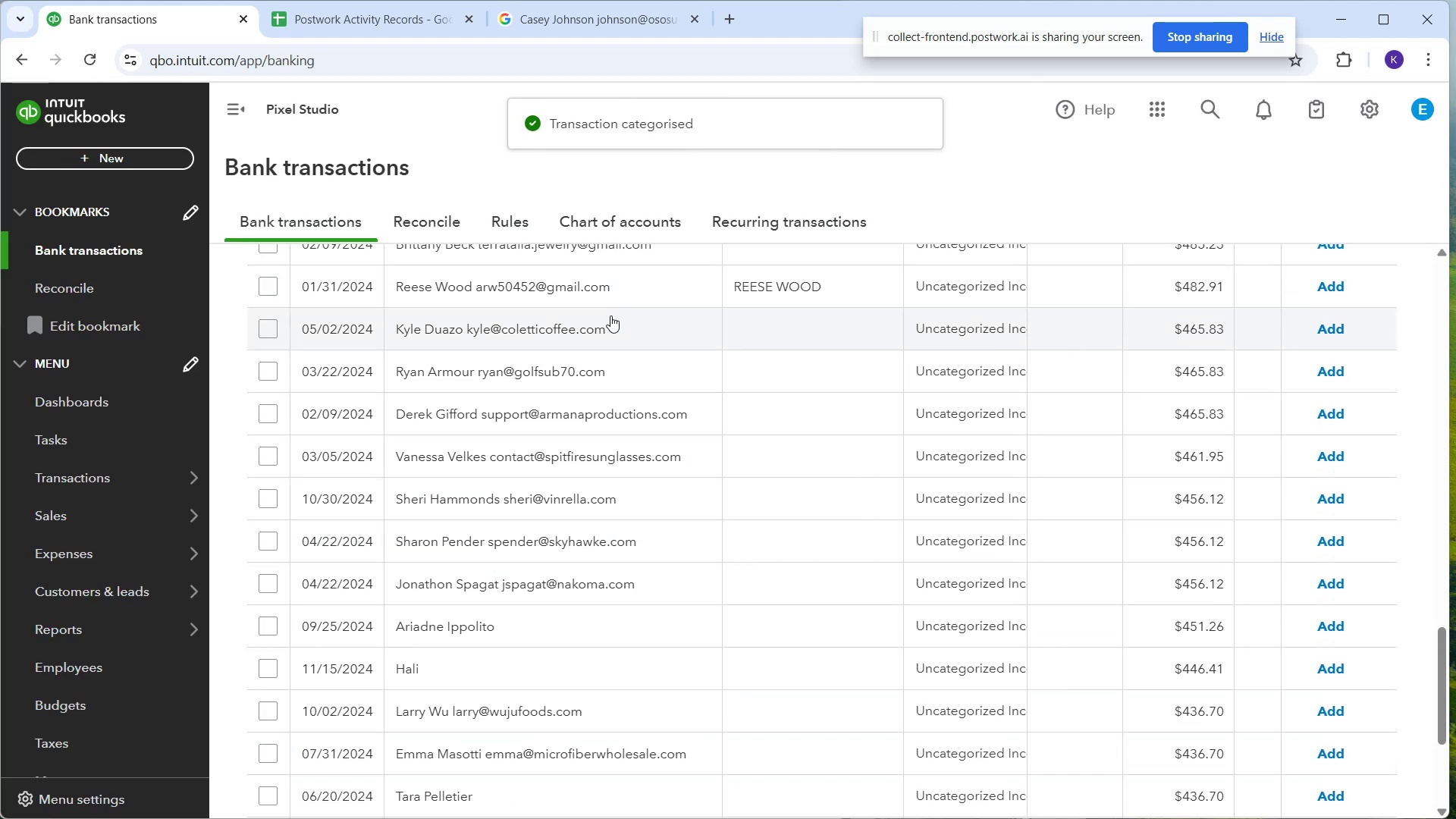 
left_click([667, 620])
 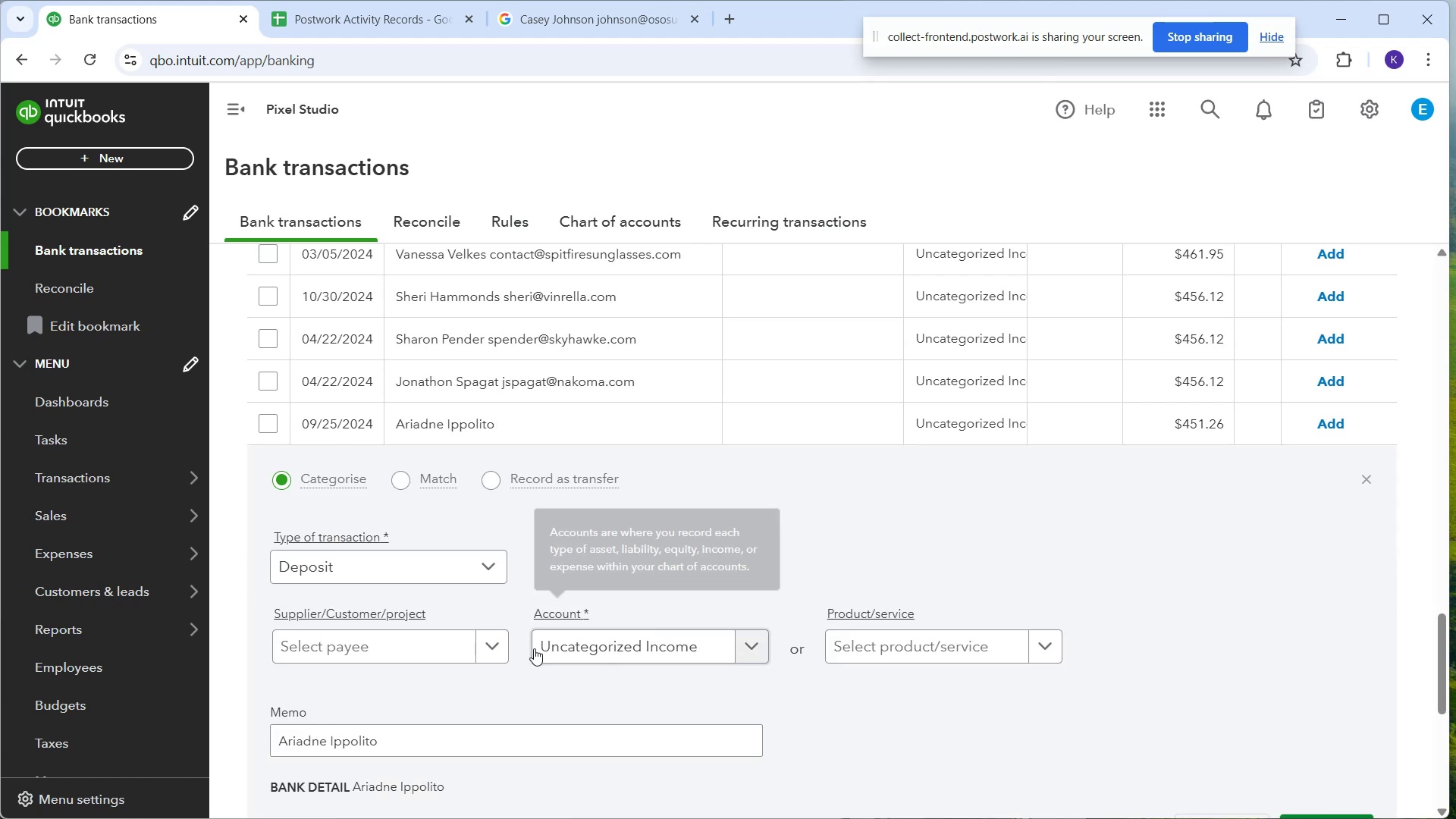 
left_click_drag(start_coordinate=[424, 645], to_coordinate=[420, 643])
 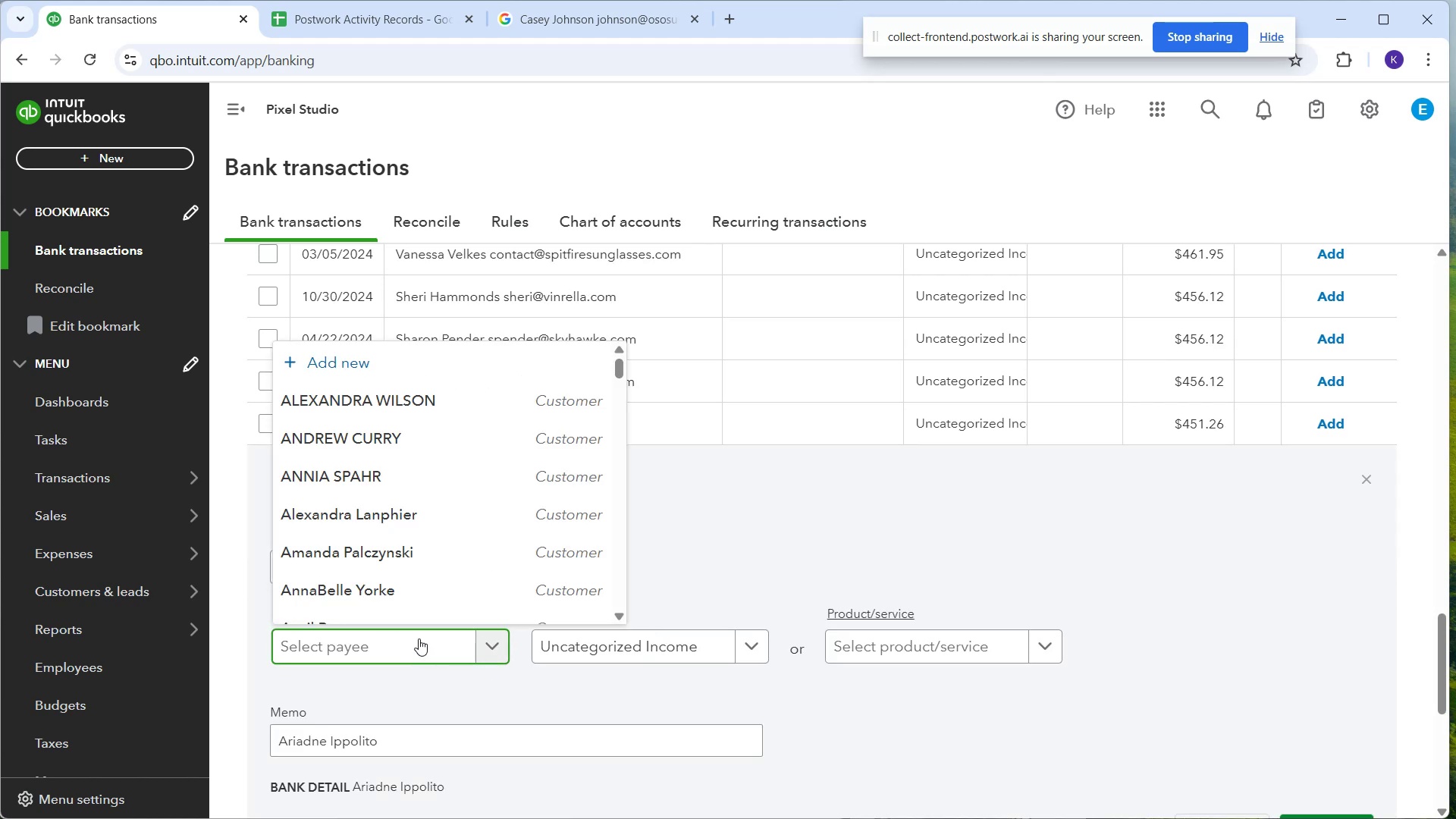 
type(Ariadne)
 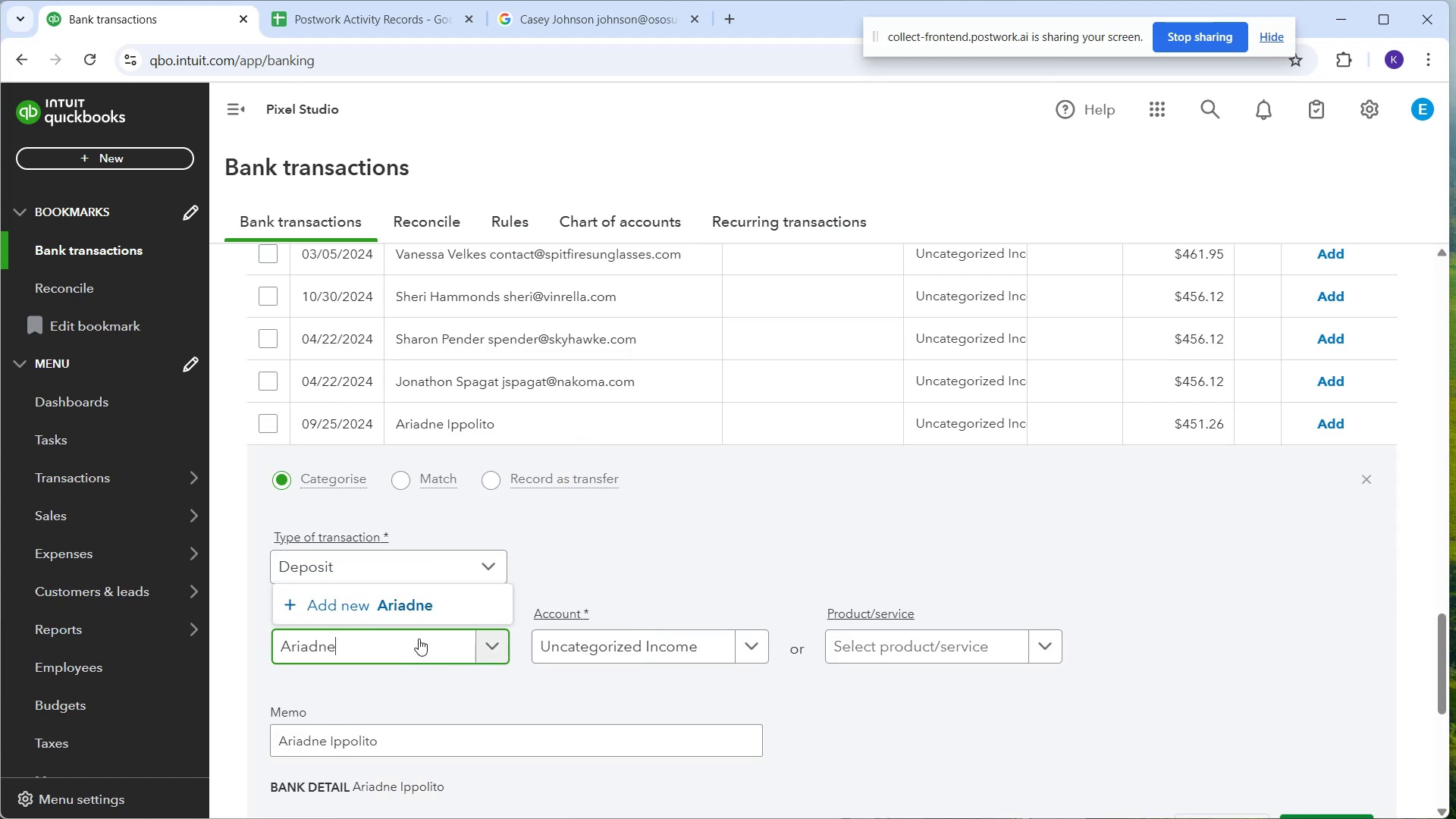 
type( Ippolito)
 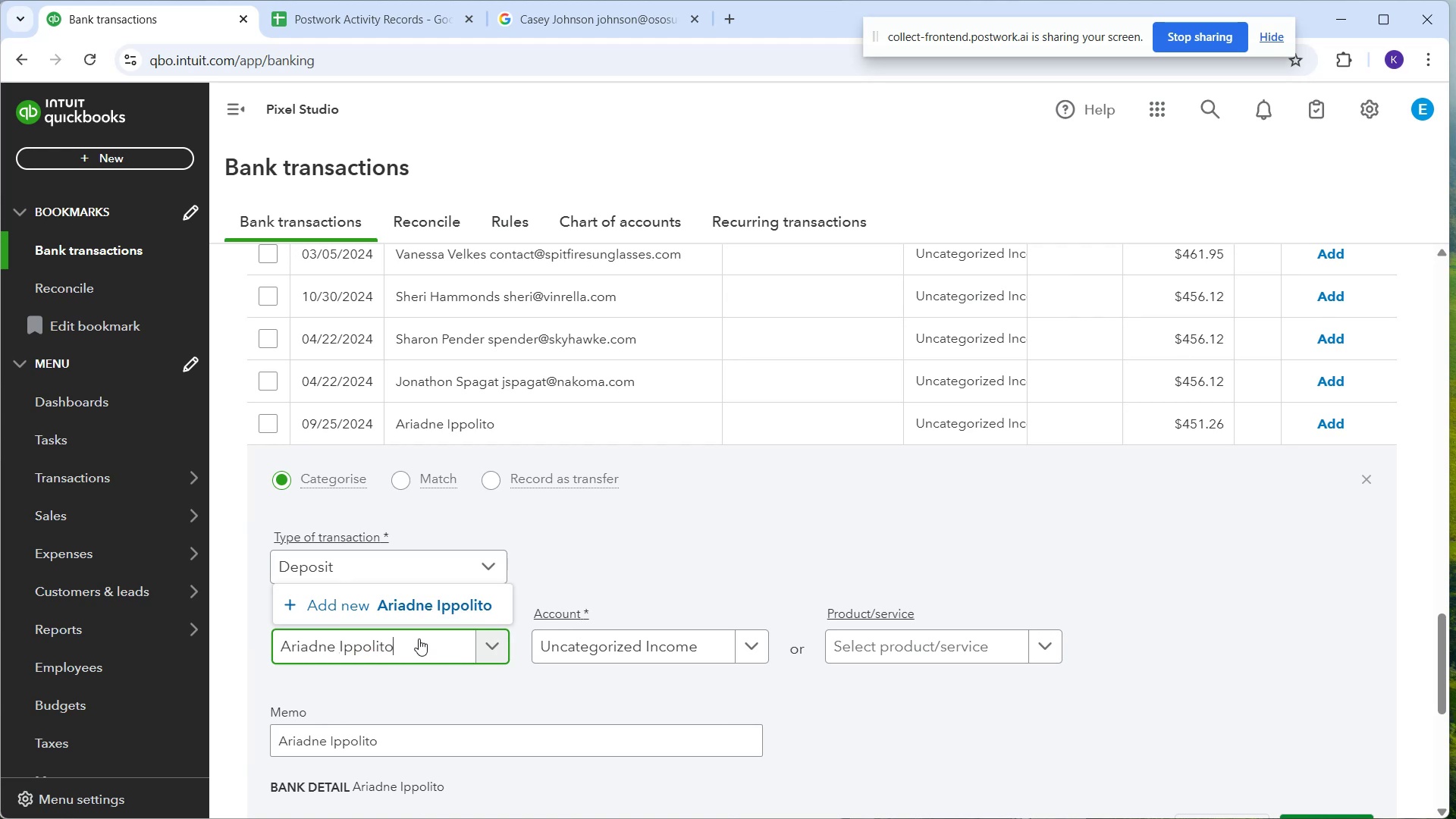 
left_click([436, 608])
 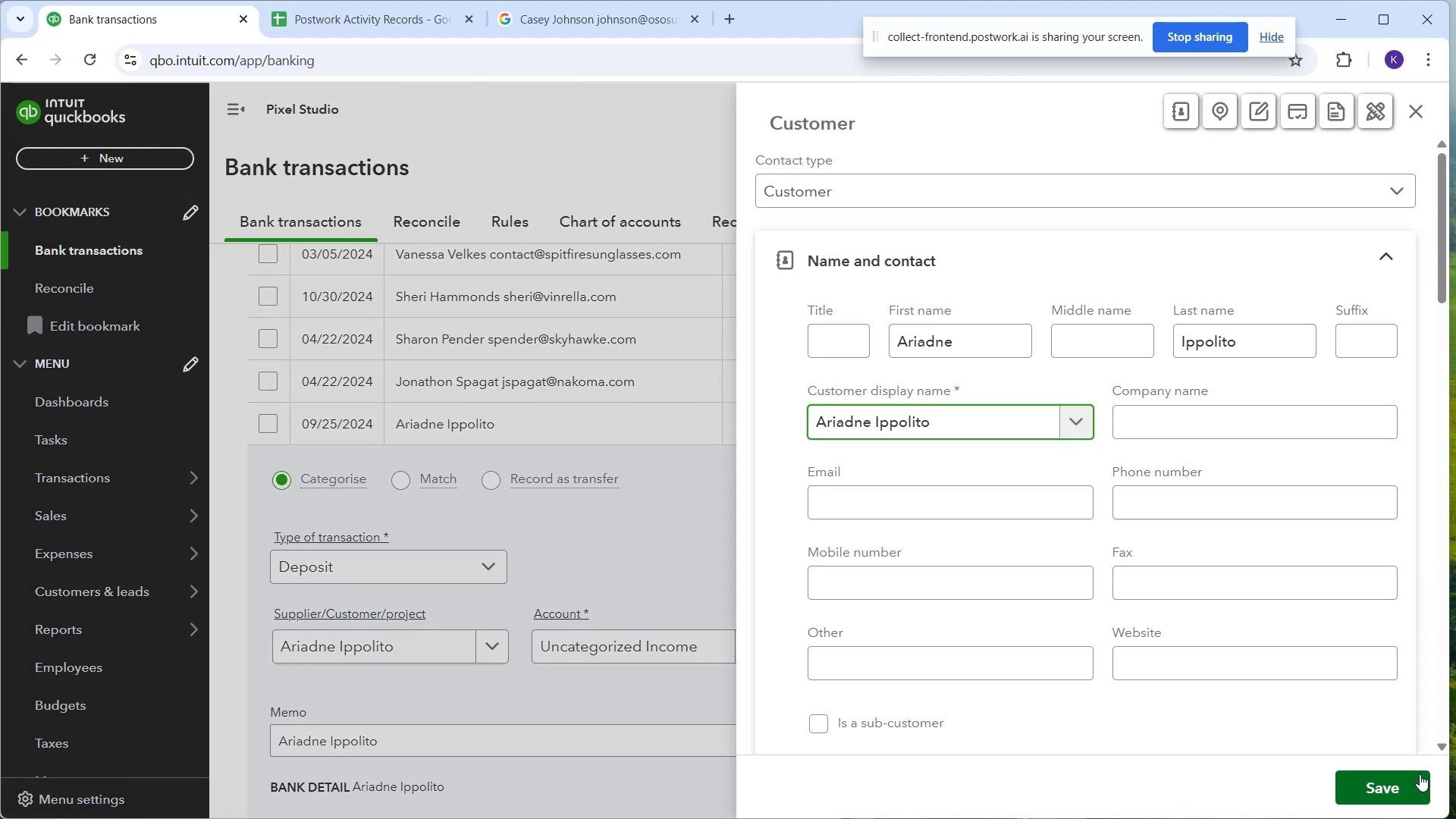 
left_click([1411, 786])
 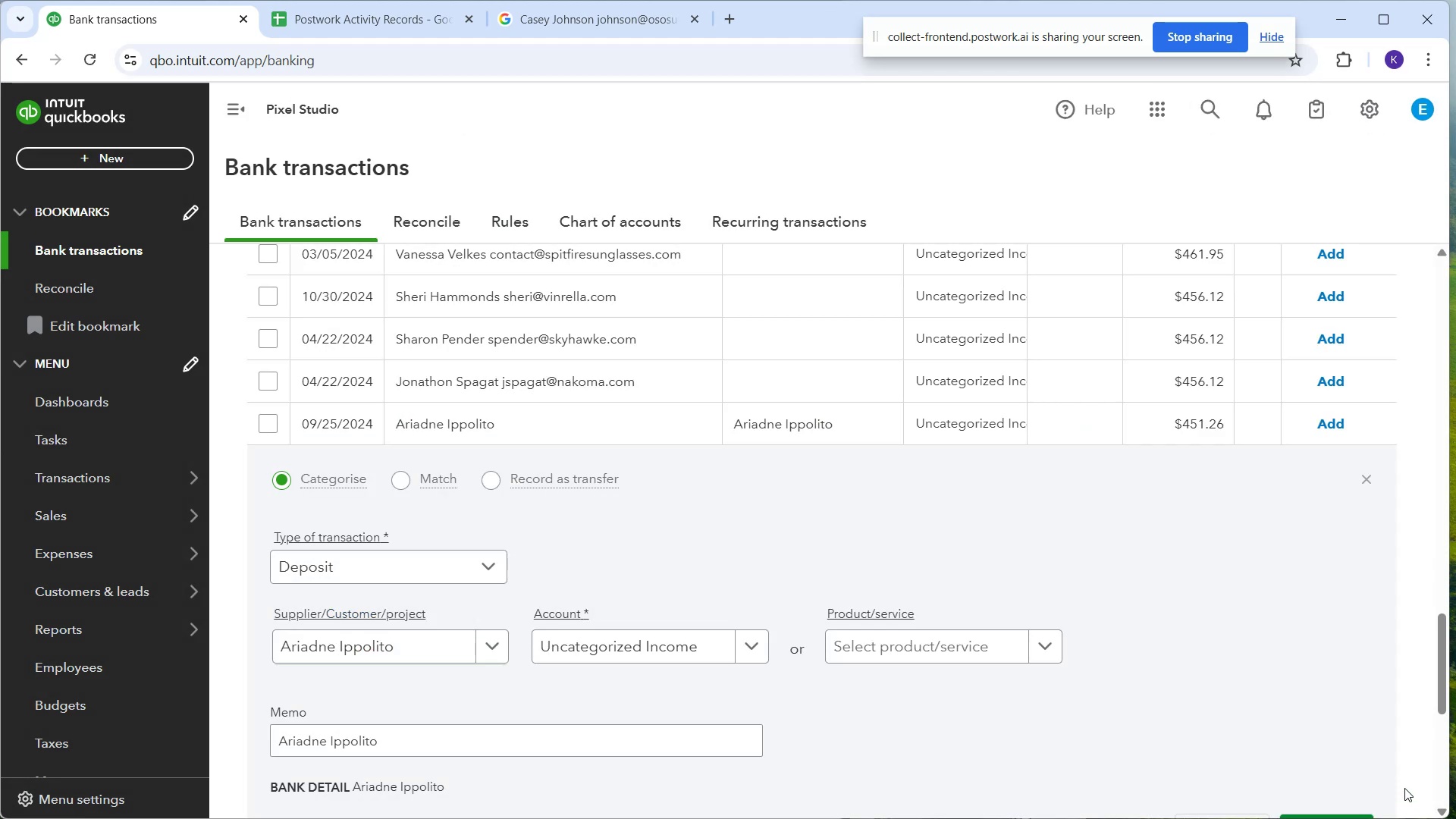 
scroll: coordinate [1371, 799], scroll_direction: down, amount: 2.0
 